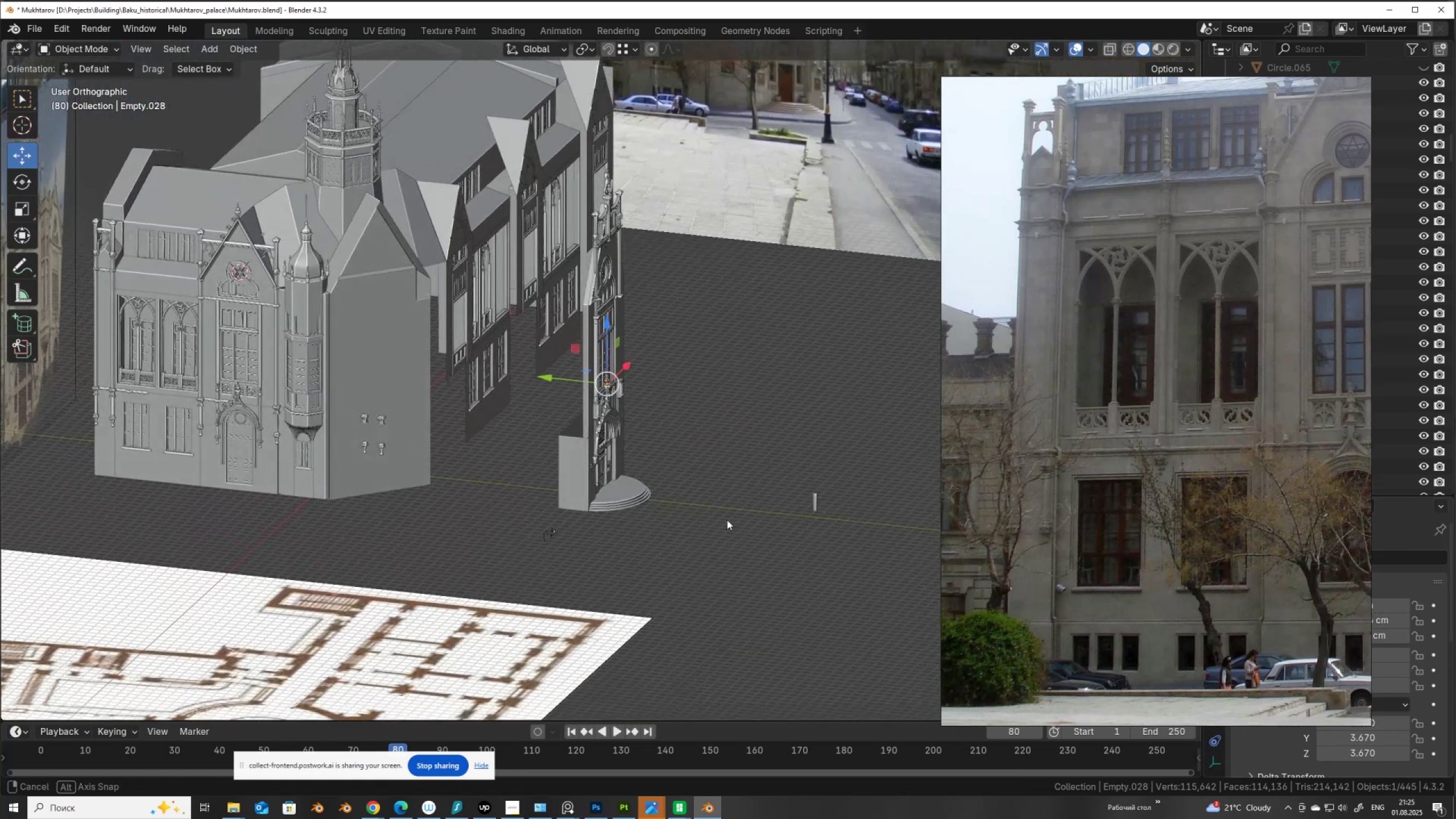 
hold_key(key=ShiftLeft, duration=0.59)
 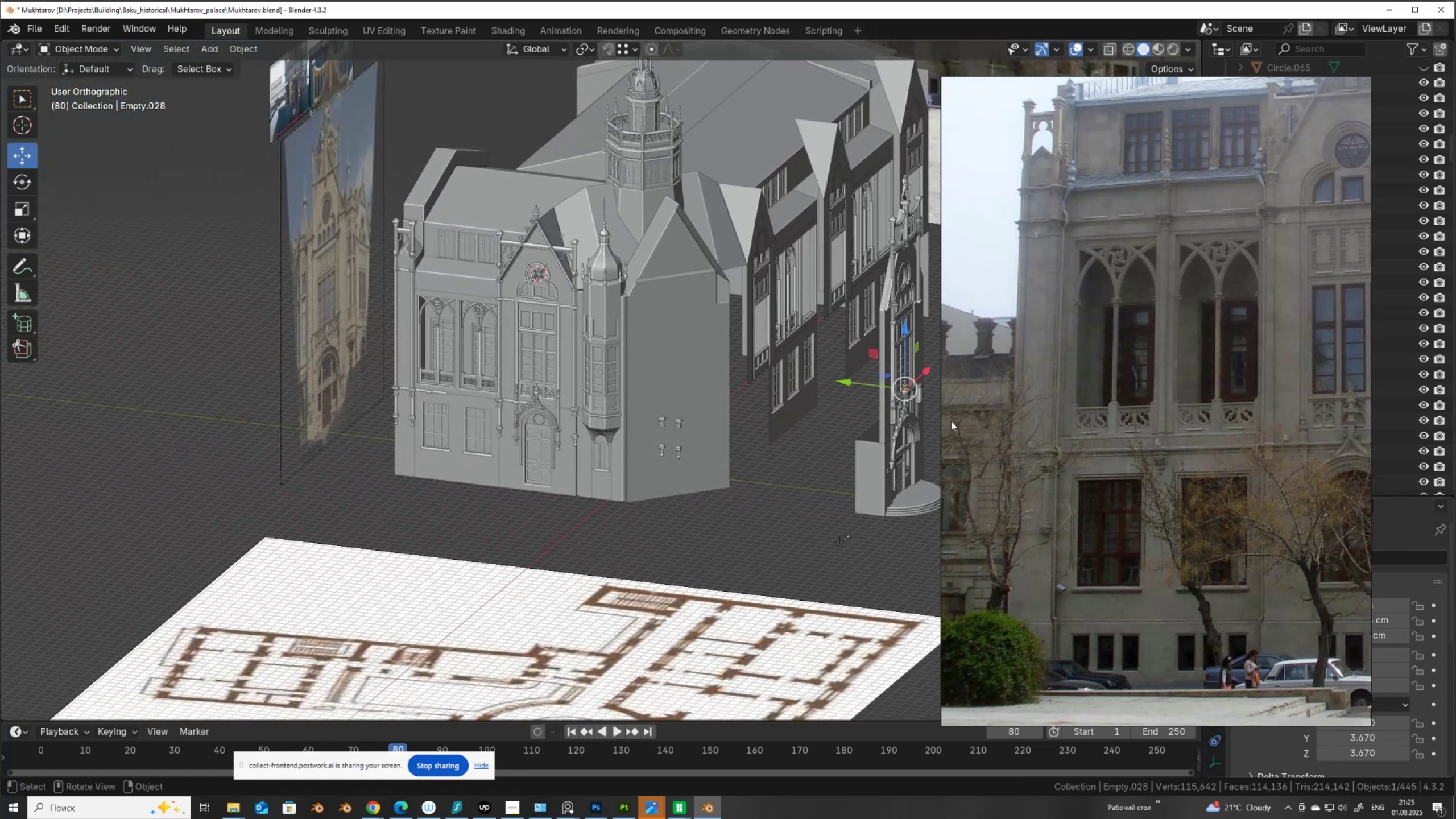 
scroll: coordinate [275, 450], scroll_direction: up, amount: 4.0
 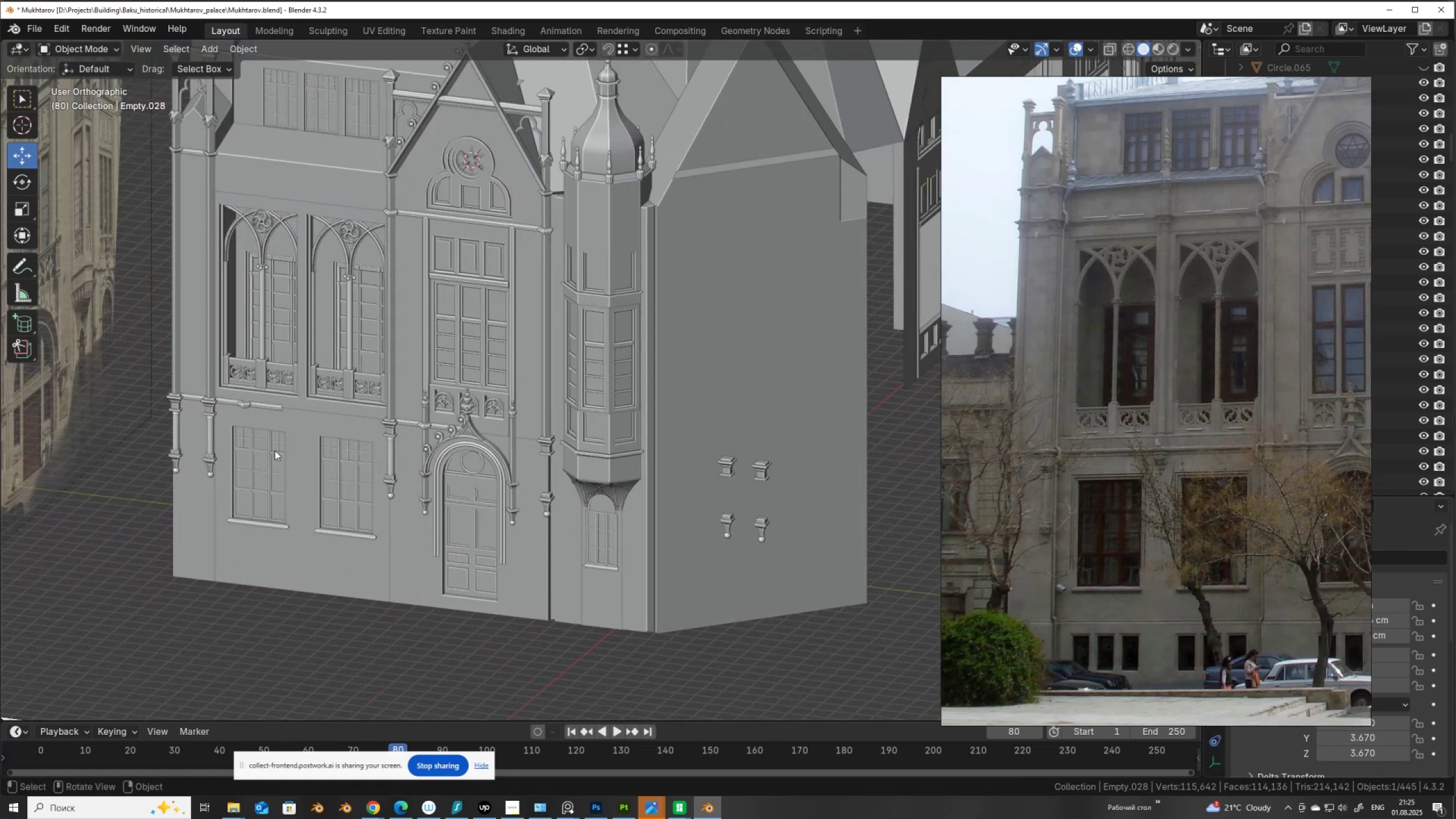 
hold_key(key=ShiftLeft, duration=0.53)
 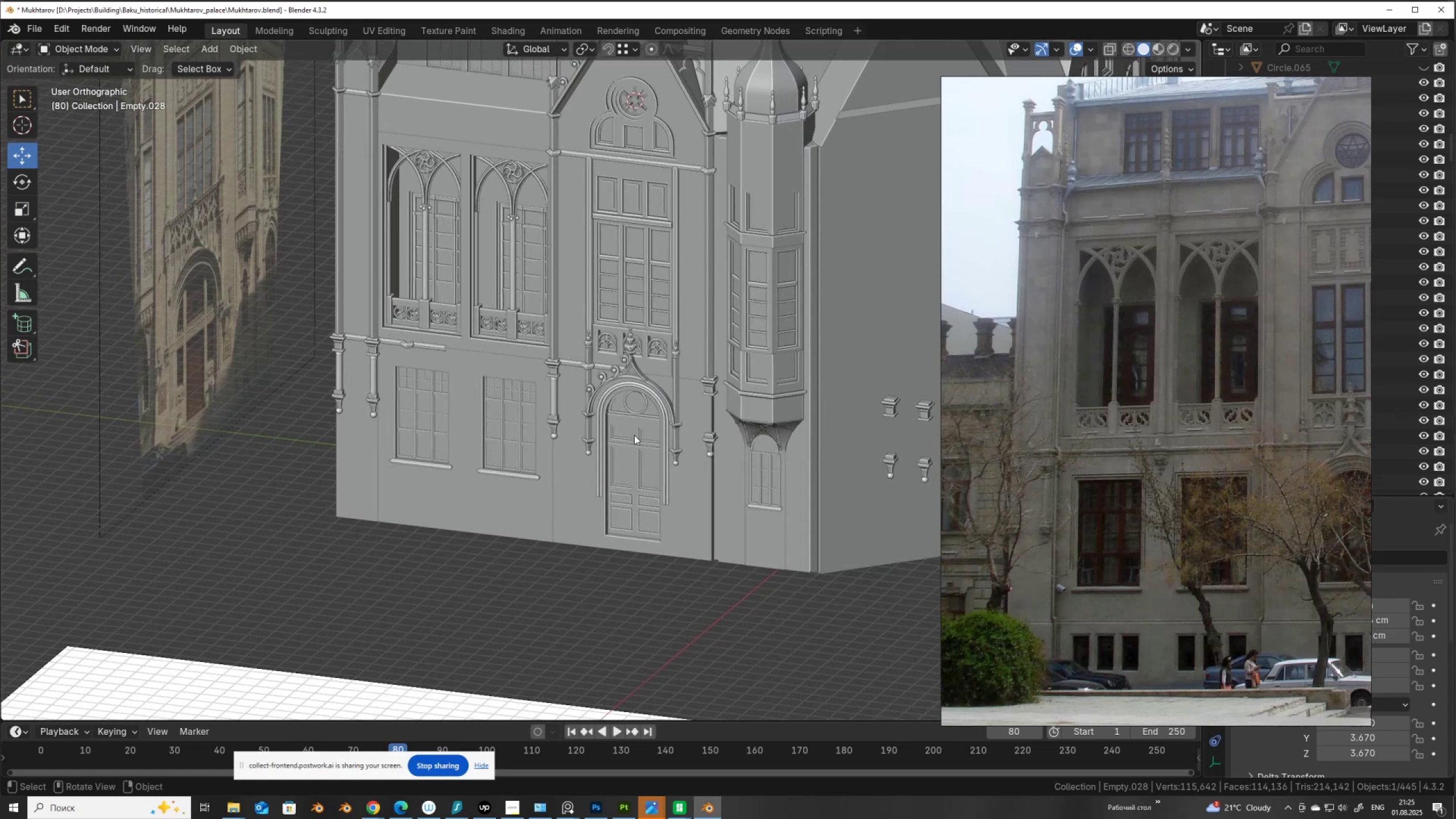 
scroll: coordinate [634, 435], scroll_direction: up, amount: 2.0
 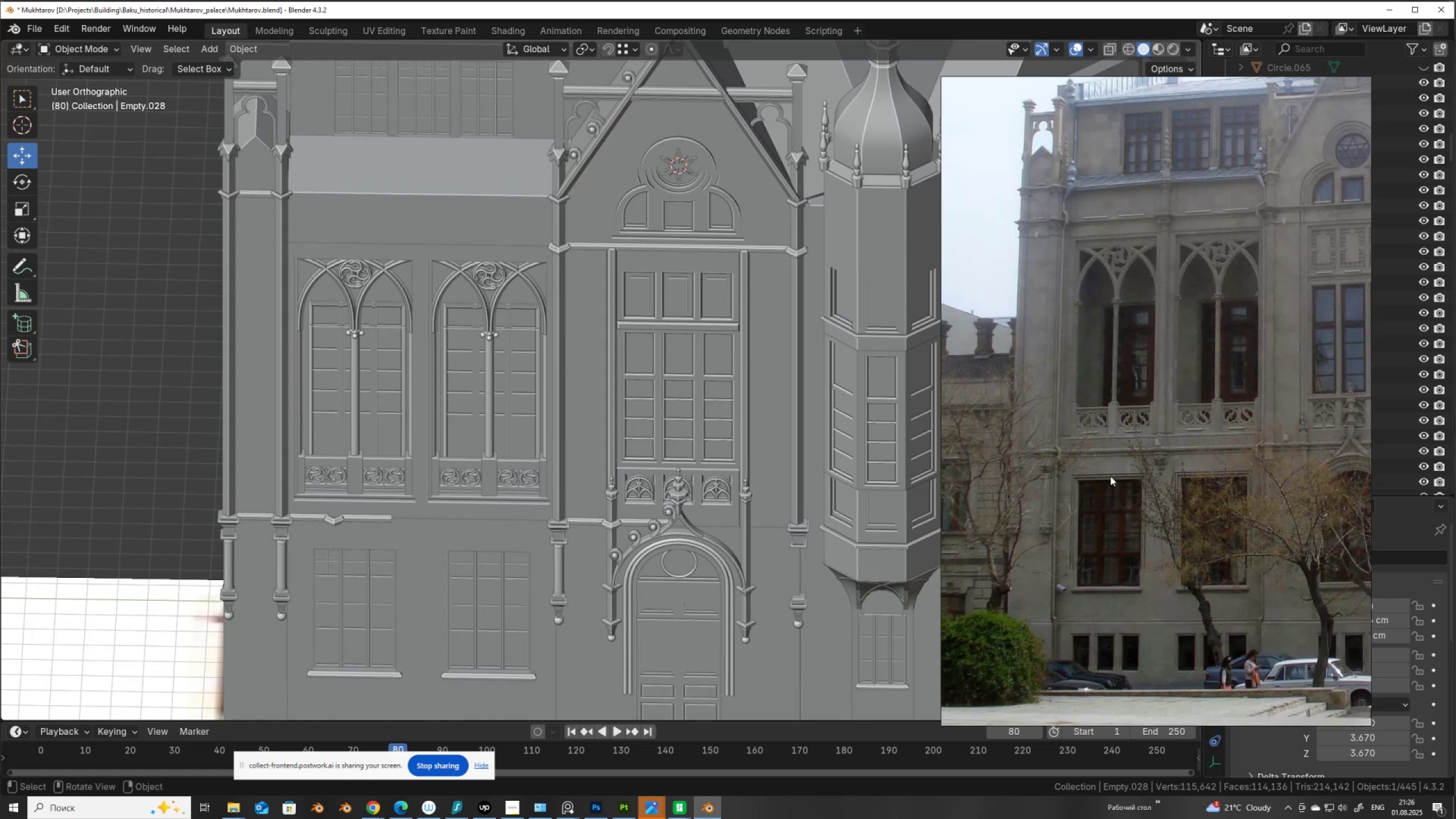 
wait(18.77)
 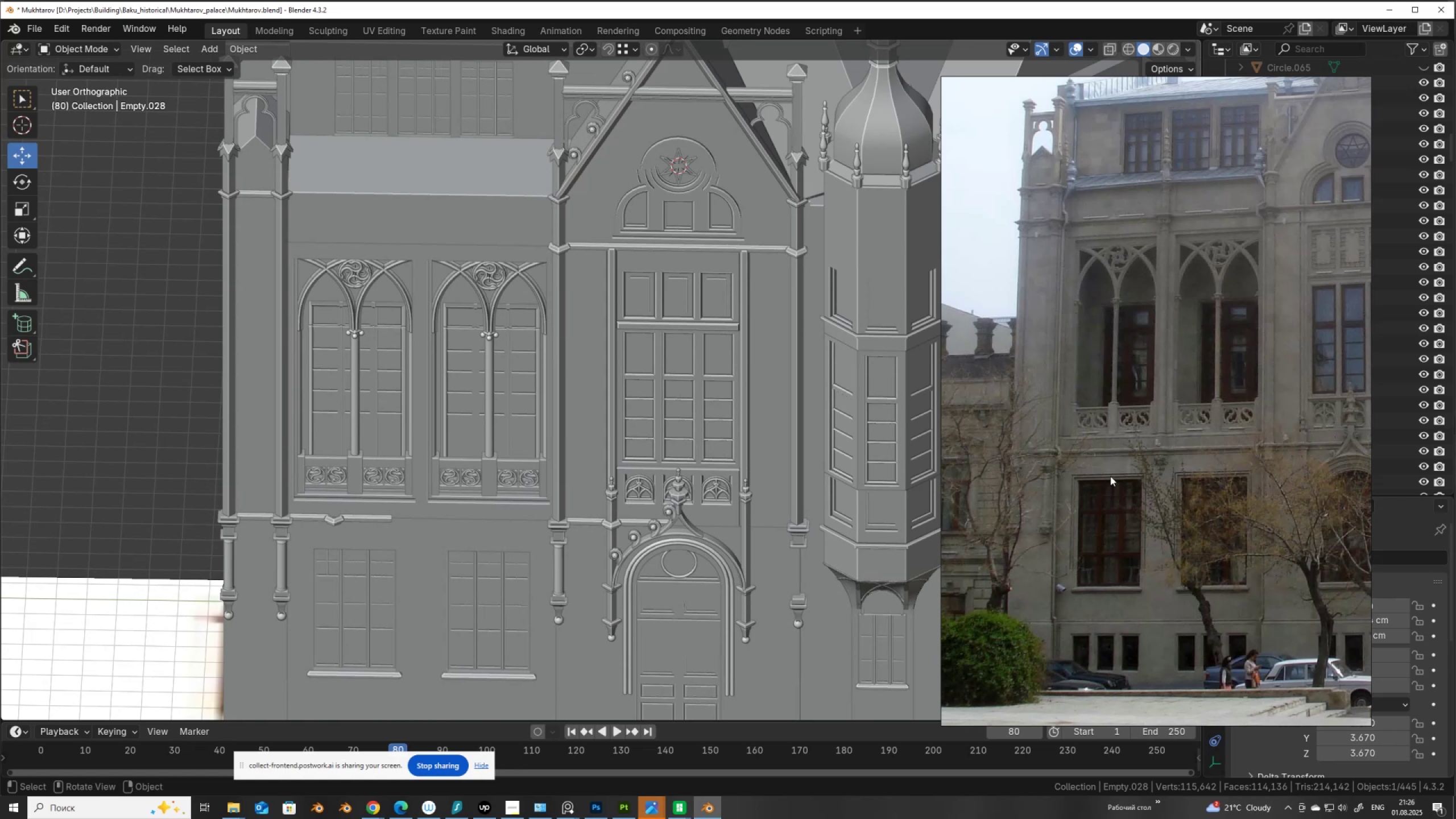 
left_click([491, 395])
 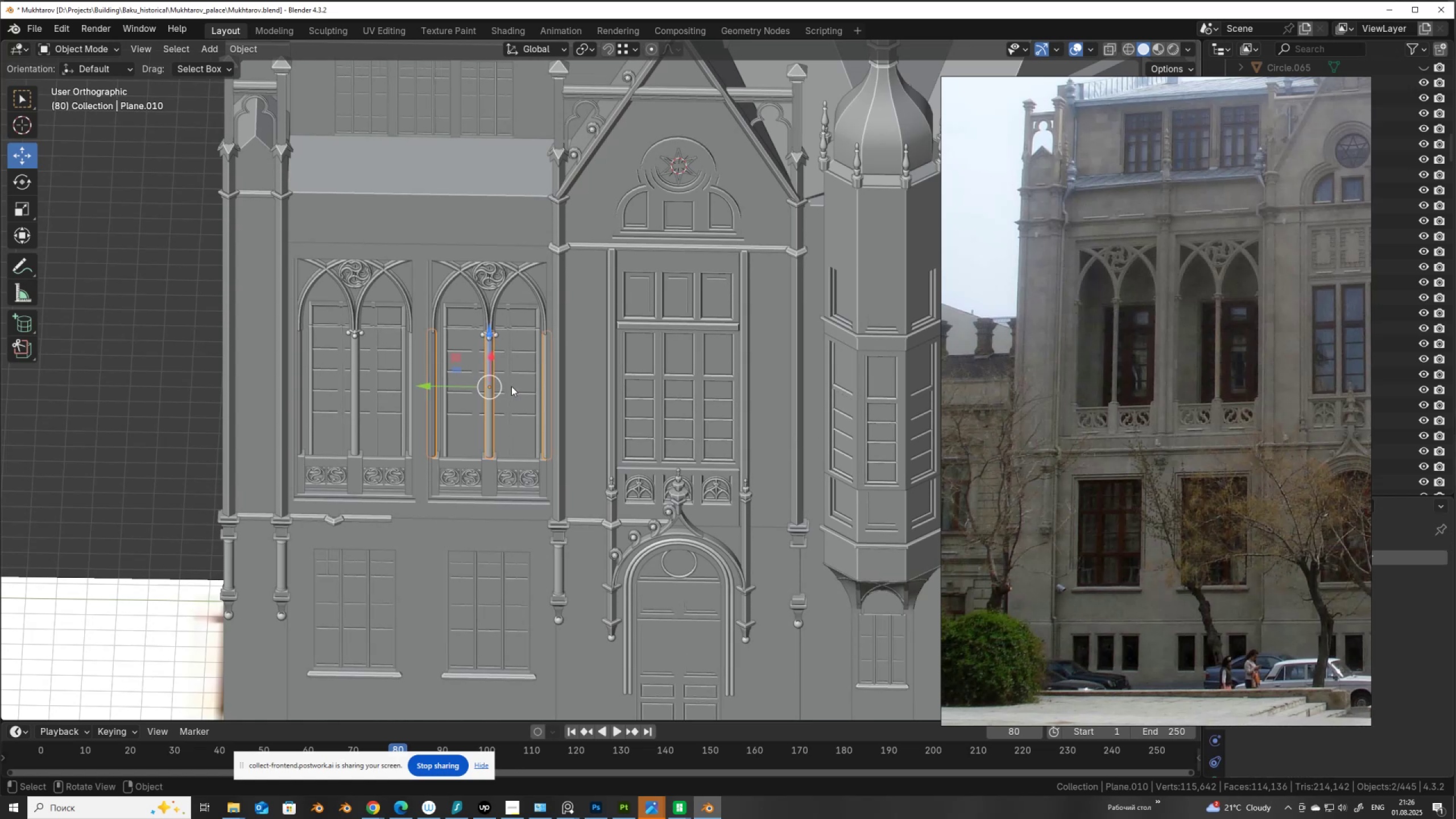 
hold_key(key=ShiftLeft, duration=0.52)
 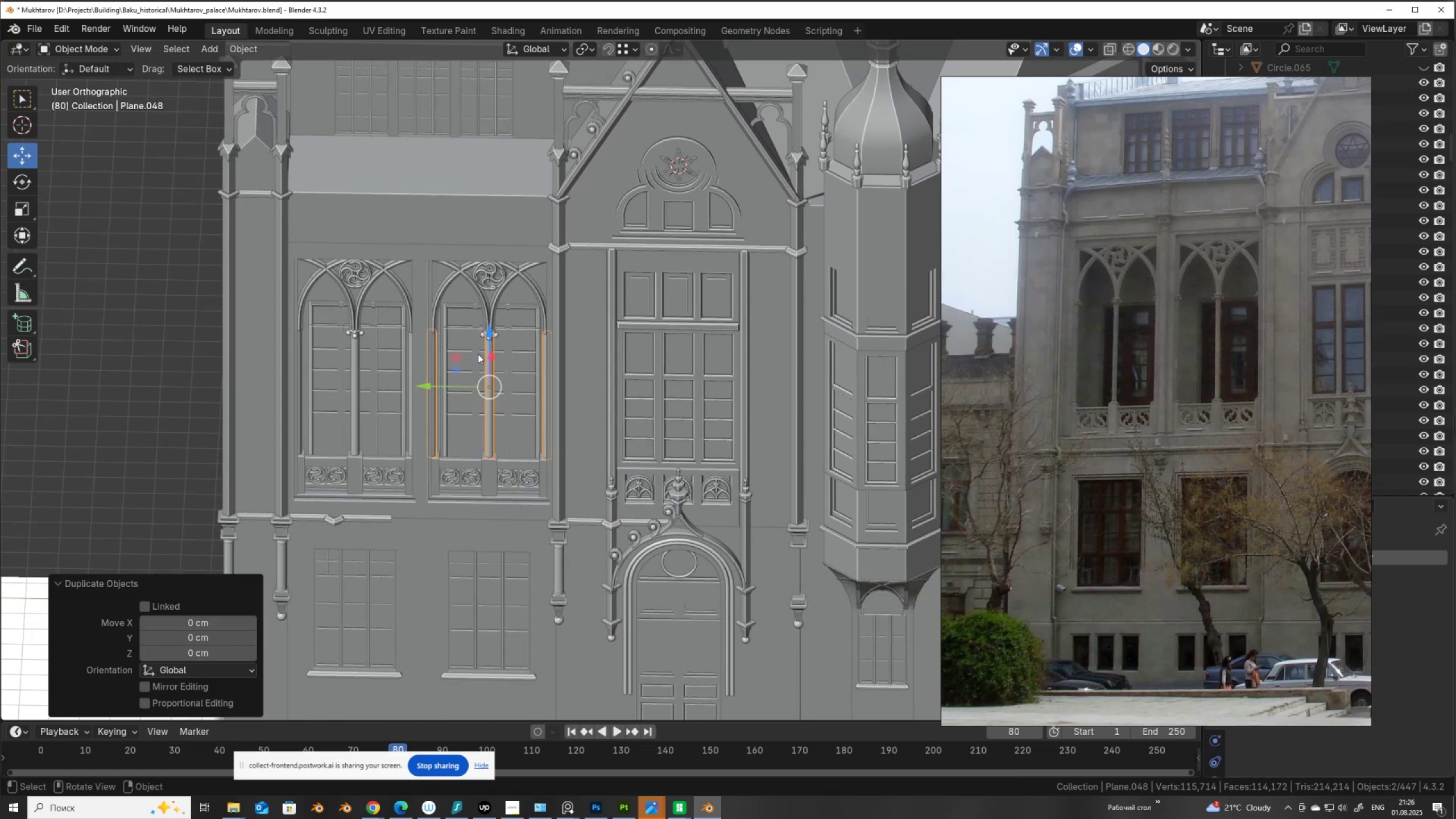 
key(D)
 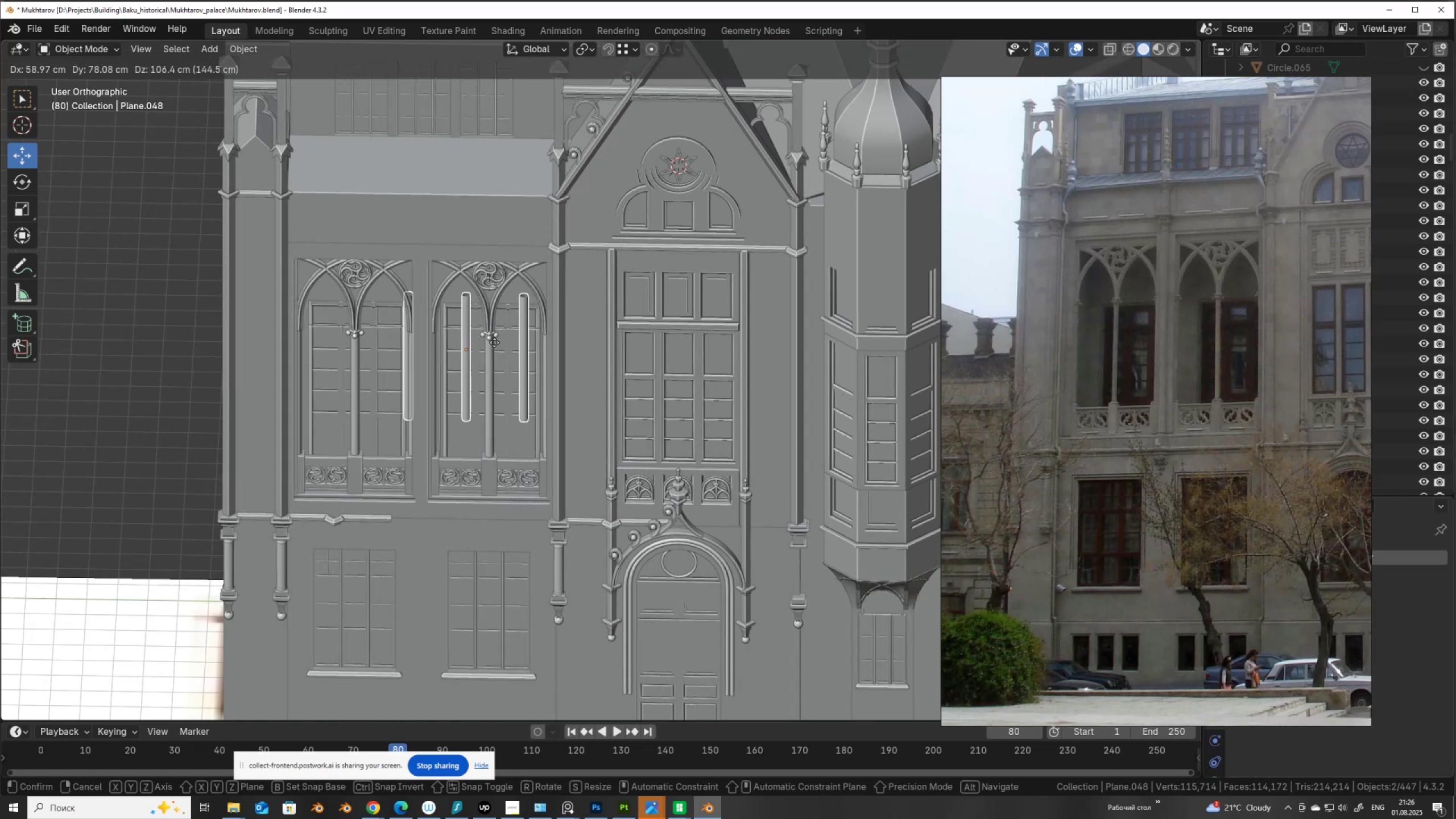 
right_click([494, 342])
 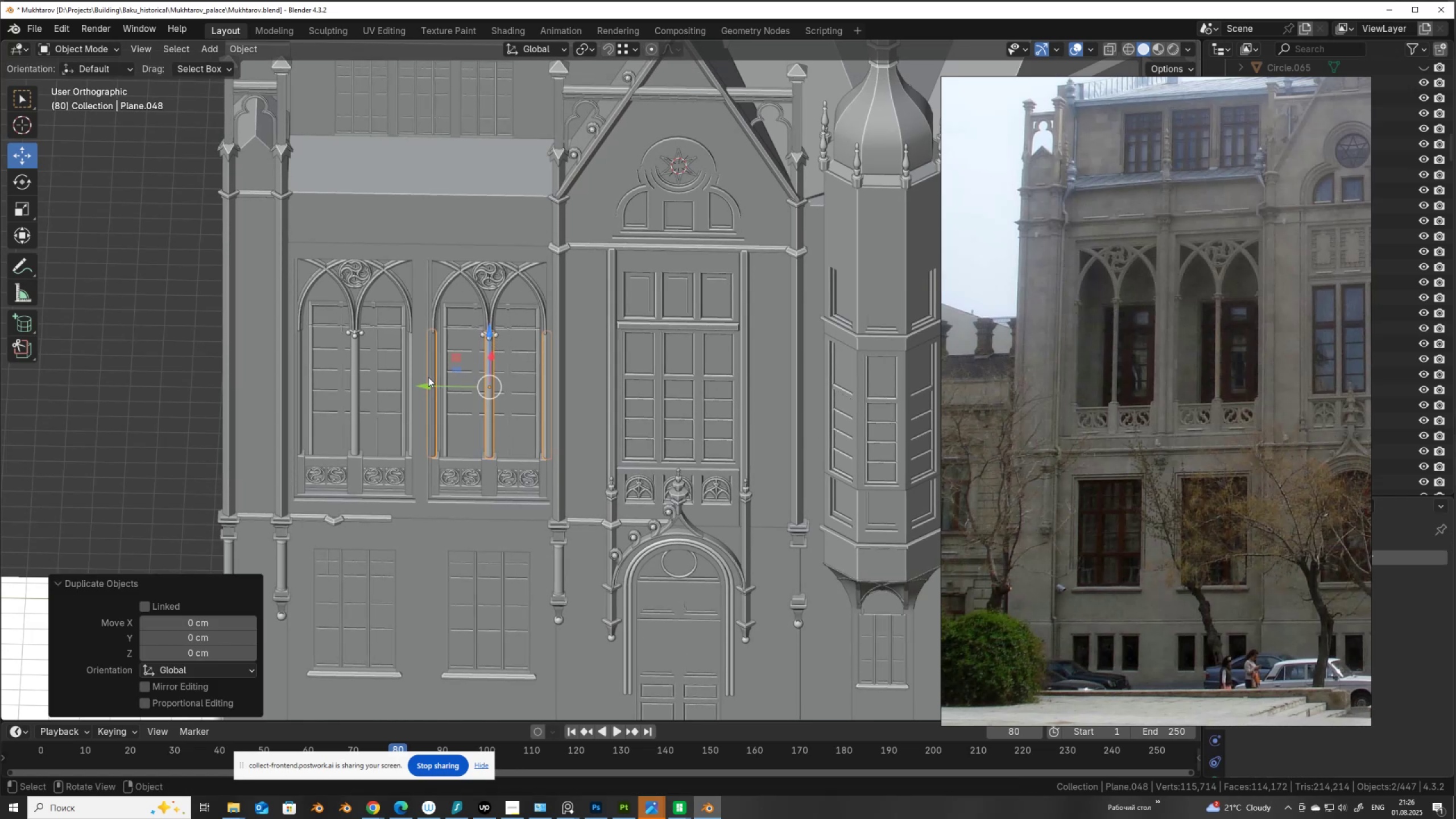 
left_click_drag(start_coordinate=[430, 379], to_coordinate=[427, 245])
 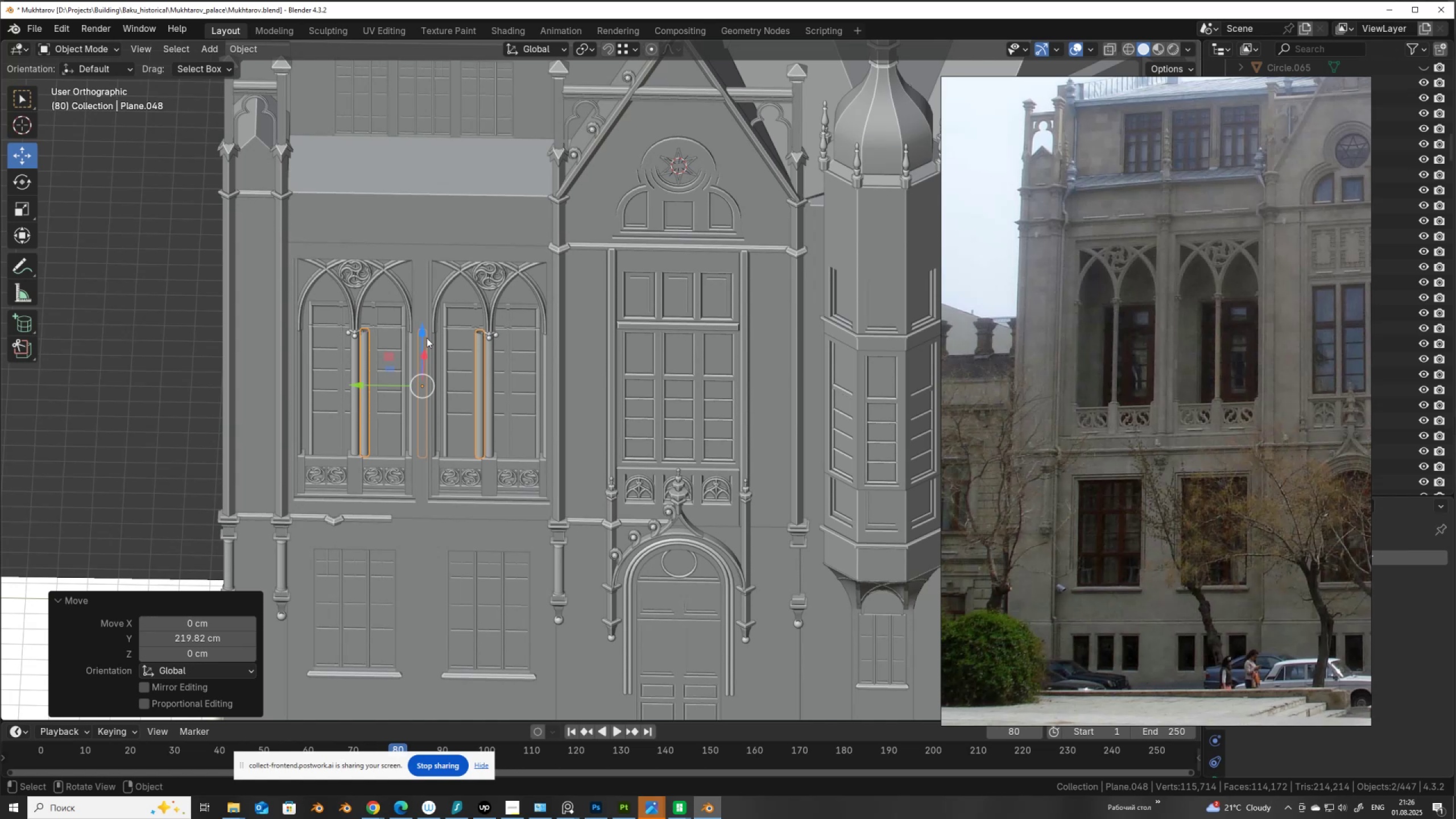 
hold_key(key=ControlLeft, duration=1.53)
 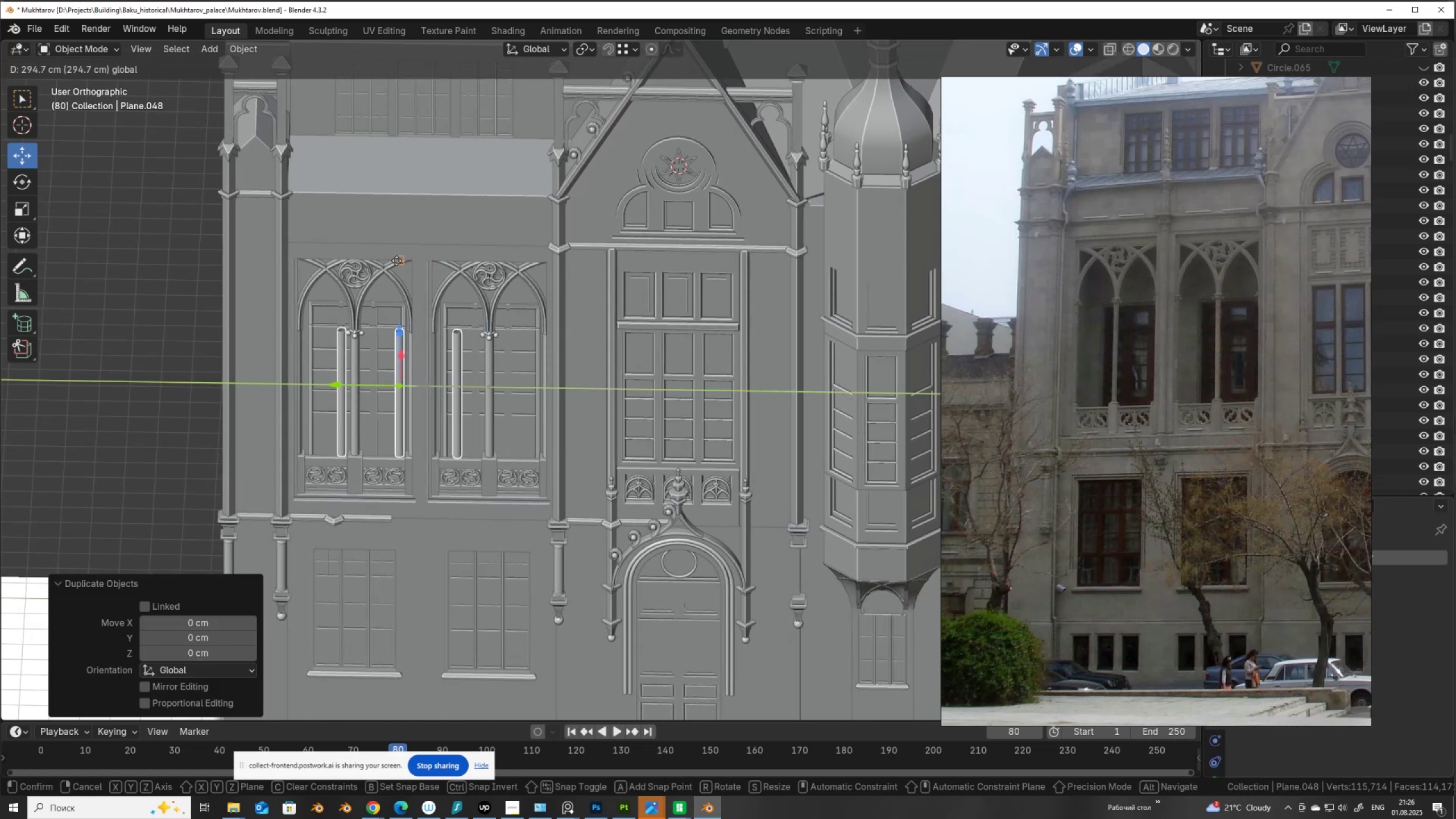 
key(Control+ControlLeft)
 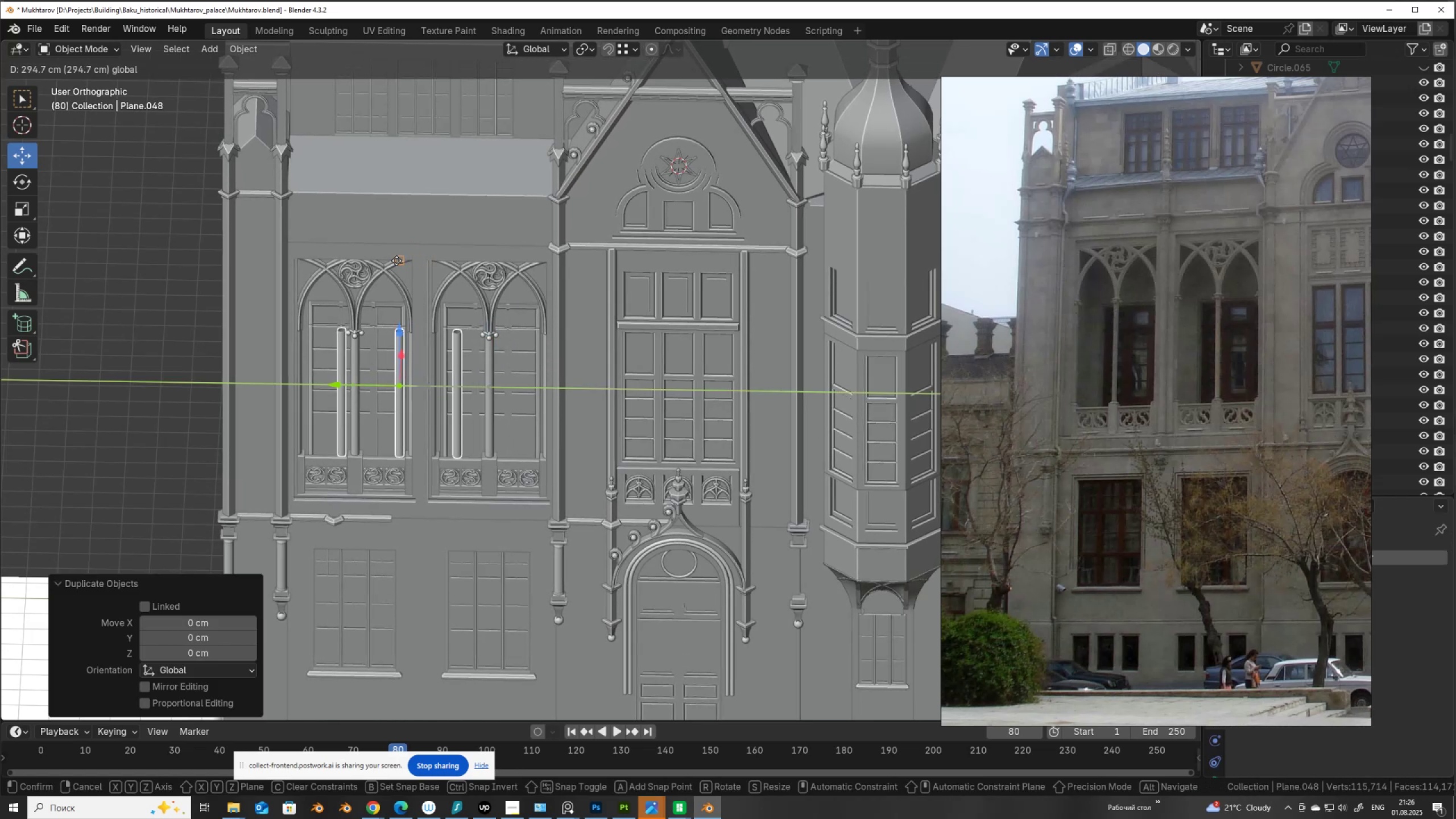 
key(Control+ControlLeft)
 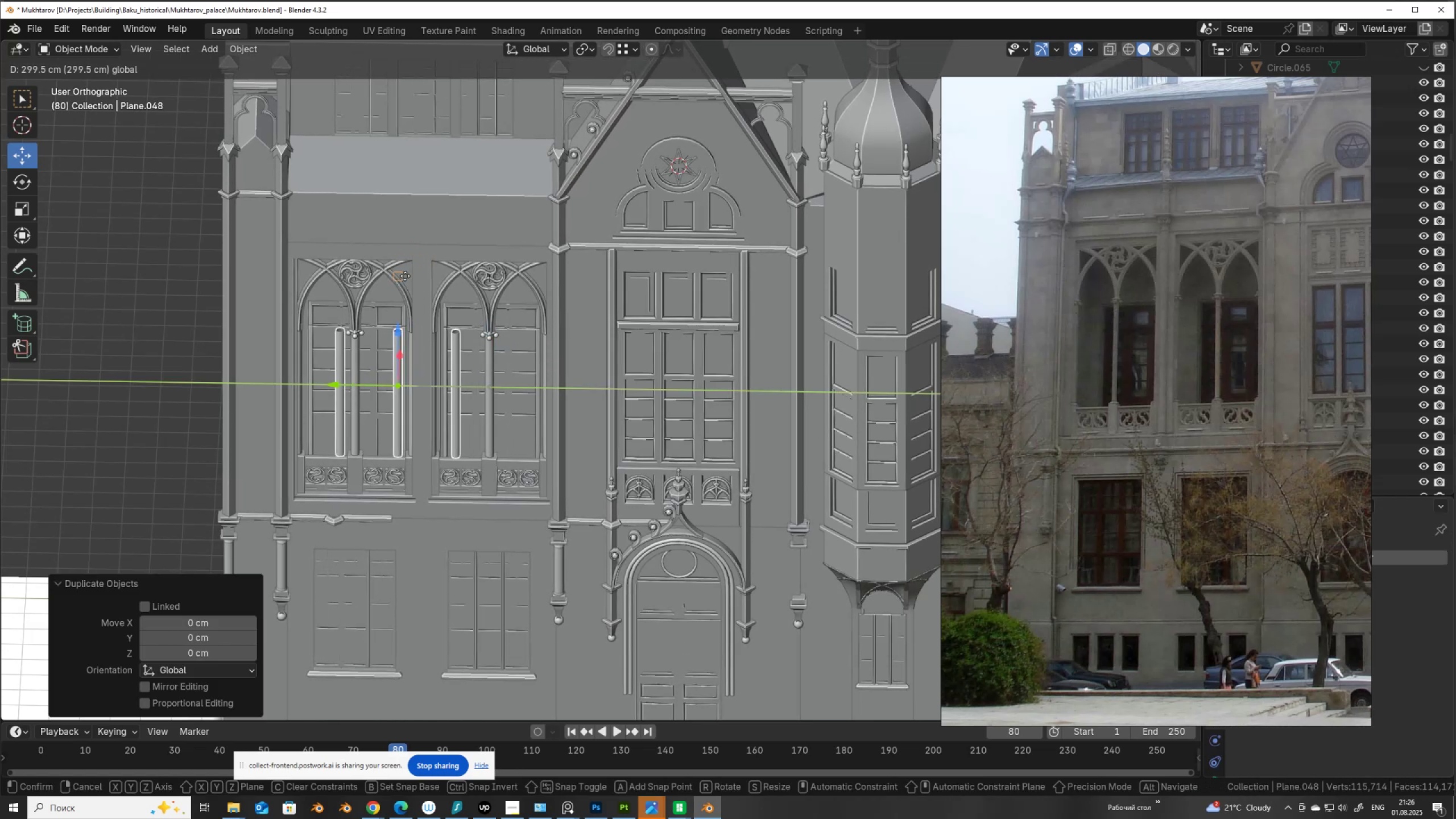 
key(Control+ControlLeft)
 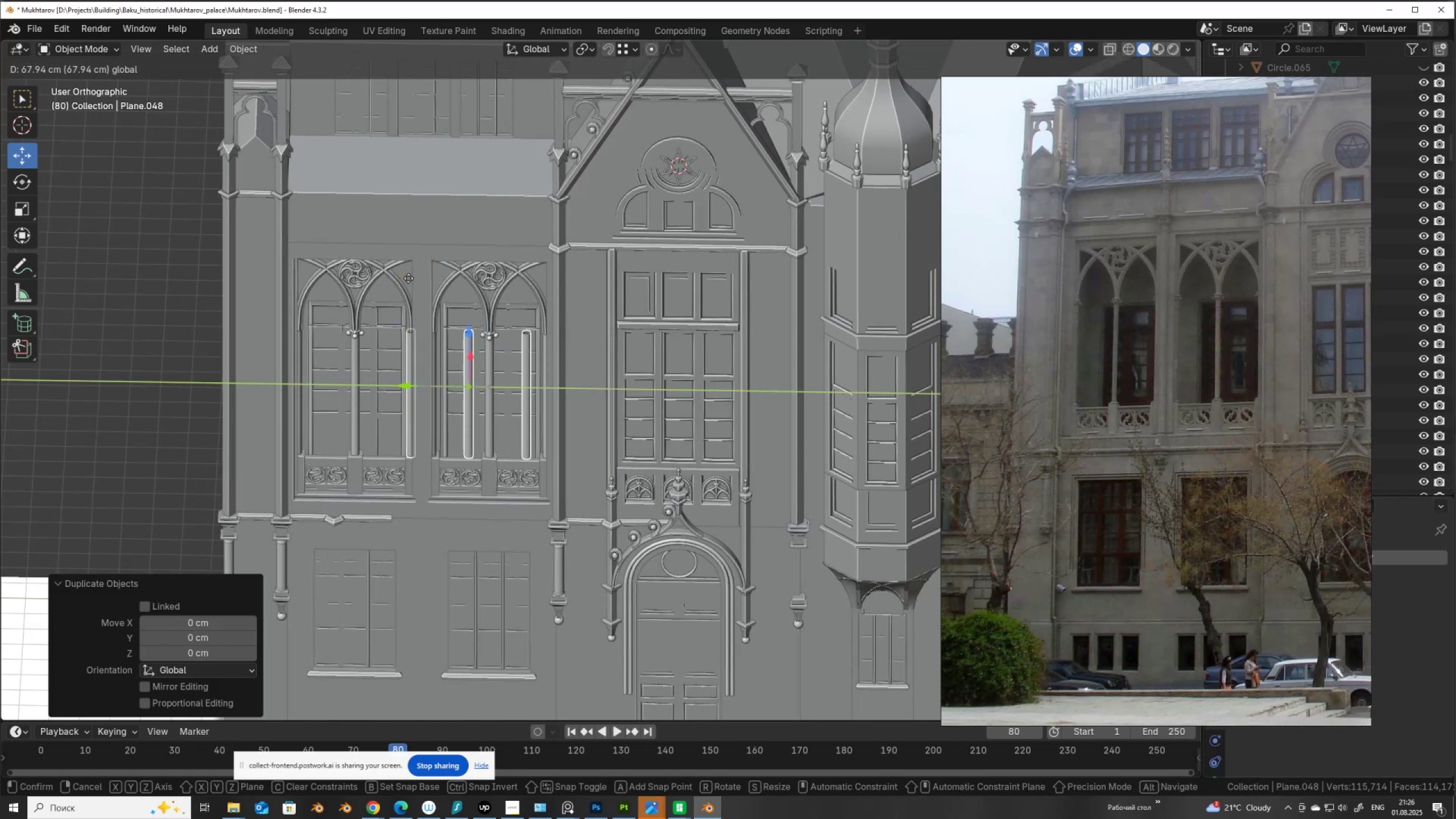 
key(Control+ControlLeft)
 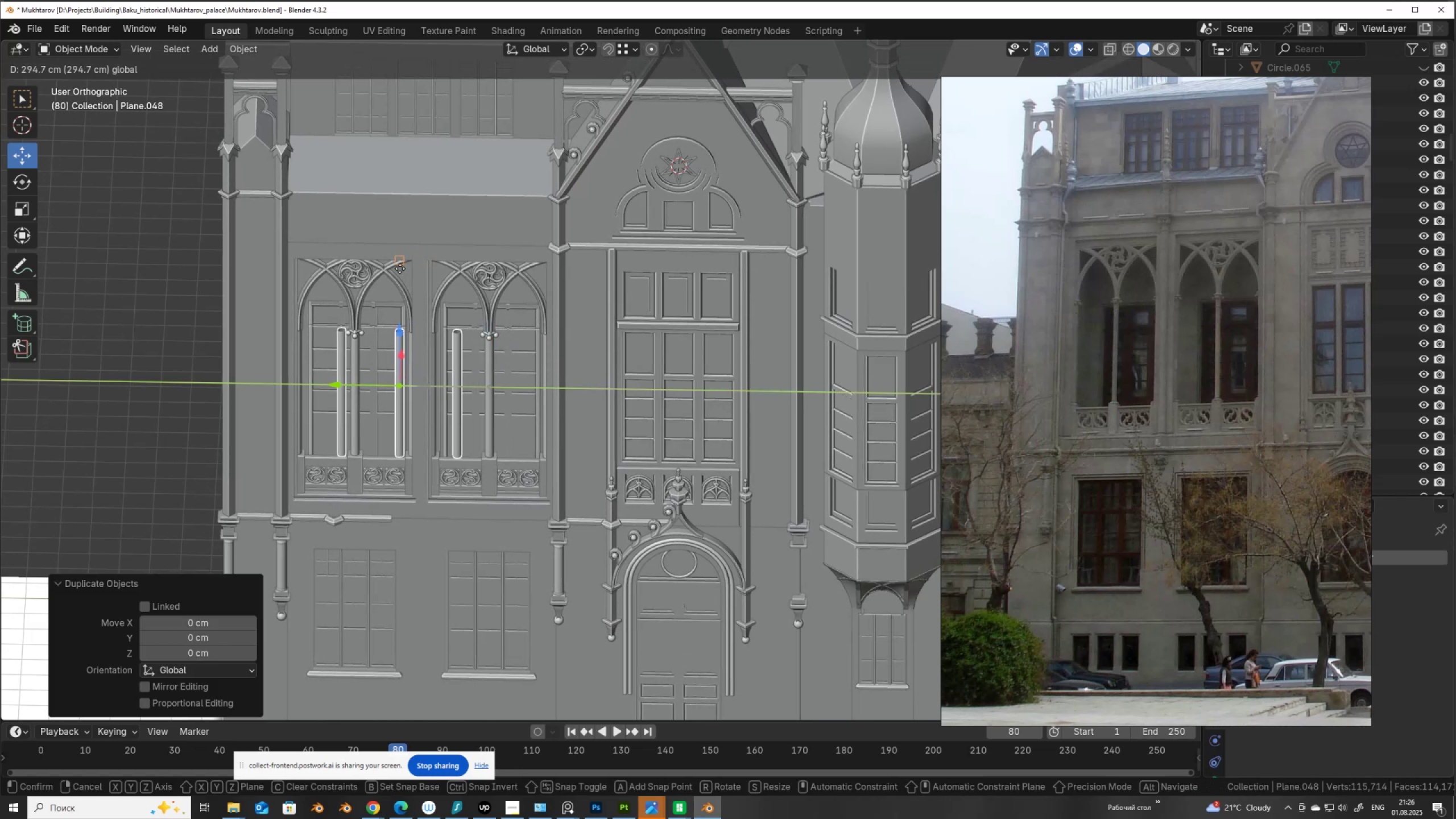 
key(Control+ControlLeft)
 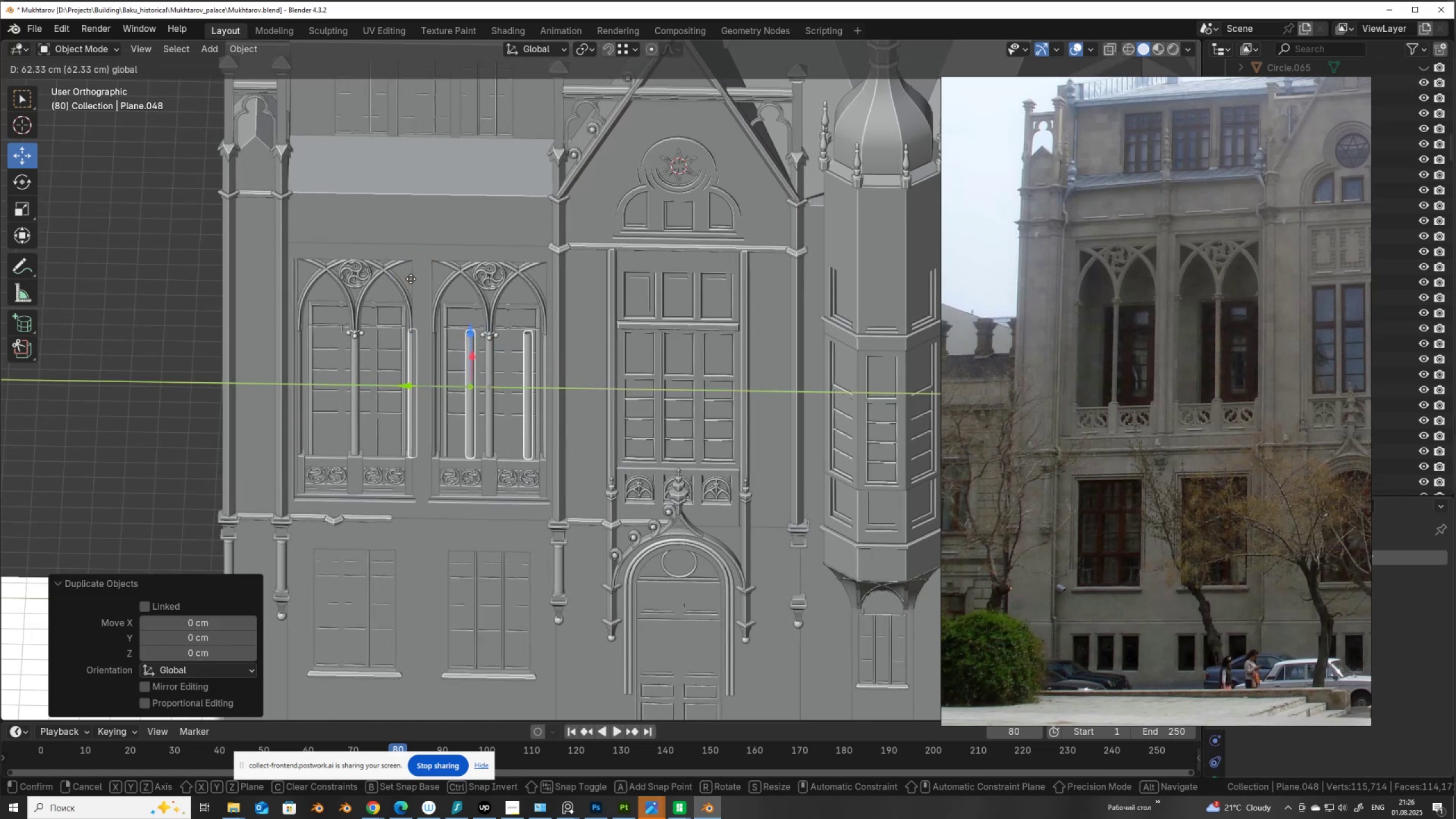 
hold_key(key=ControlLeft, duration=1.23)
 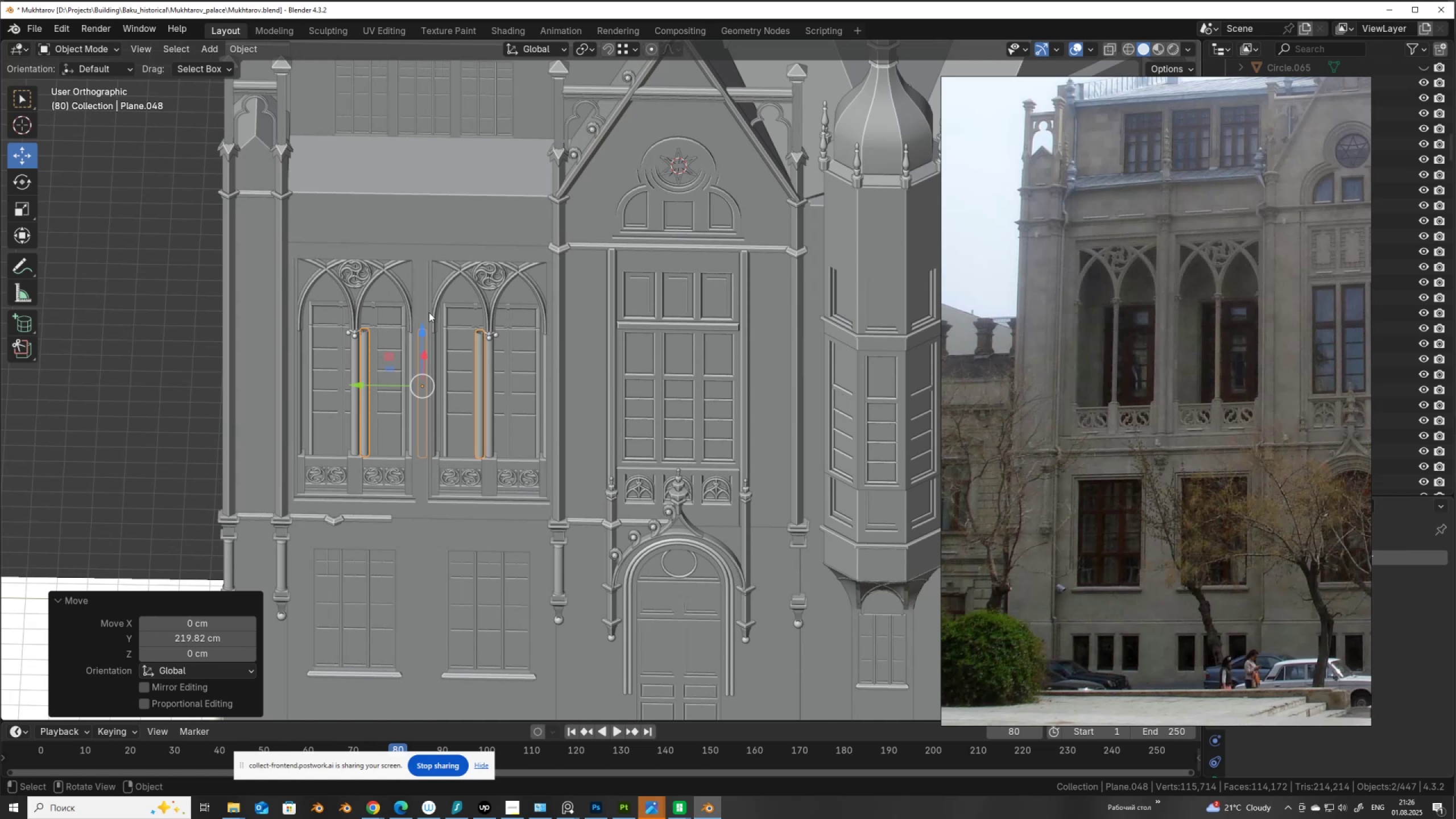 
scroll: coordinate [424, 343], scroll_direction: up, amount: 2.0
 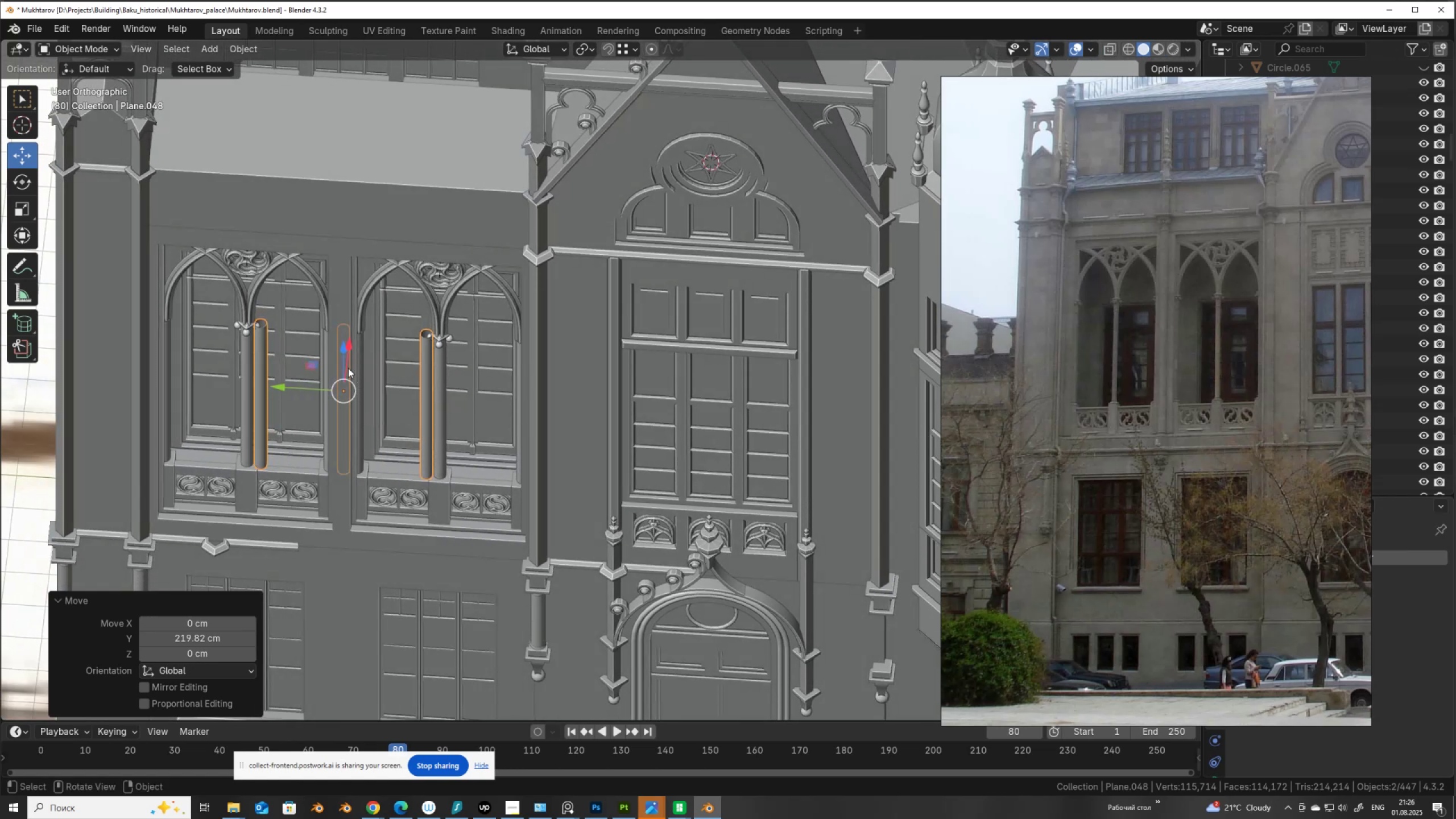 
left_click_drag(start_coordinate=[344, 351], to_coordinate=[342, 365])
 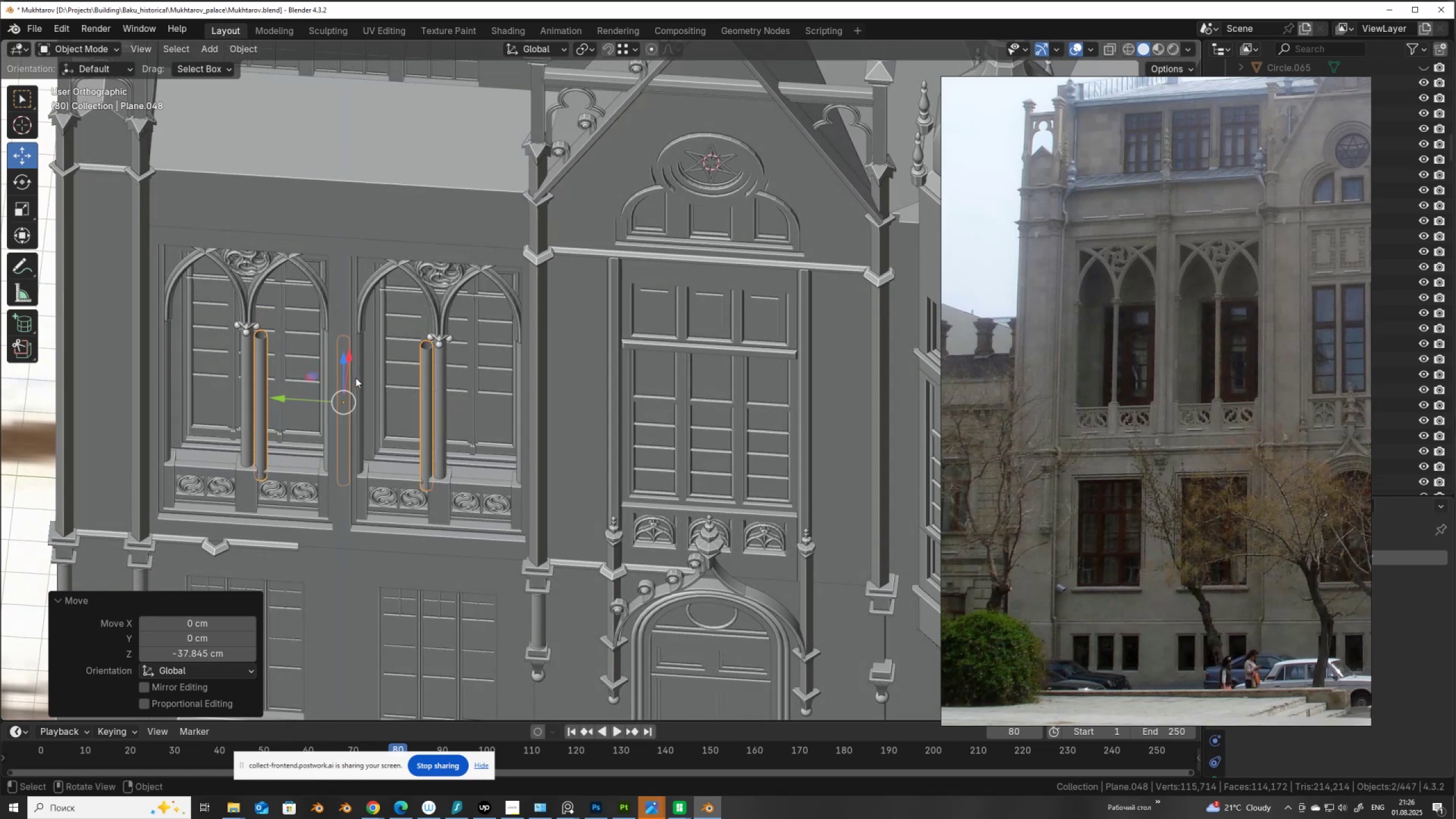 
key(Control+Z)
 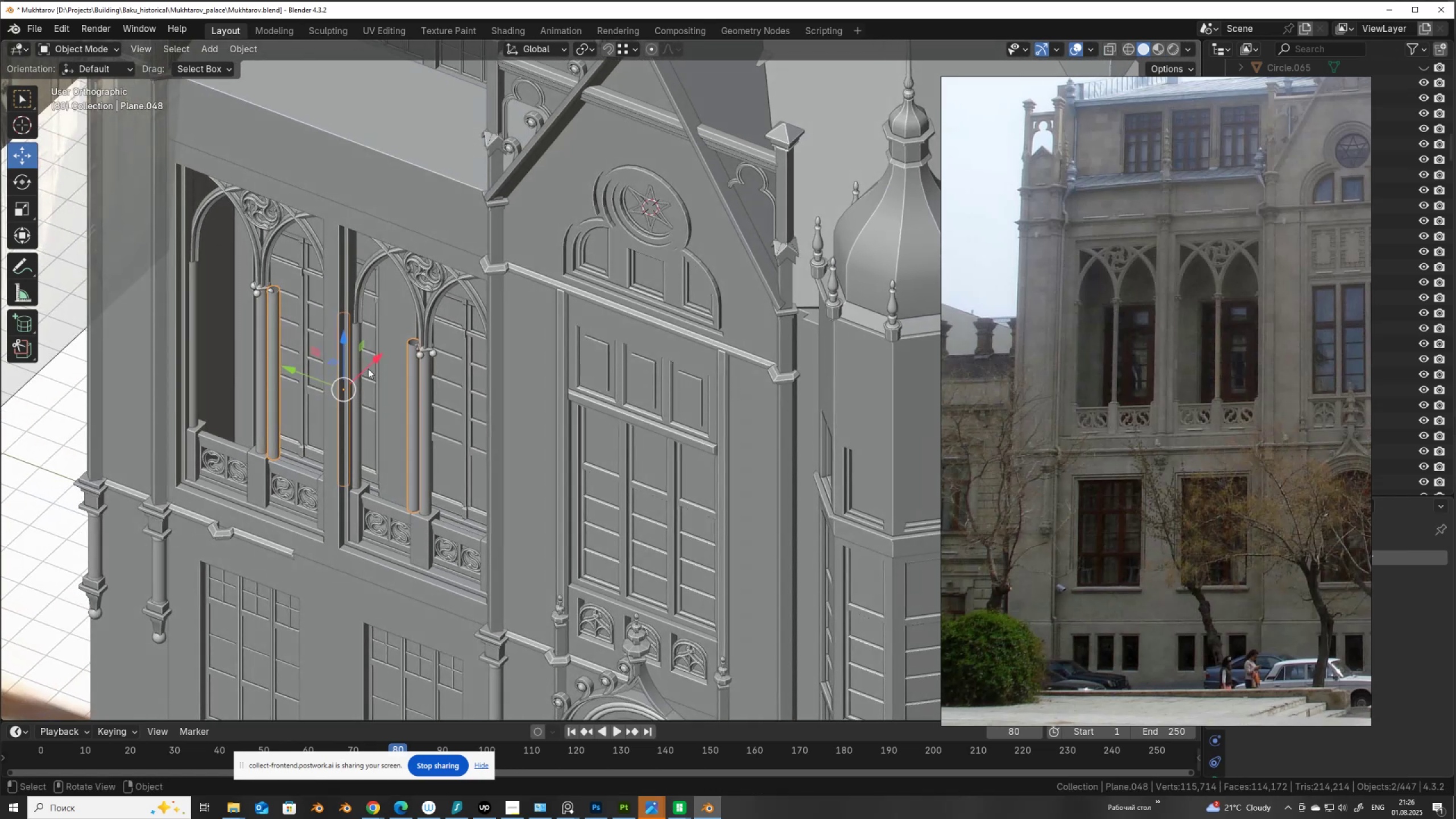 
left_click_drag(start_coordinate=[376, 356], to_coordinate=[416, 429])
 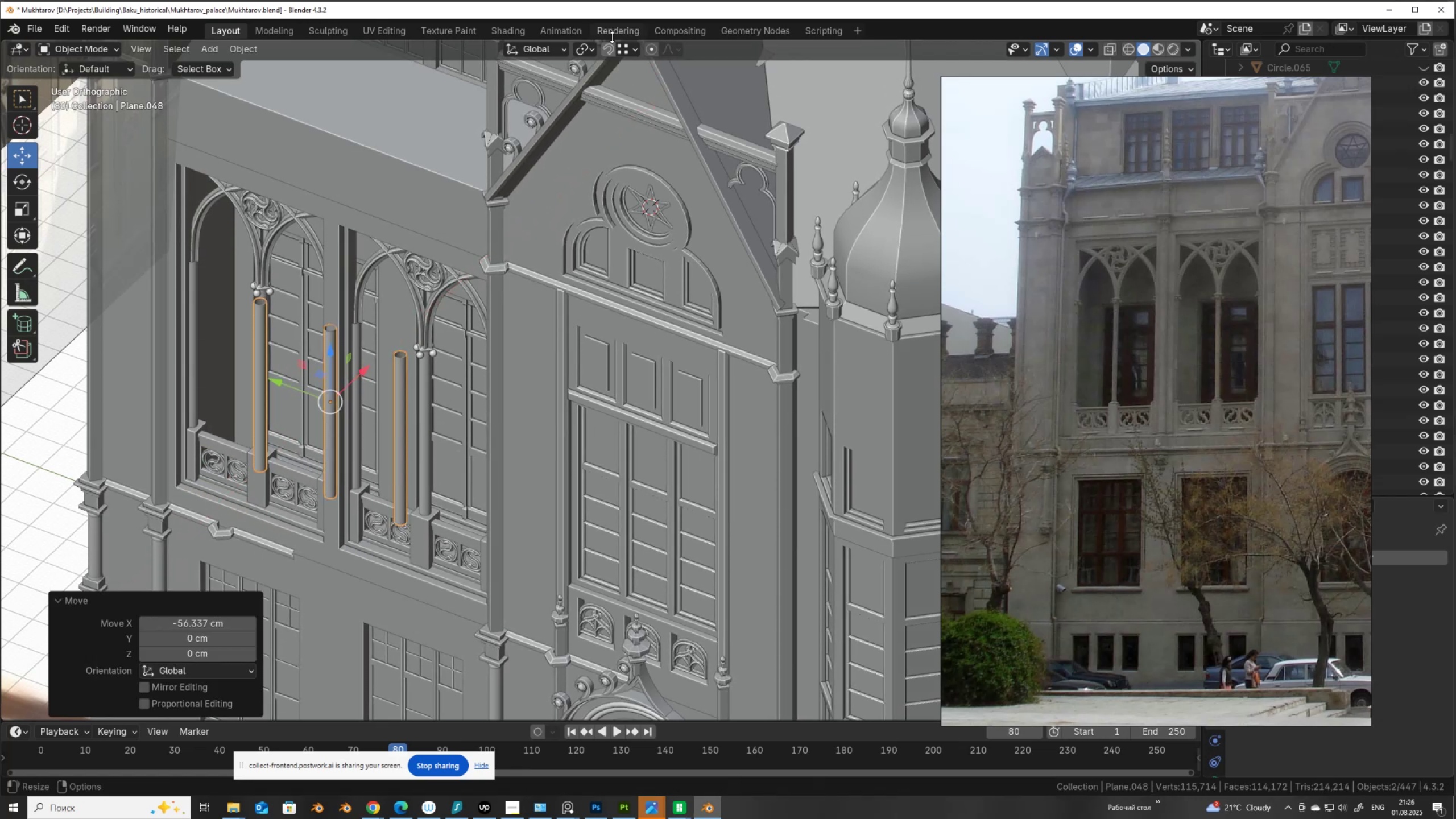 
hold_key(key=ControlLeft, duration=1.53)
 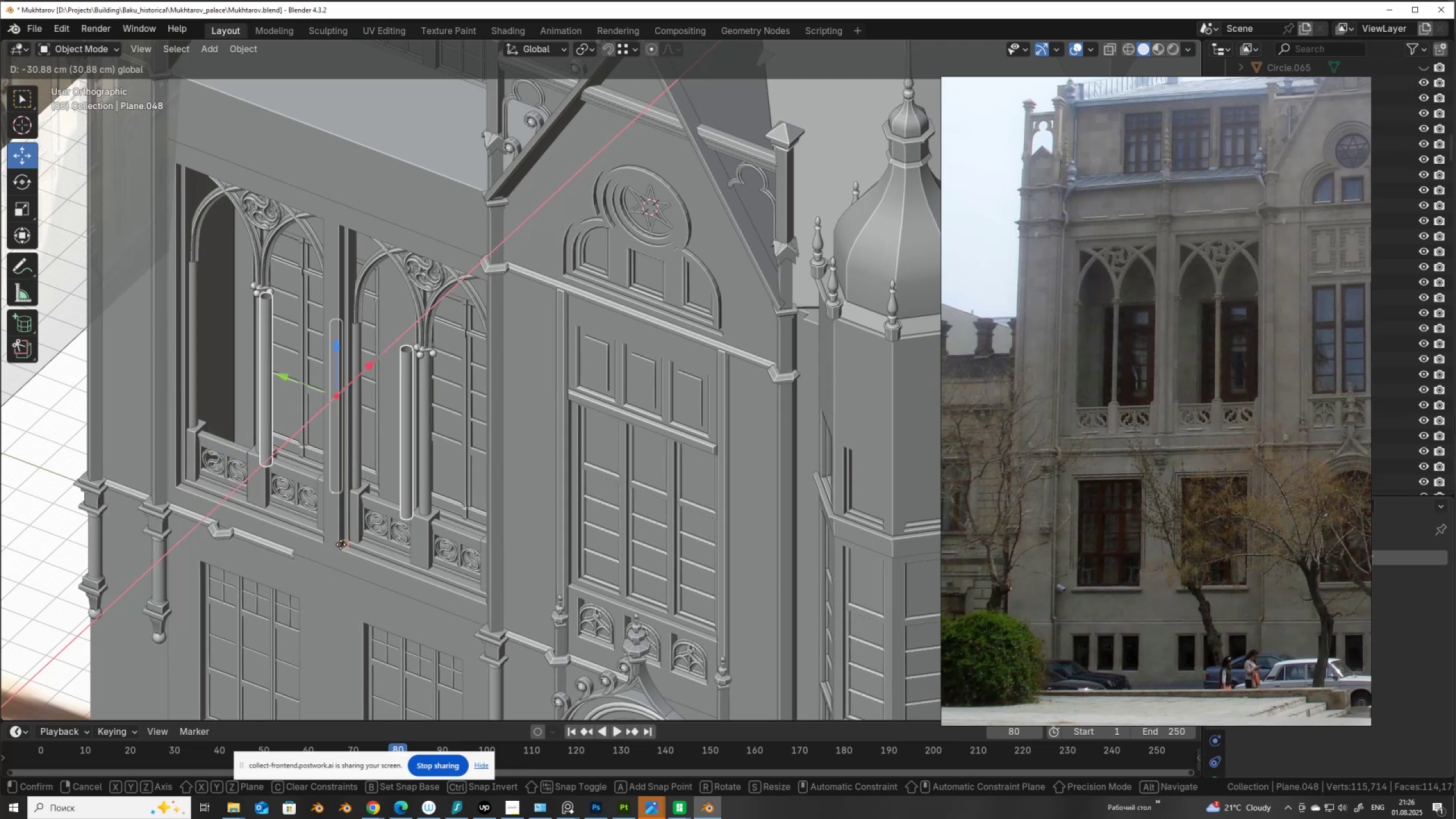 
hold_key(key=ControlLeft, duration=0.63)
 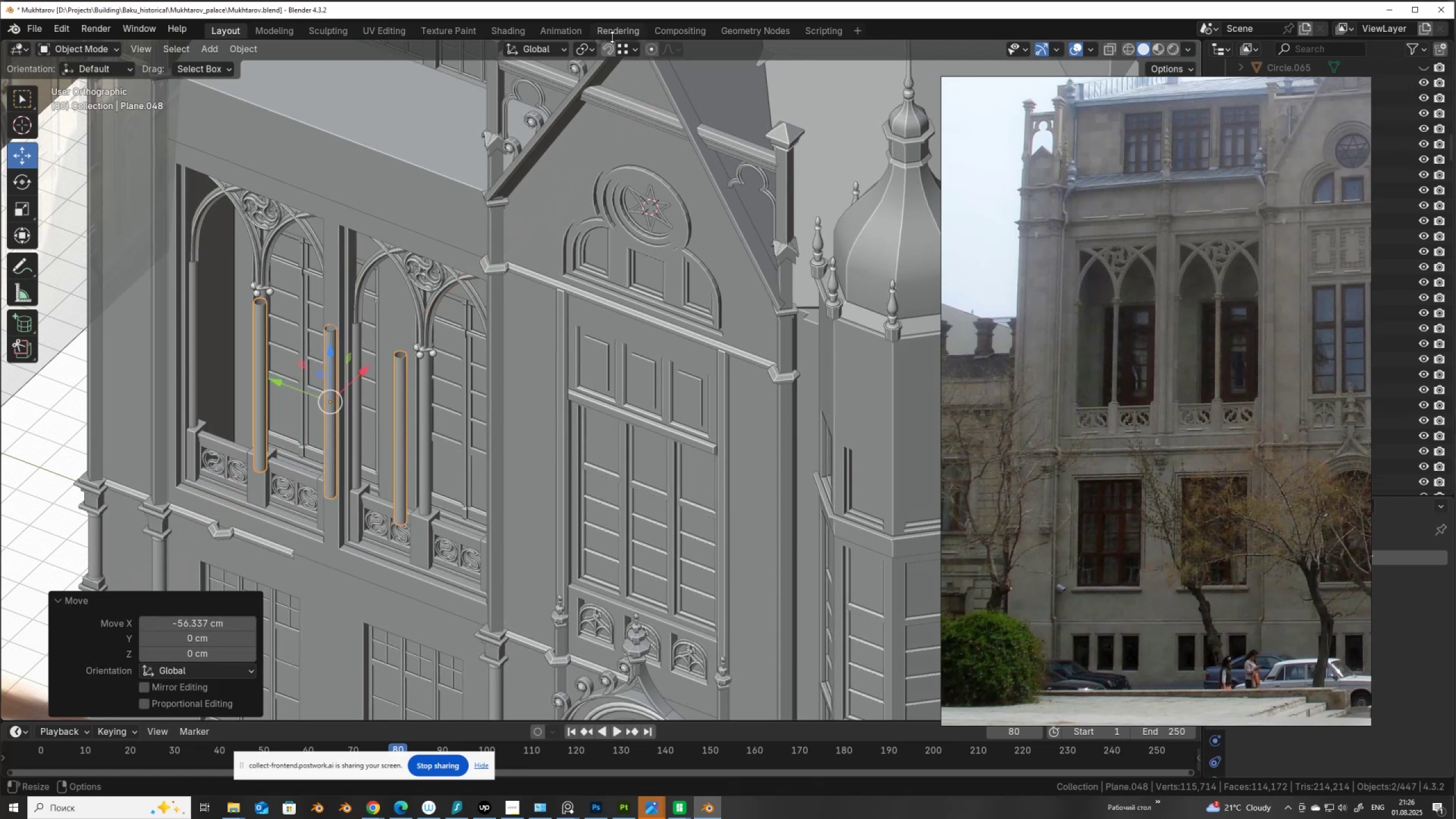 
left_click([634, 48])
 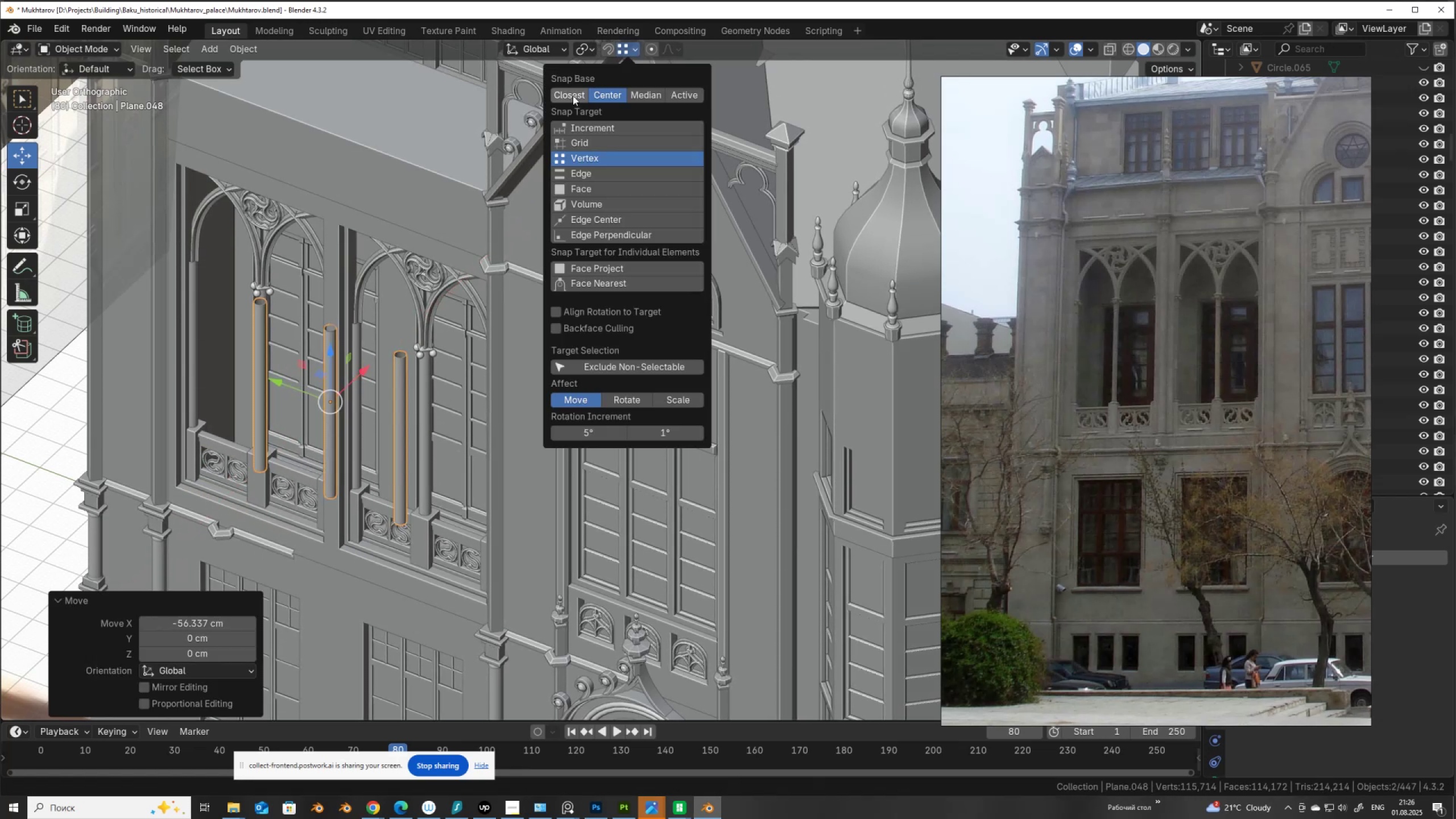 
left_click([573, 96])
 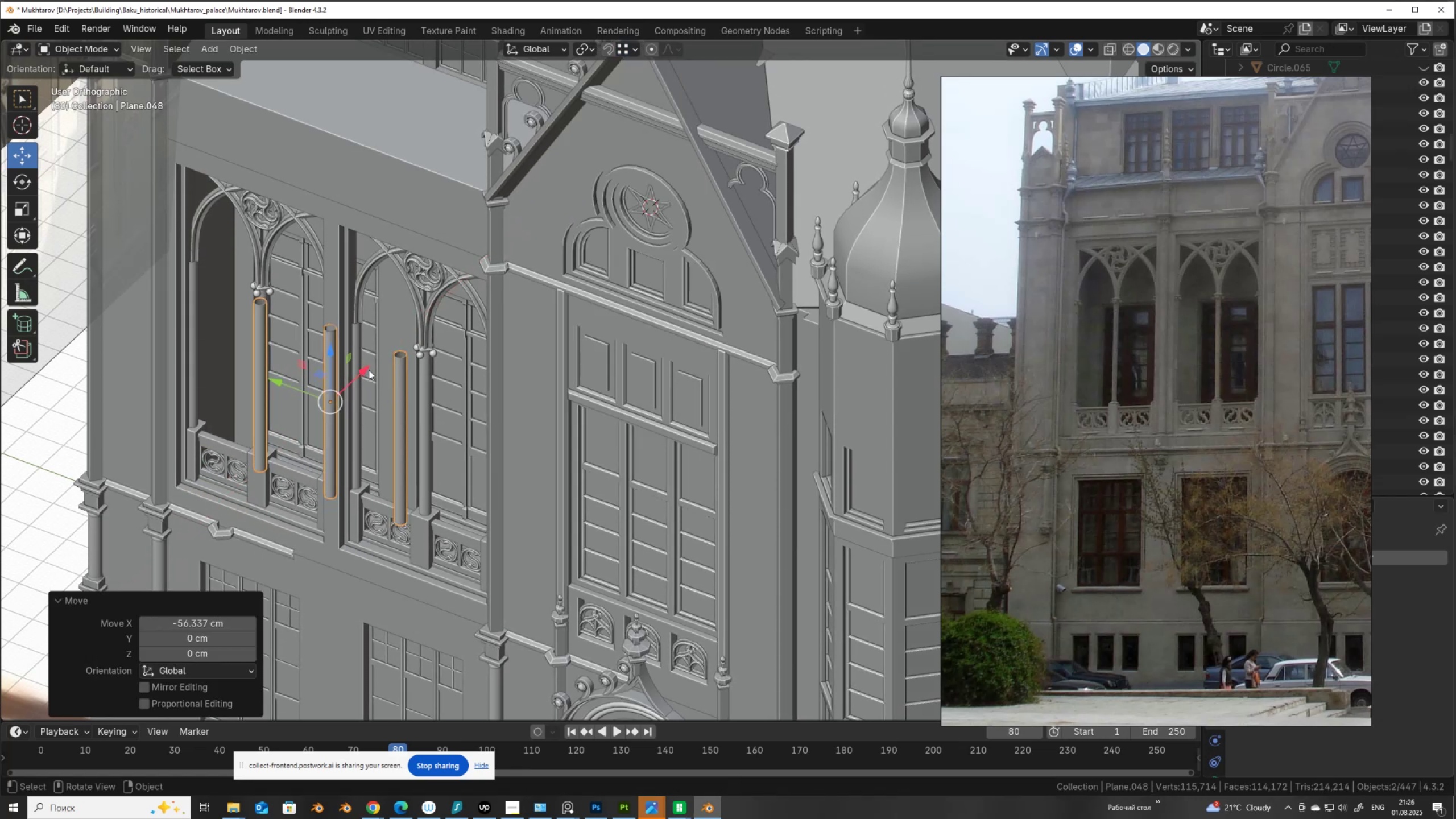 
left_click_drag(start_coordinate=[366, 367], to_coordinate=[342, 550])
 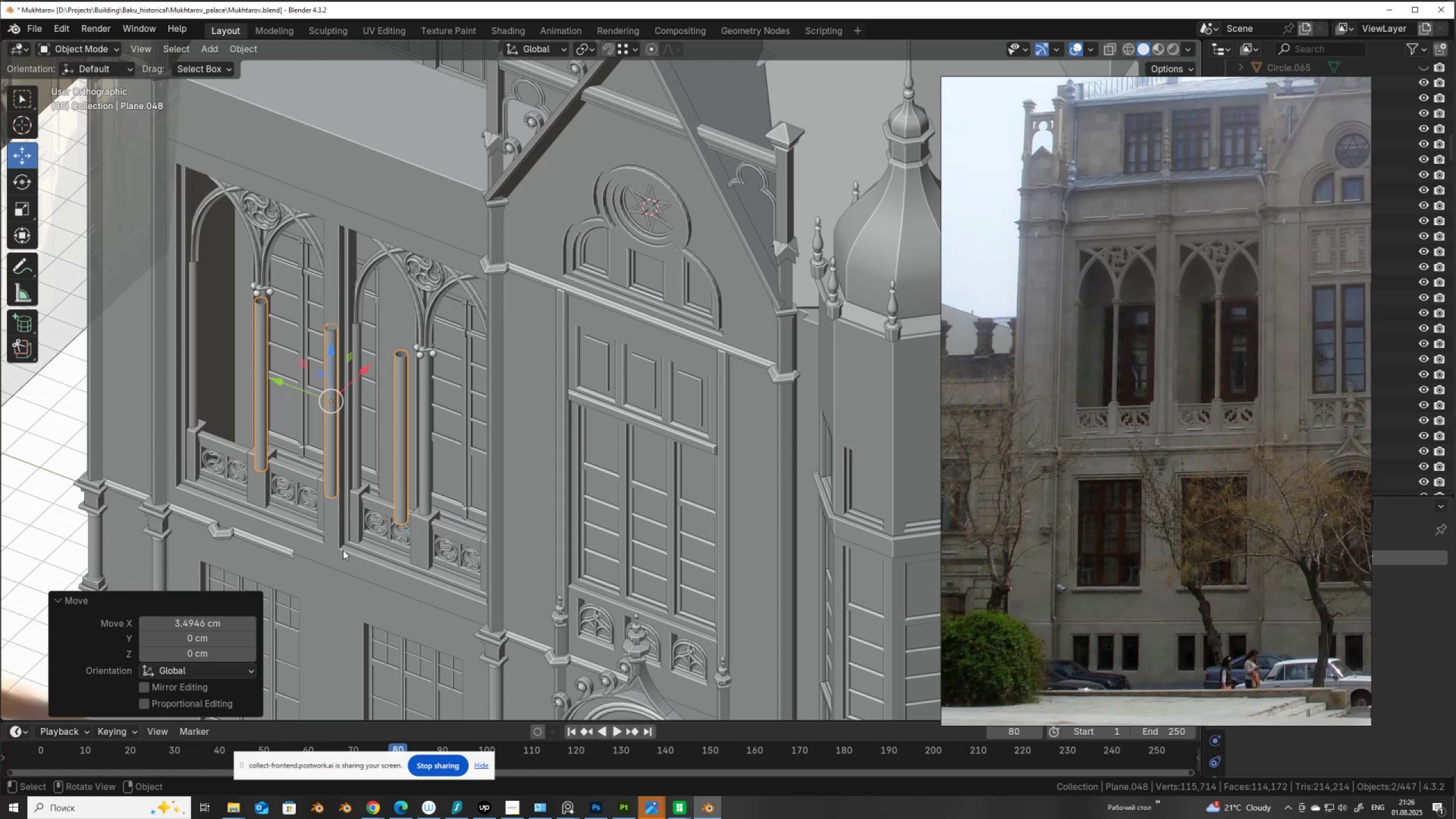 
hold_key(key=ControlLeft, duration=1.18)
 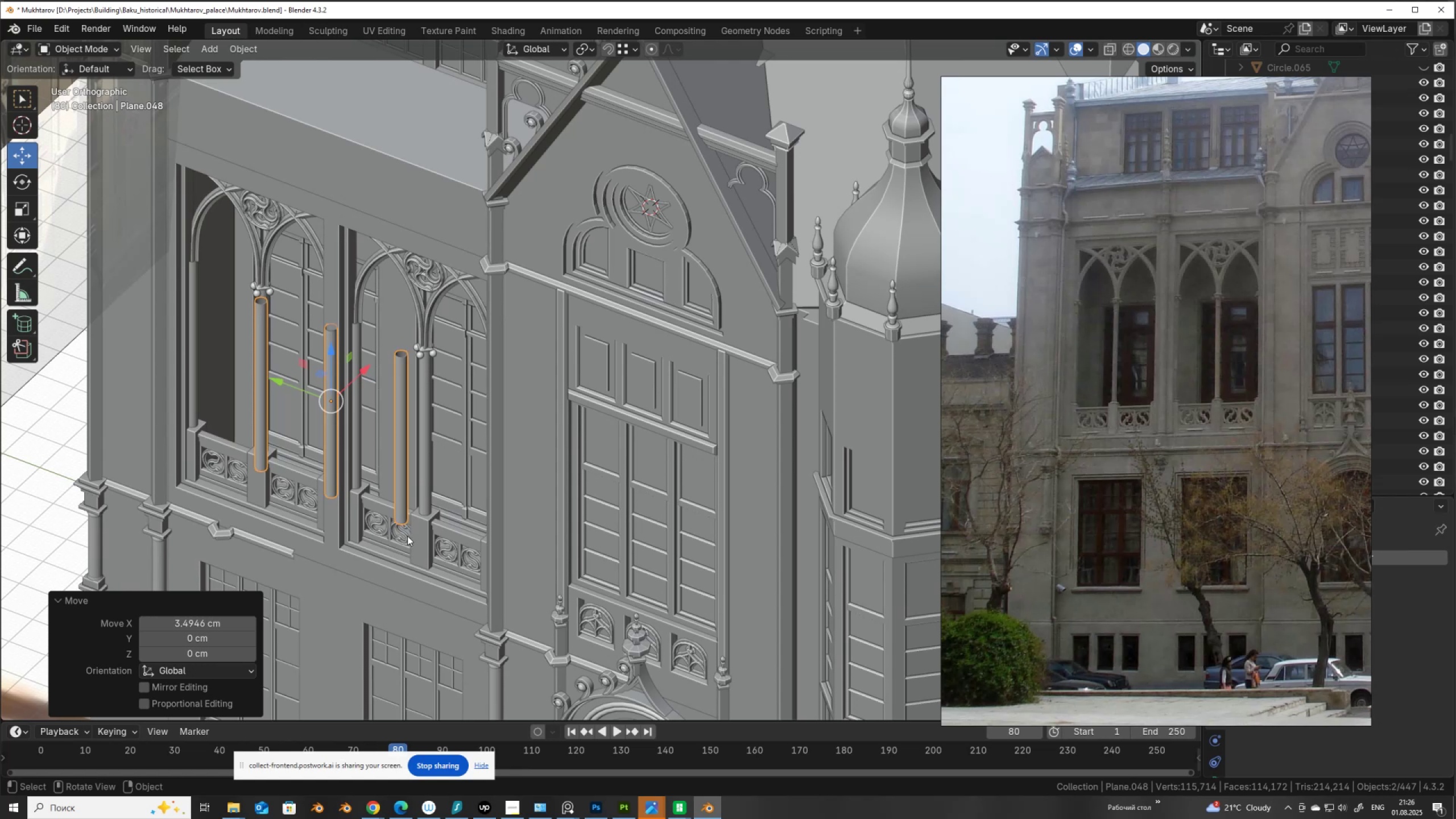 
key(Tab)
 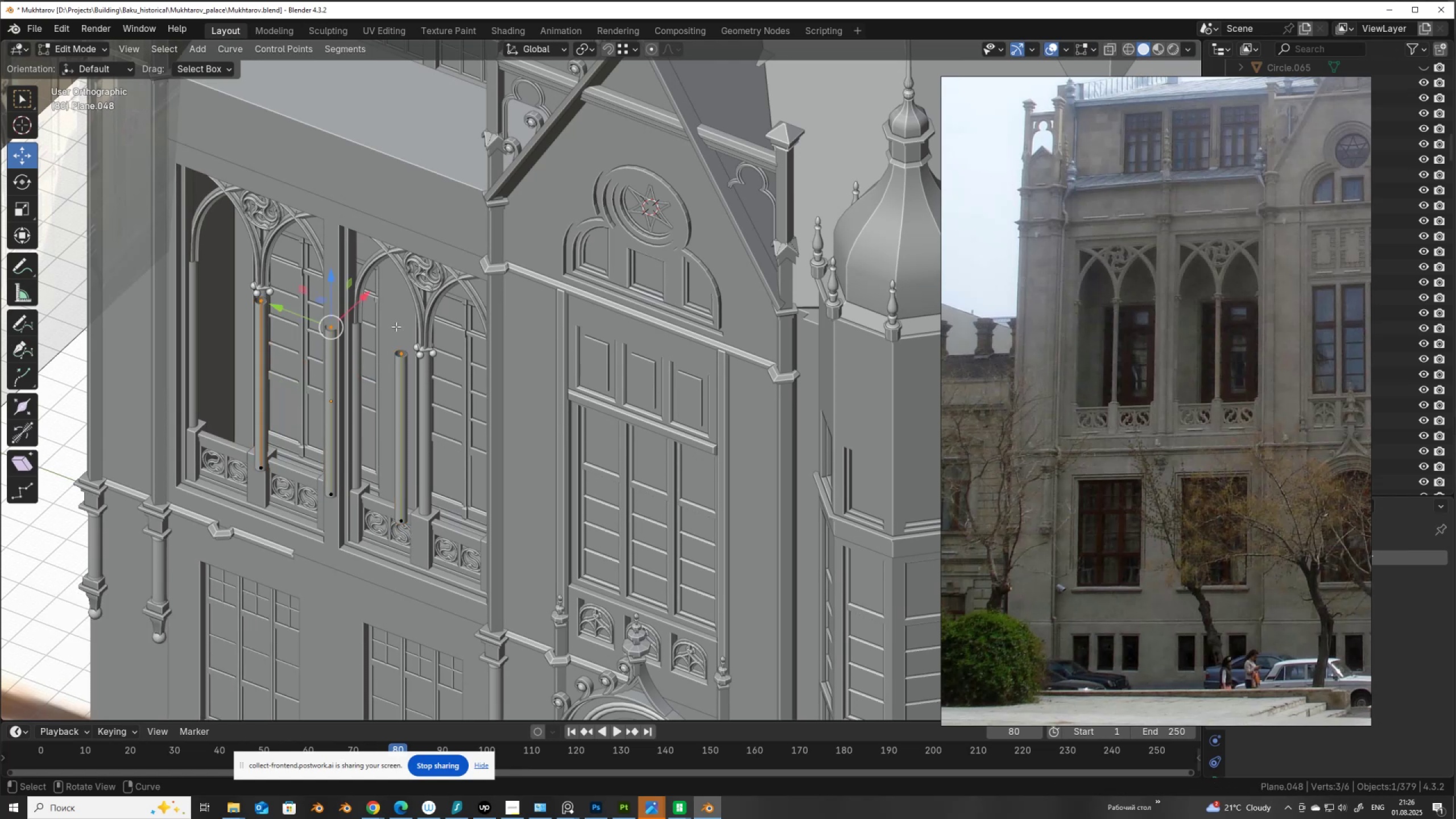 
left_click([395, 354])
 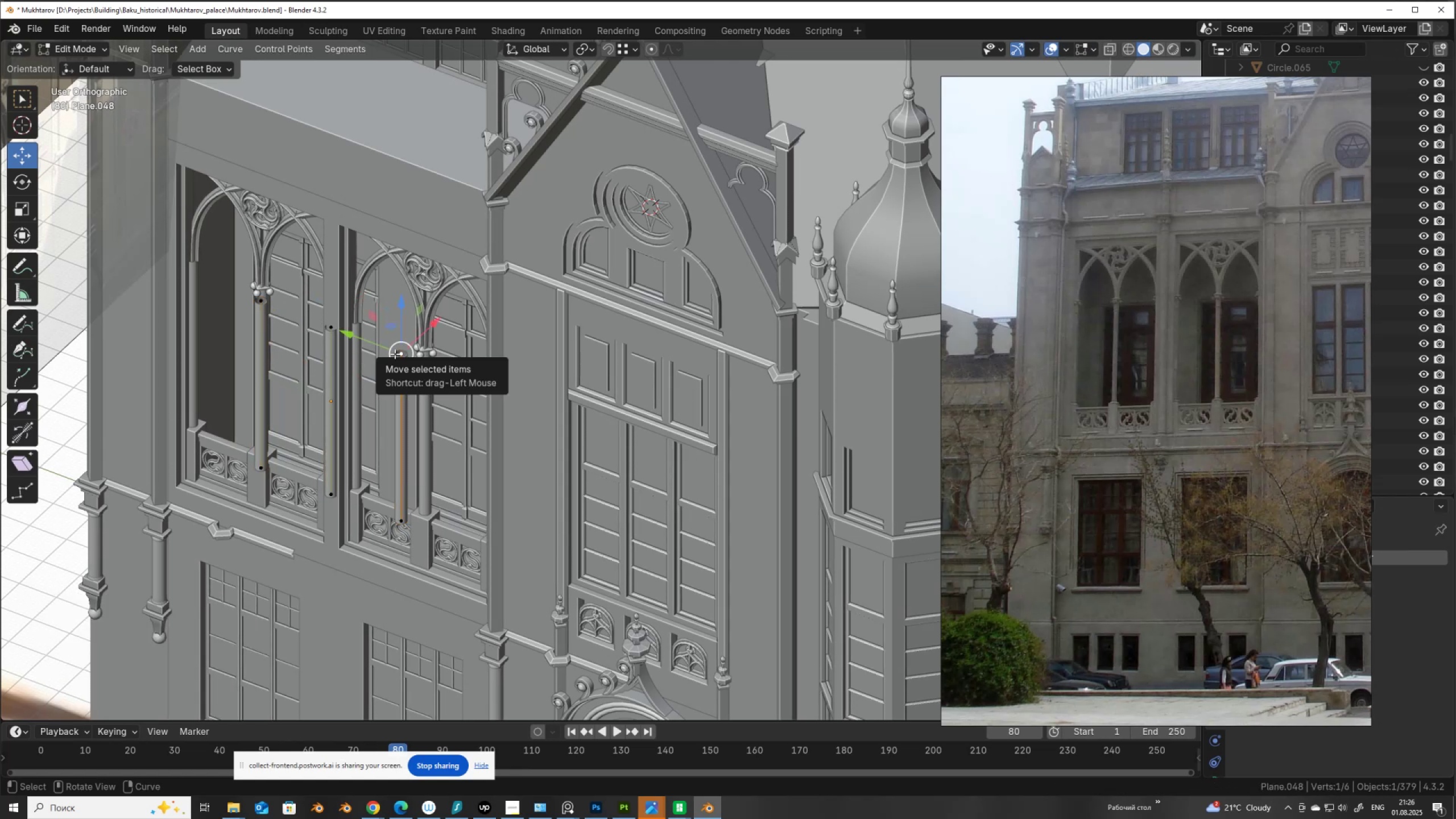 
type(llx)
 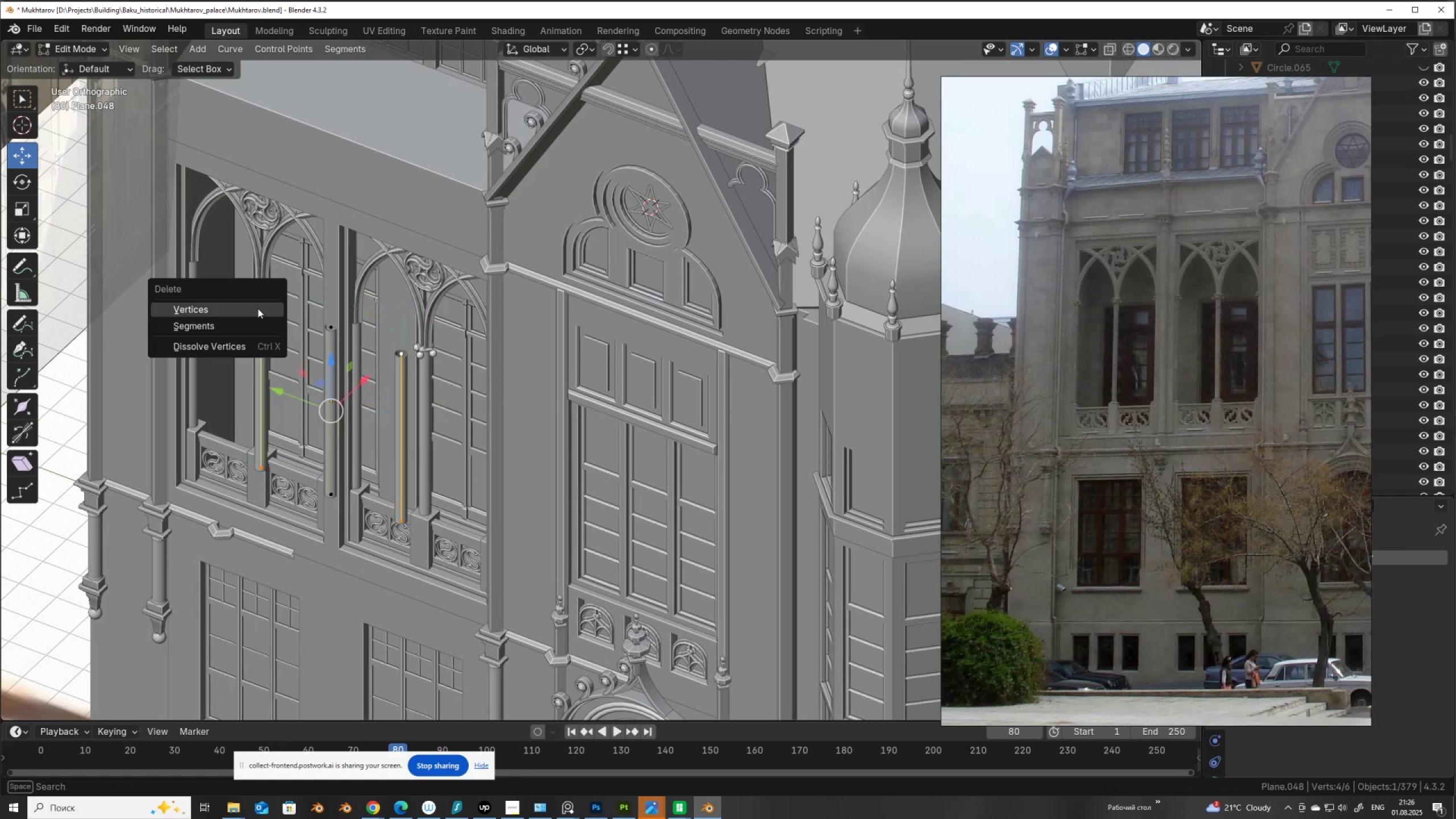 
left_click([258, 312])
 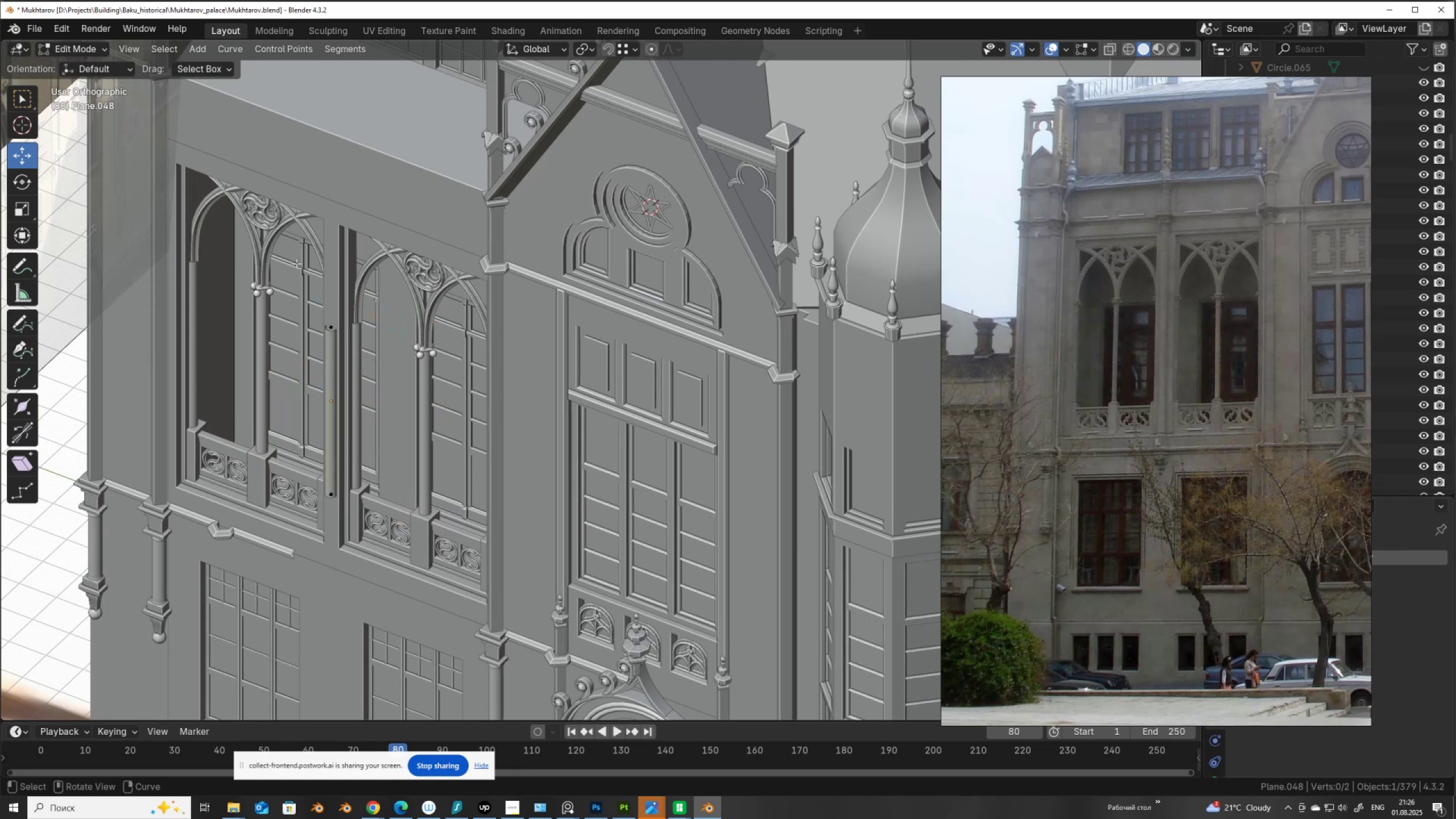 
left_click_drag(start_coordinate=[296, 282], to_coordinate=[387, 537])
 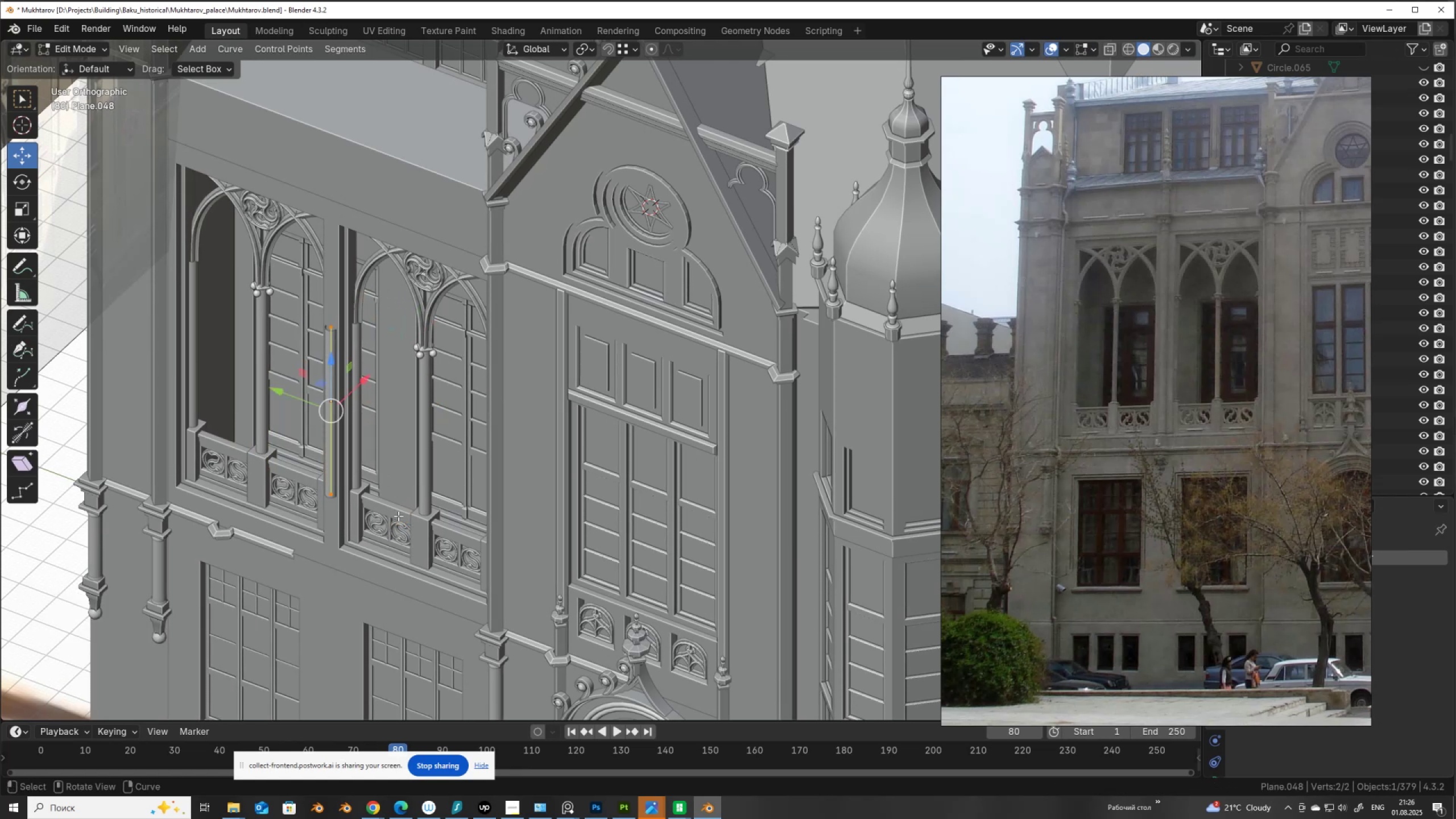 
key(S)
 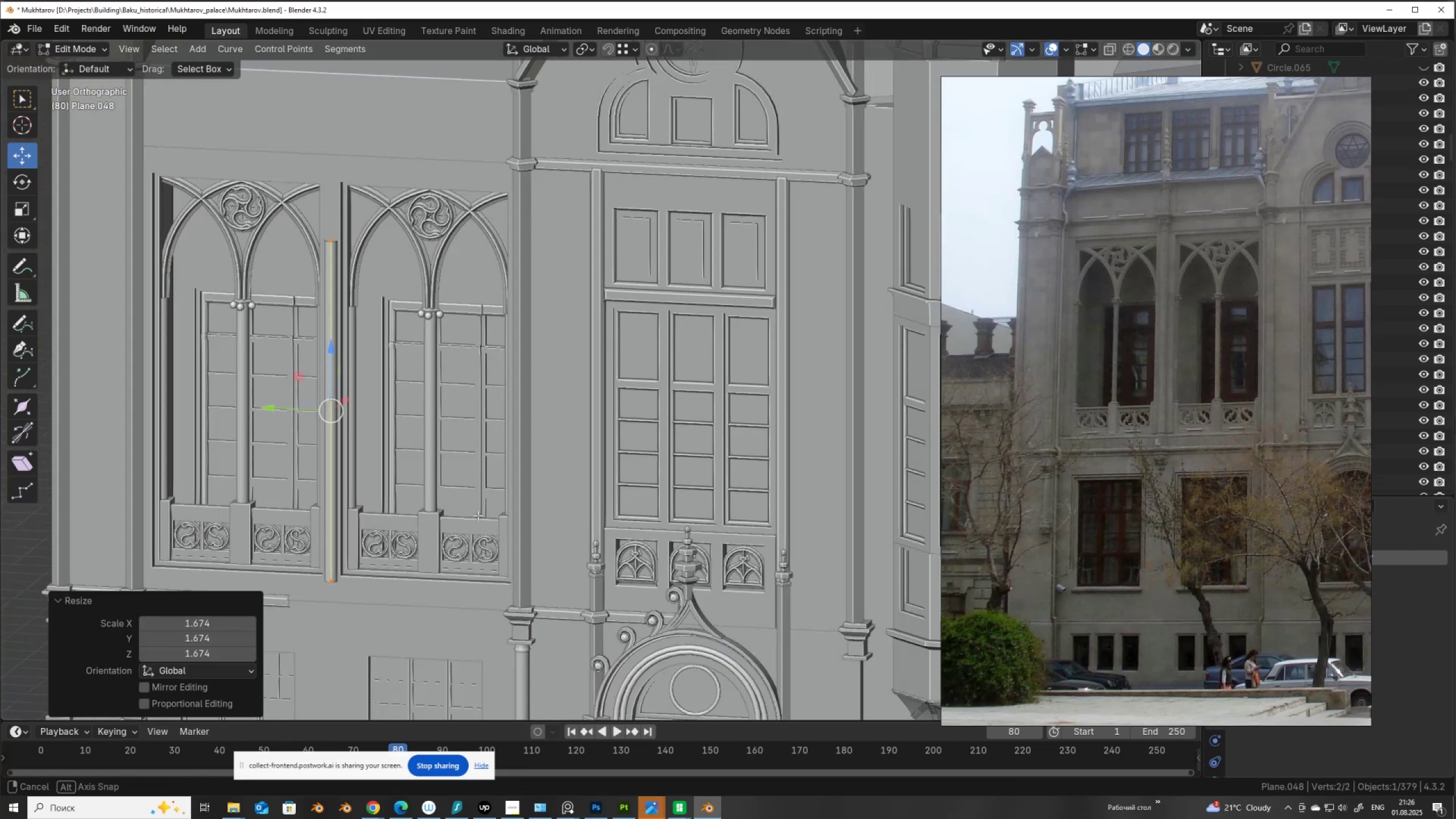 
hold_key(key=ShiftLeft, duration=0.49)
 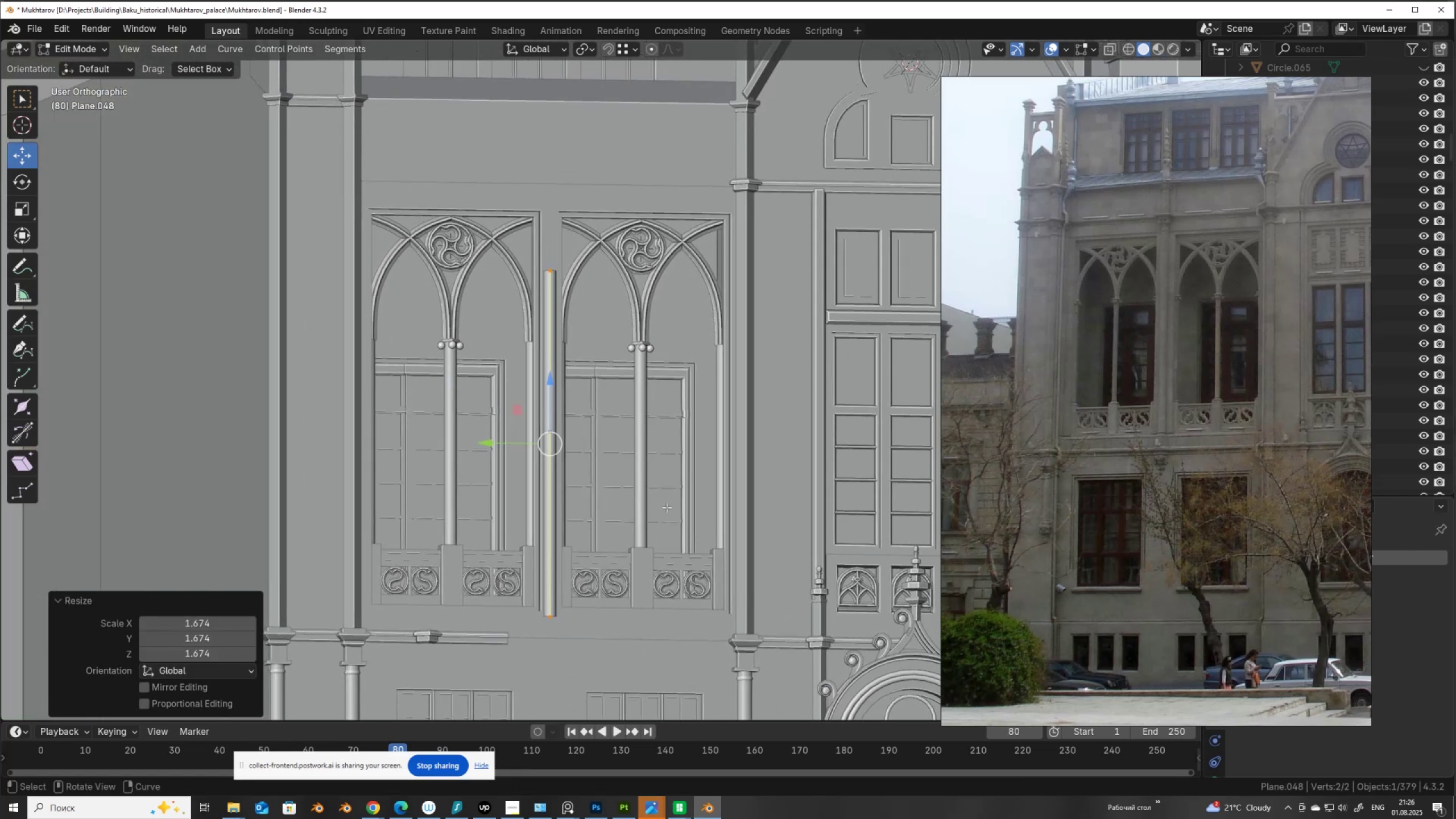 
scroll: coordinate [667, 507], scroll_direction: up, amount: 3.0
 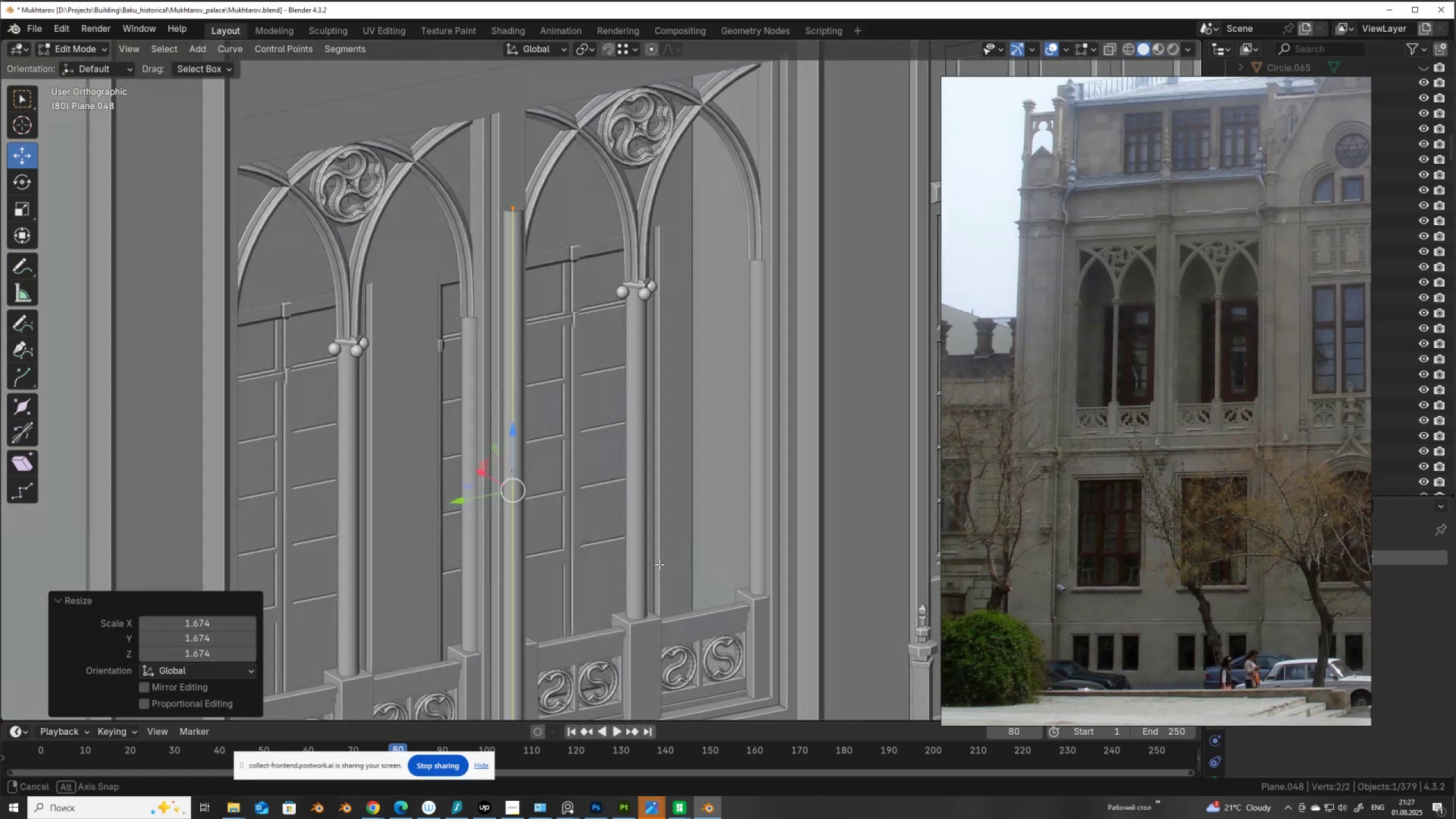 
hold_key(key=ShiftLeft, duration=0.54)
 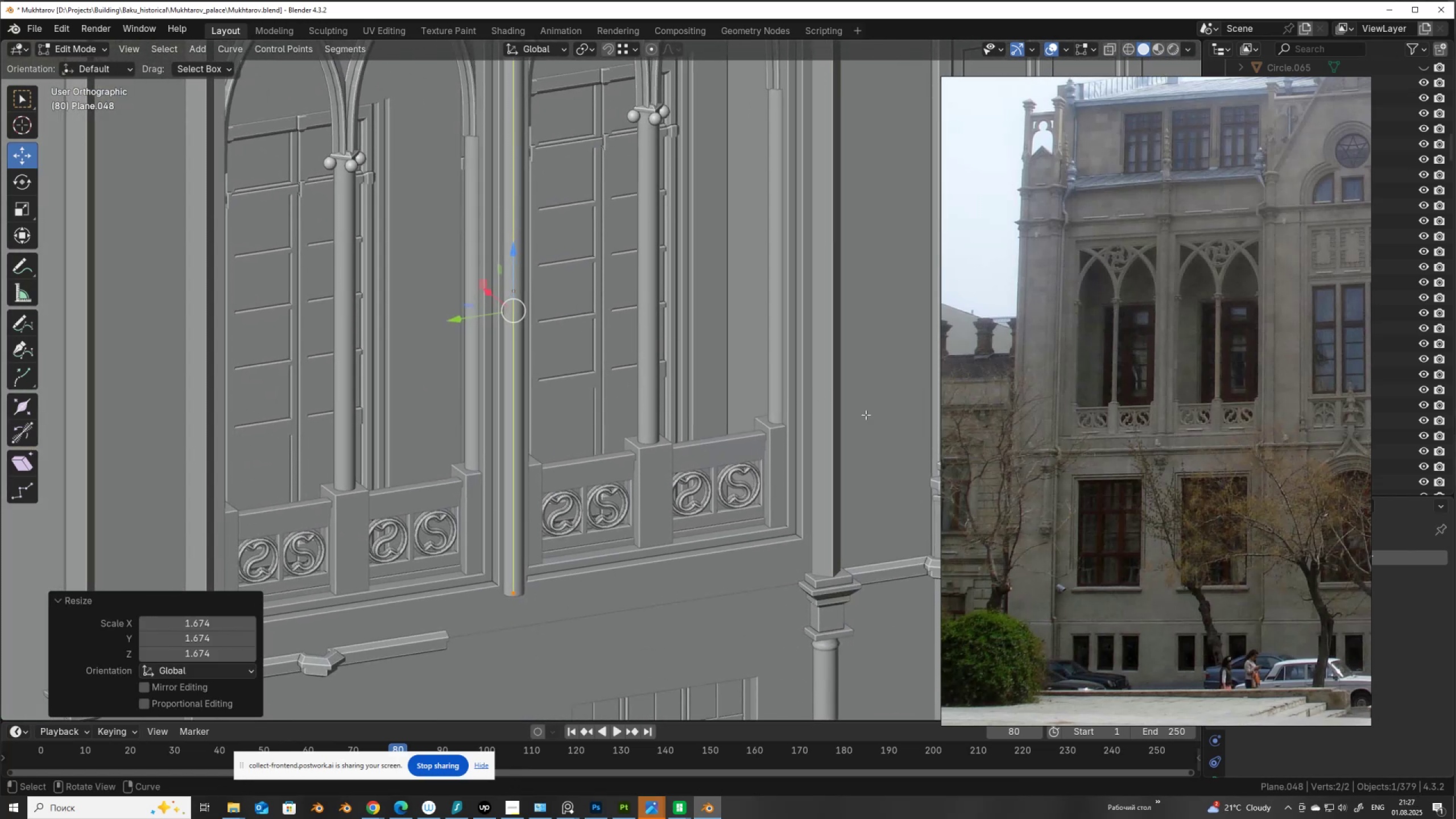 
scroll: coordinate [380, 292], scroll_direction: down, amount: 3.0
 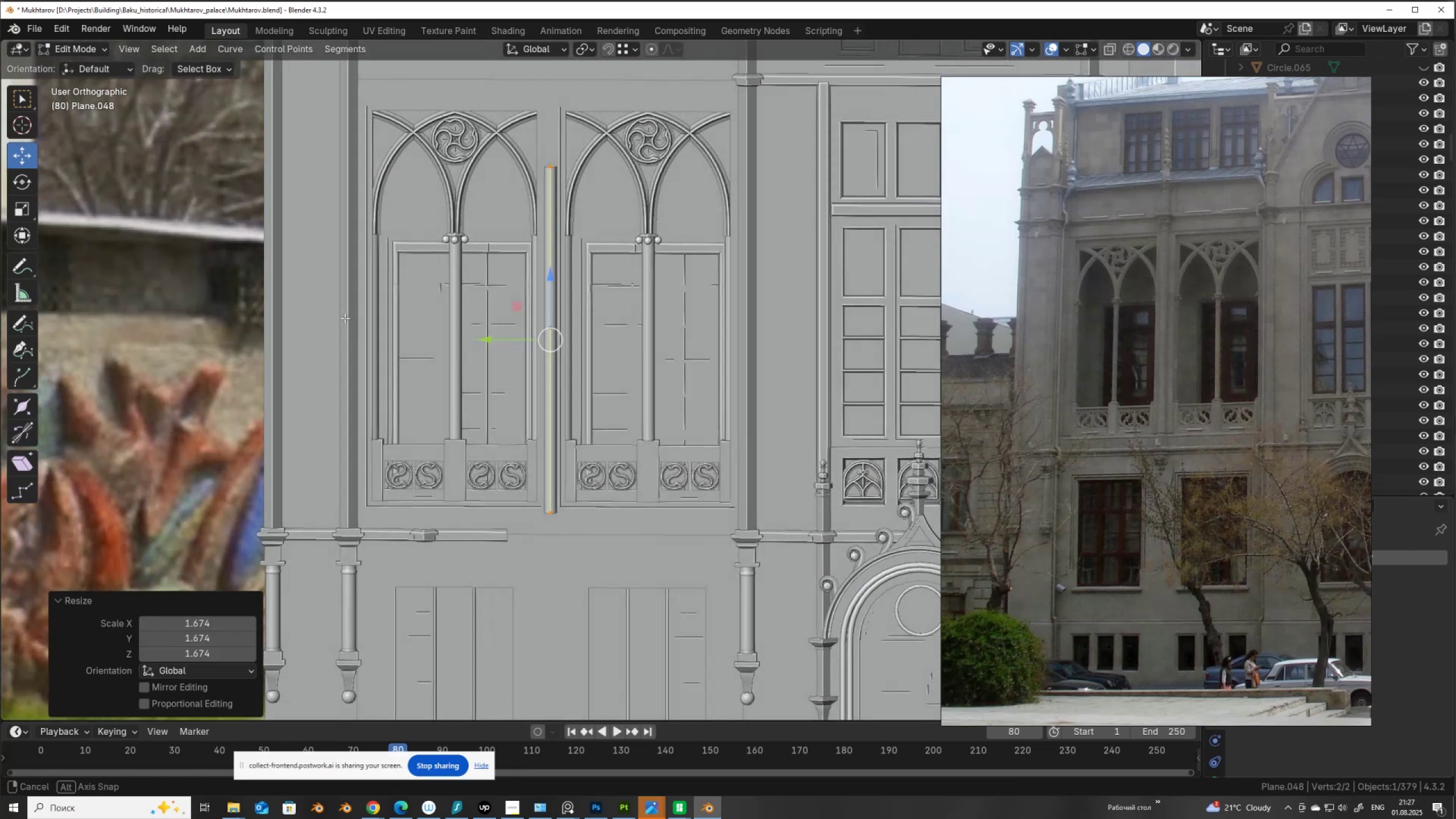 
hold_key(key=AltLeft, duration=0.41)
 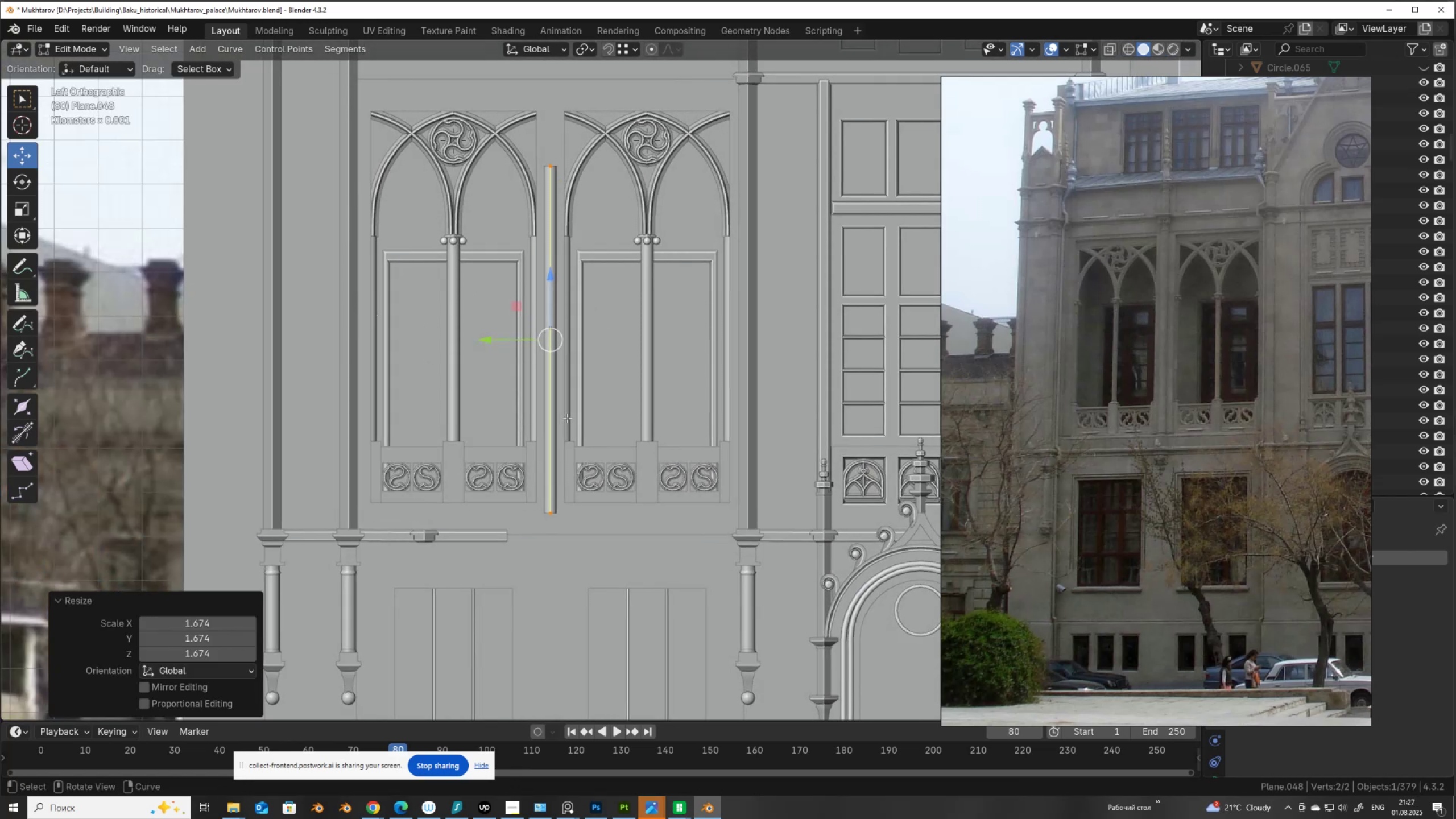 
key(S)
 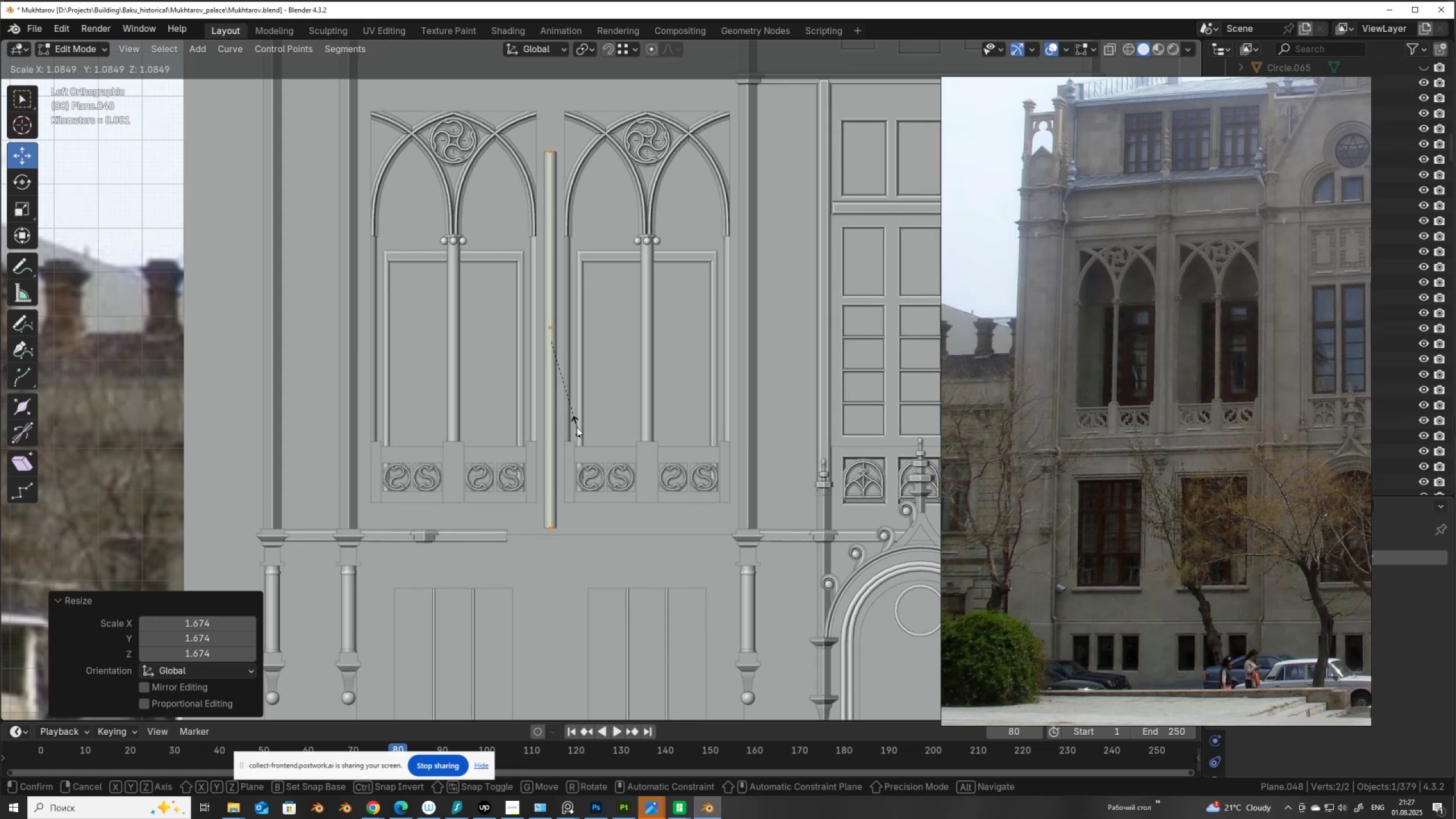 
left_click([577, 429])
 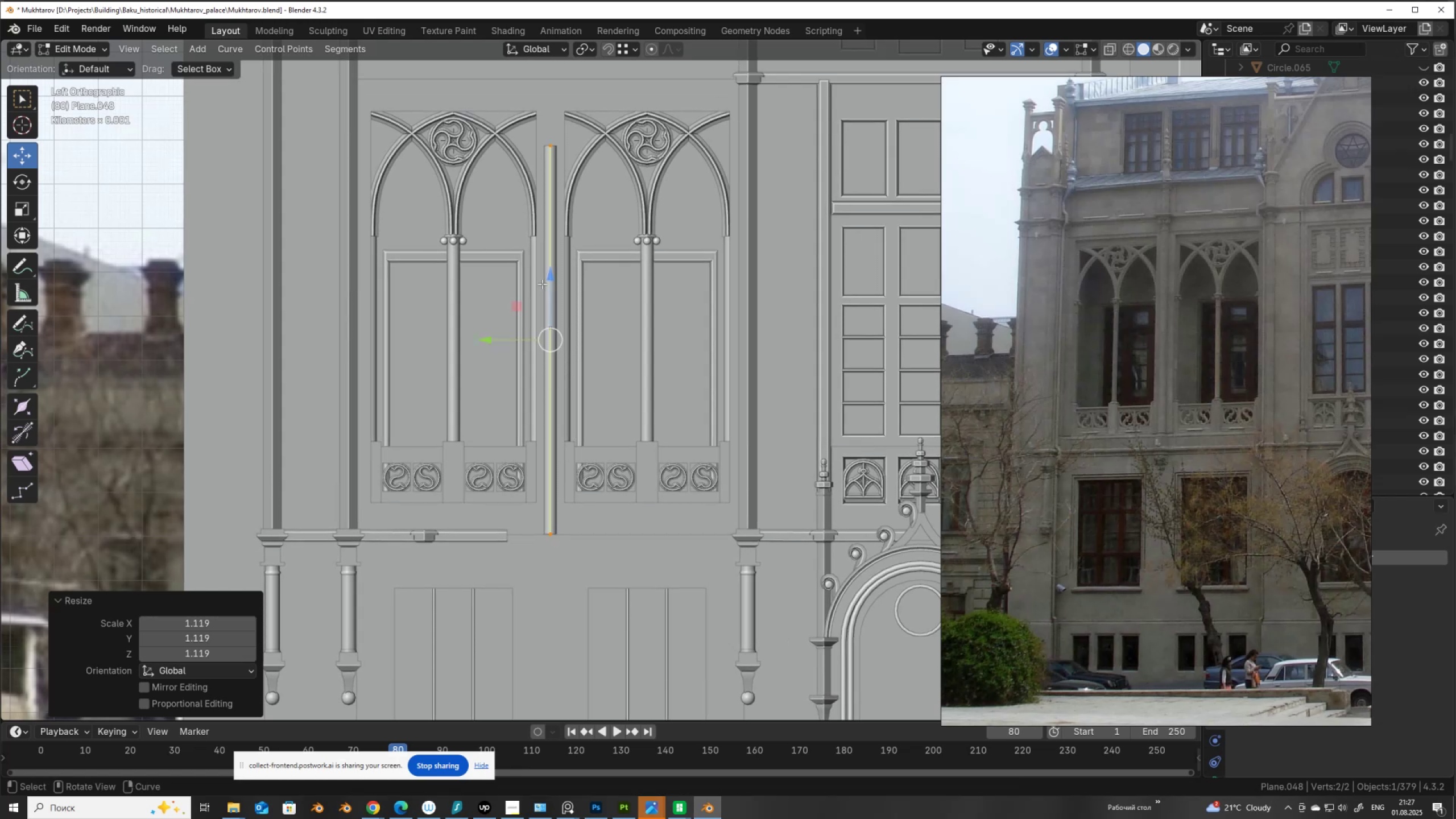 
left_click_drag(start_coordinate=[545, 276], to_coordinate=[543, 241])
 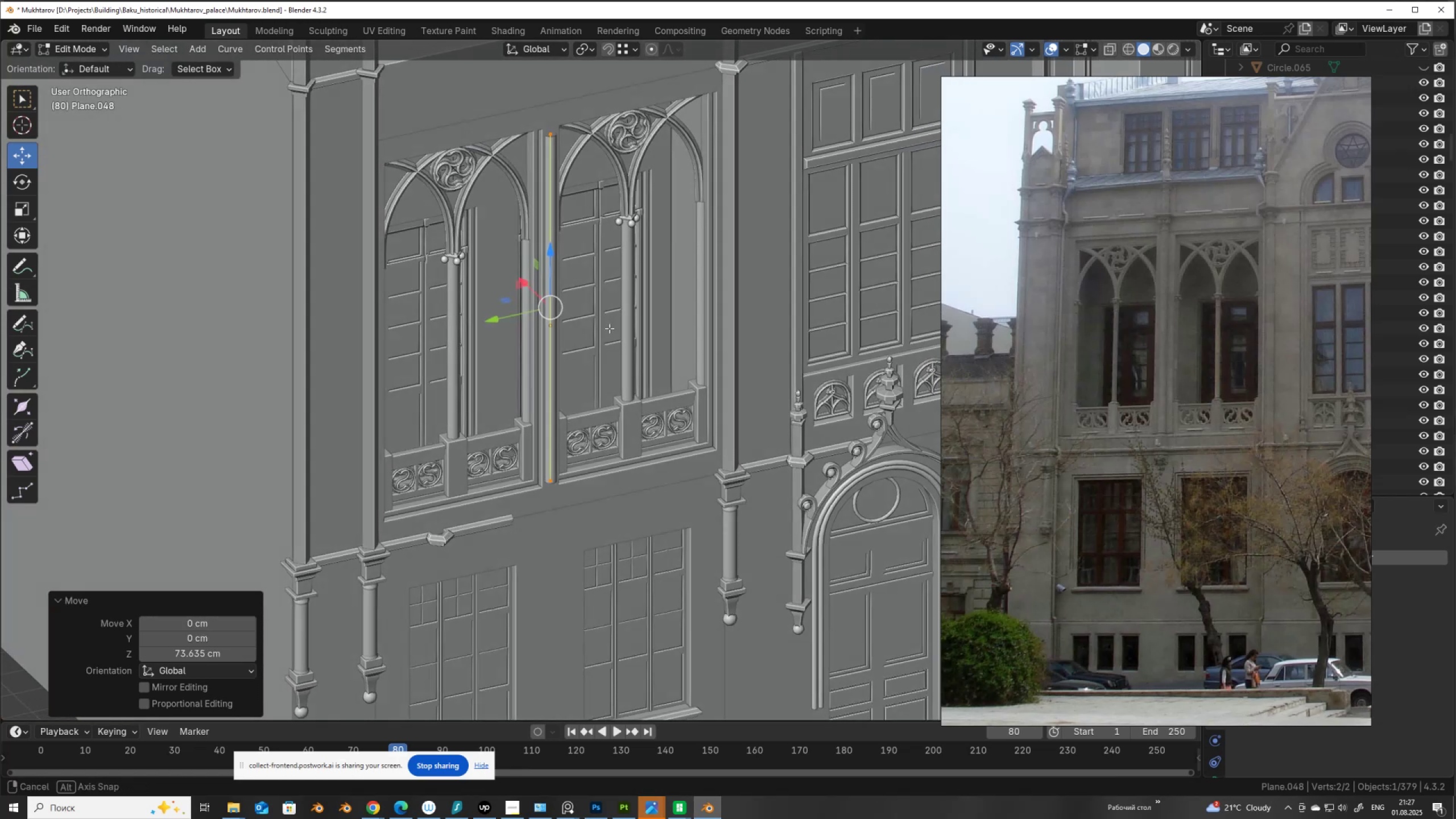 
hold_key(key=ShiftLeft, duration=1.12)
 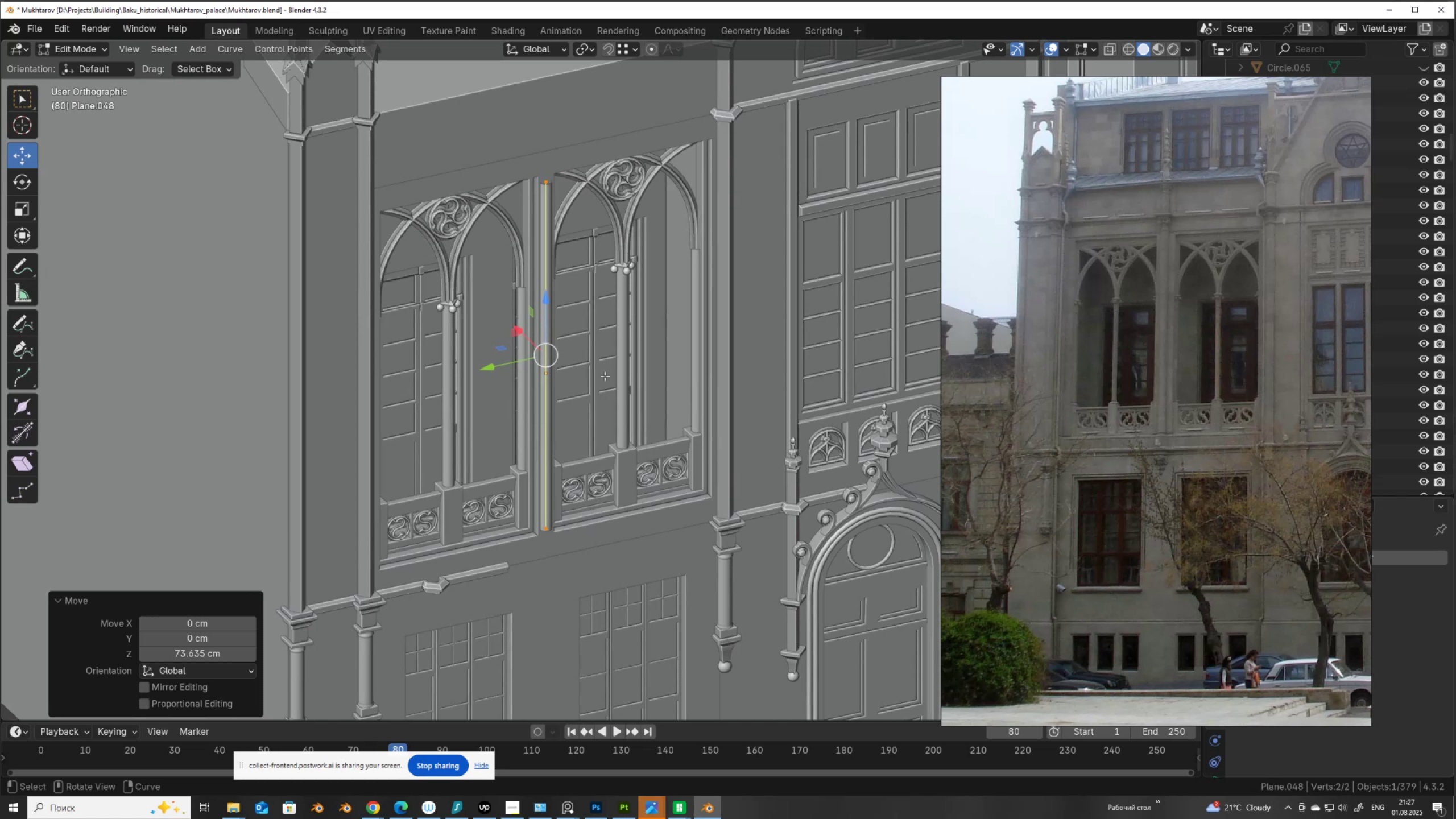 
wait(10.89)
 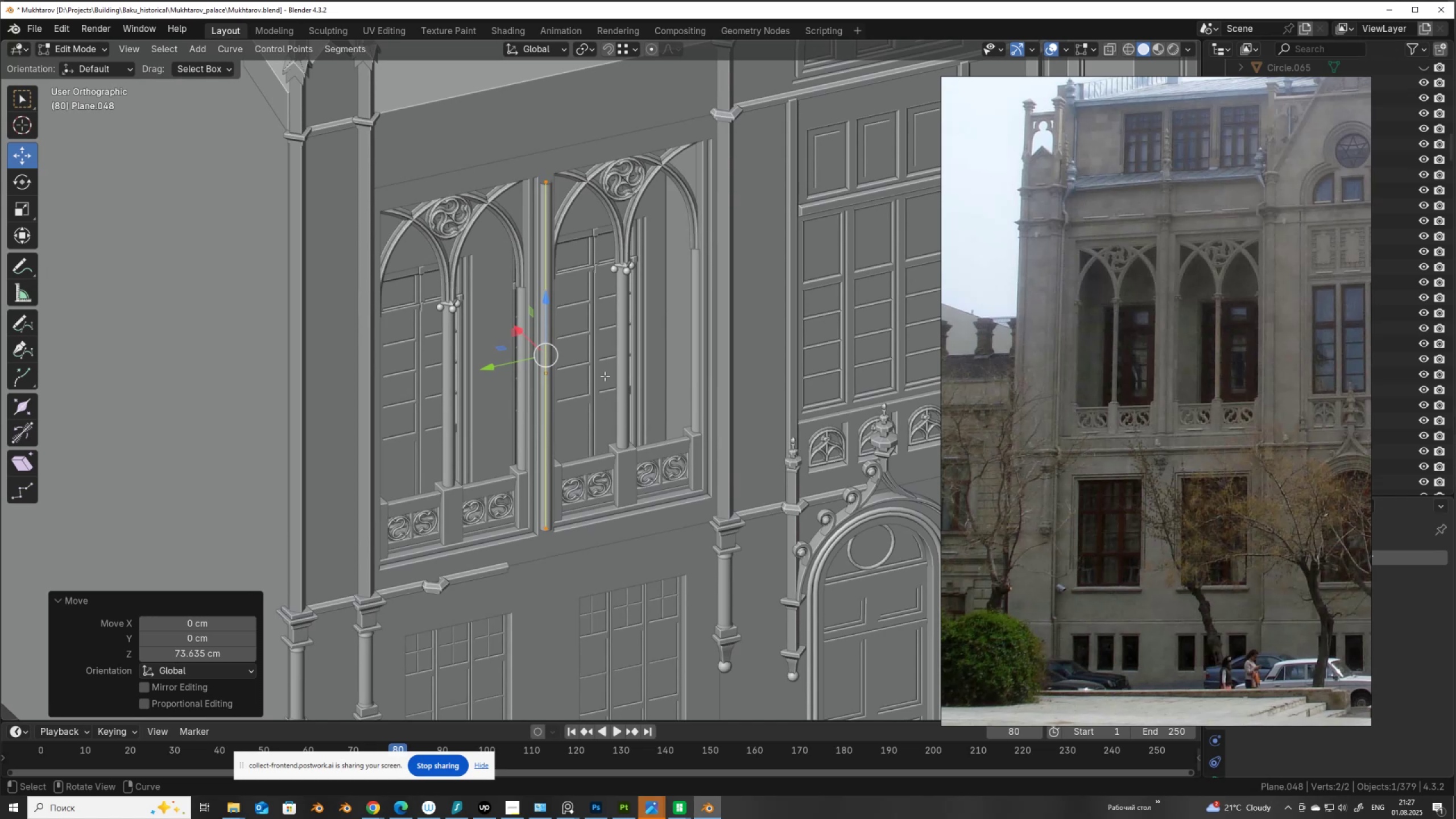 
scroll: coordinate [1137, 379], scroll_direction: down, amount: 5.0
 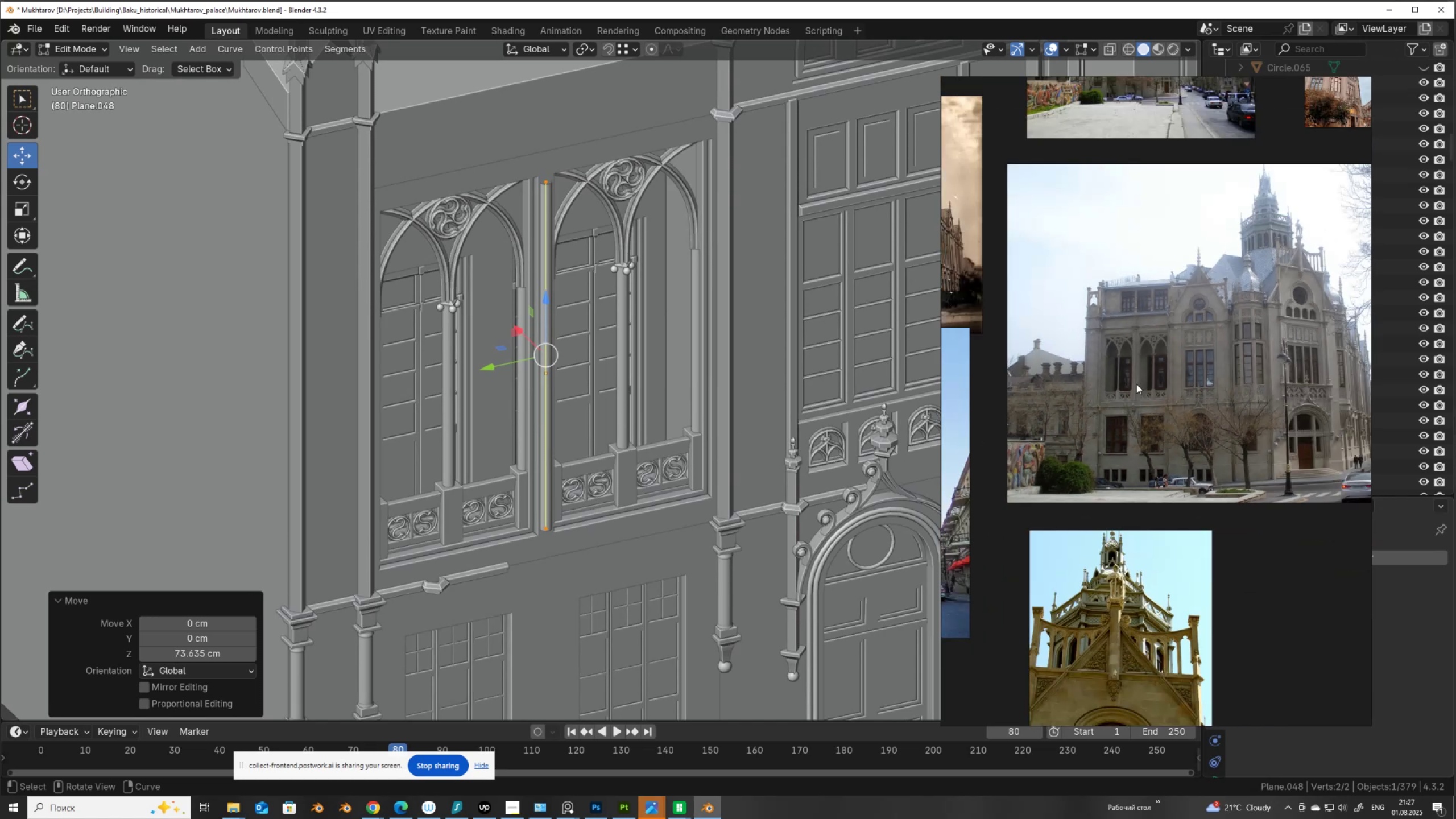 
scroll: coordinate [1306, 408], scroll_direction: up, amount: 5.0
 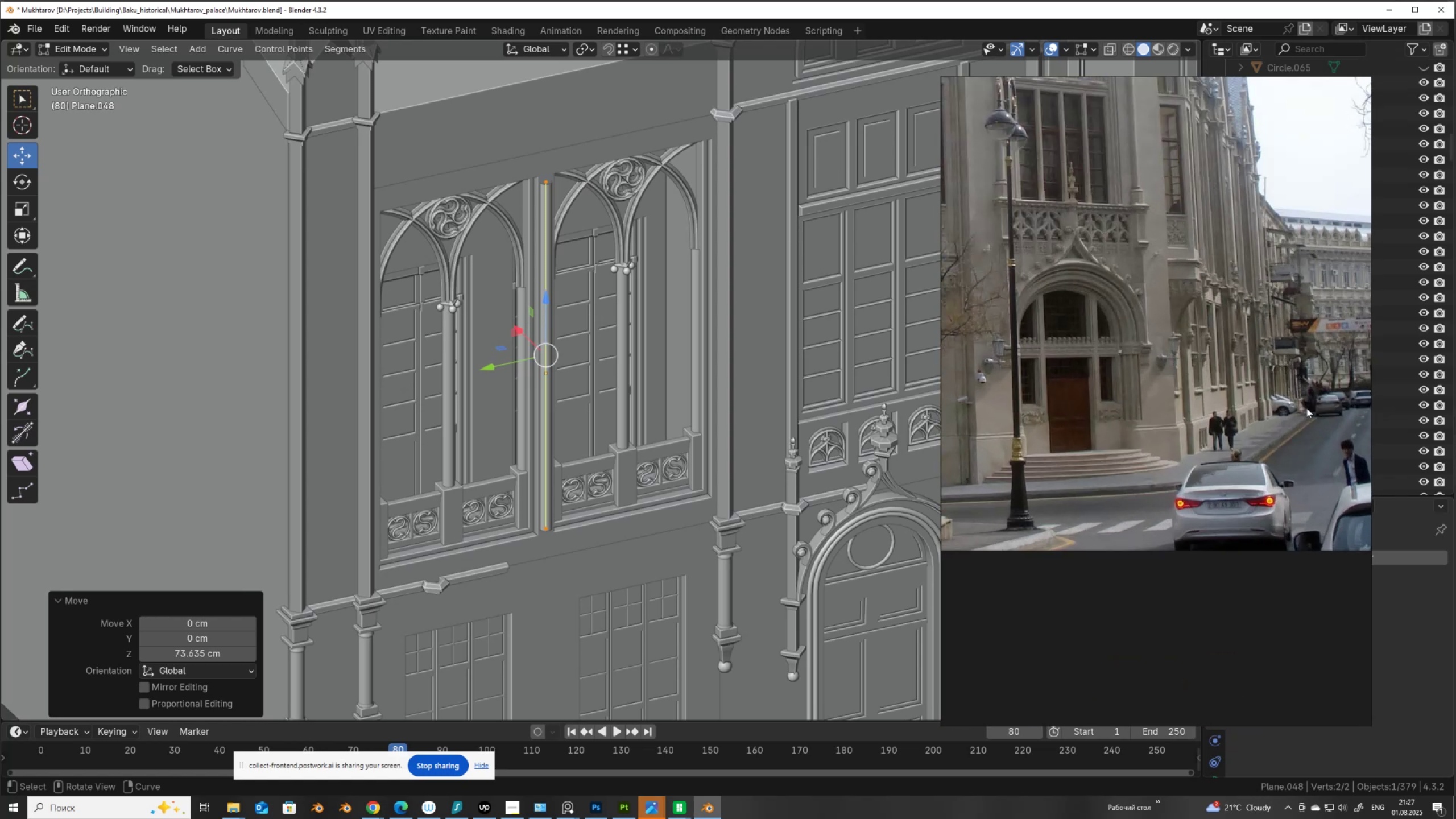 
scroll: coordinate [728, 545], scroll_direction: down, amount: 8.0
 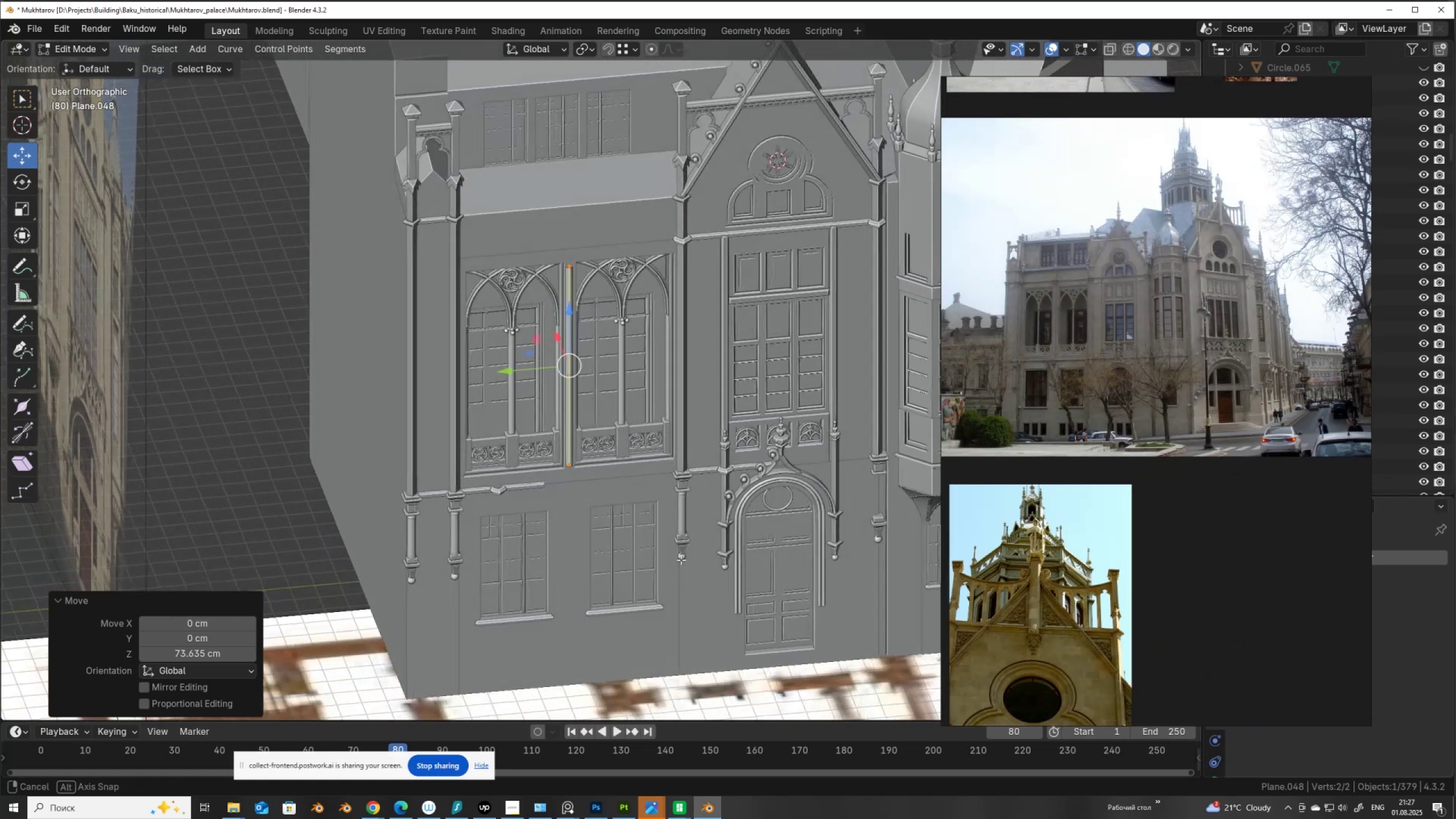 
hold_key(key=ShiftLeft, duration=0.71)
 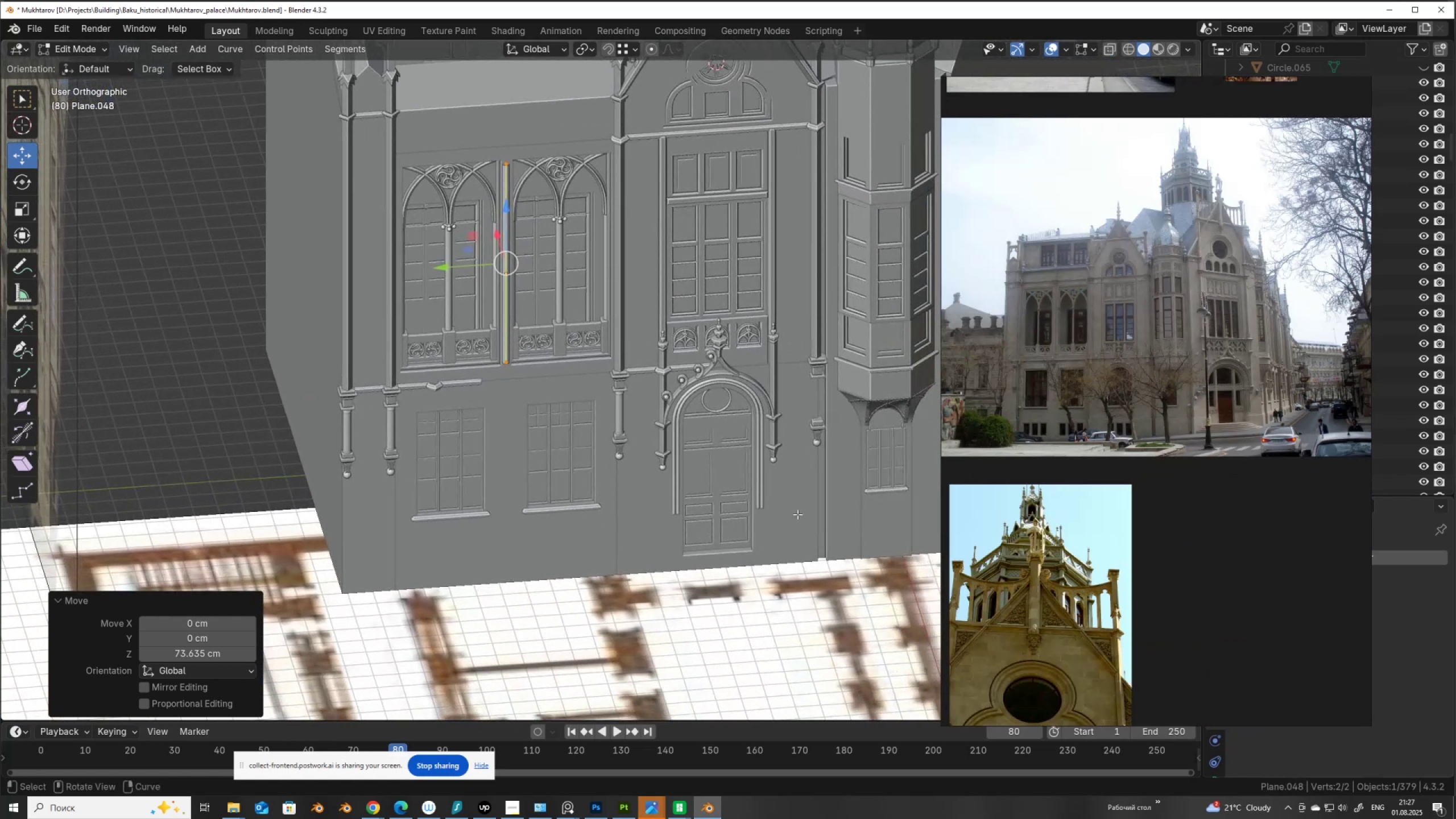 
hold_key(key=ShiftLeft, duration=0.86)
 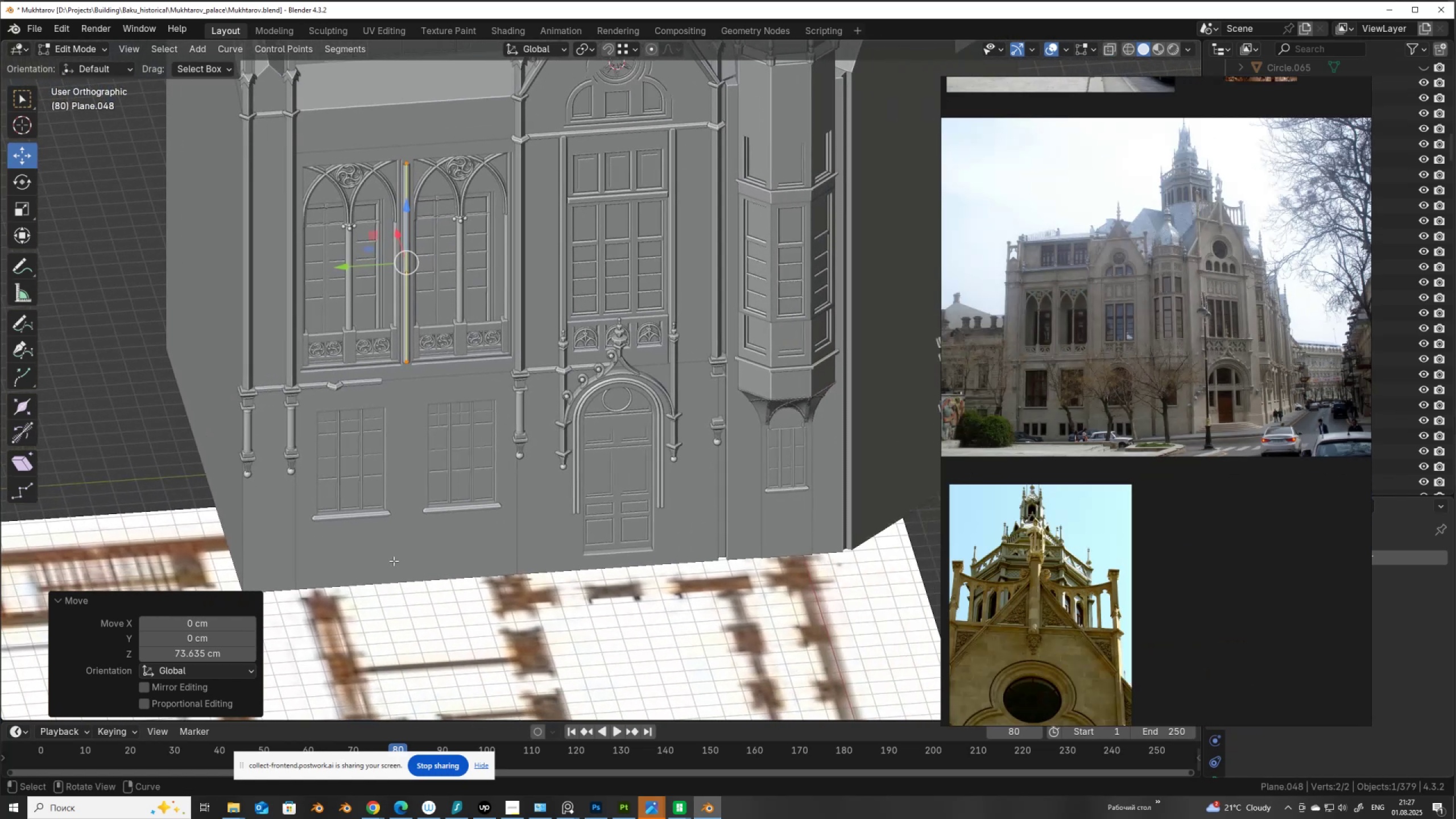 
scroll: coordinate [1172, 472], scroll_direction: down, amount: 9.0
 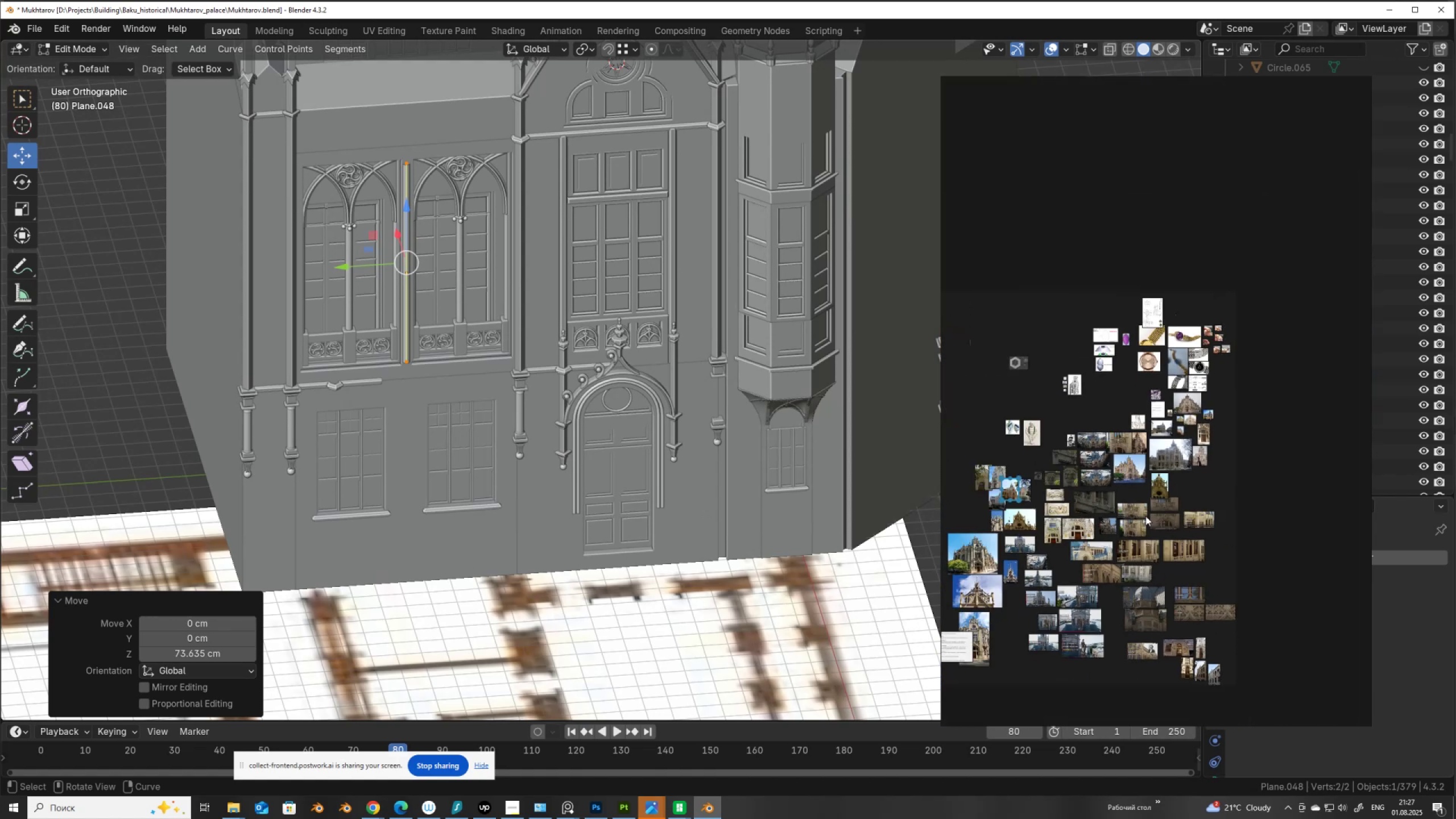 
scroll: coordinate [1236, 561], scroll_direction: up, amount: 20.0
 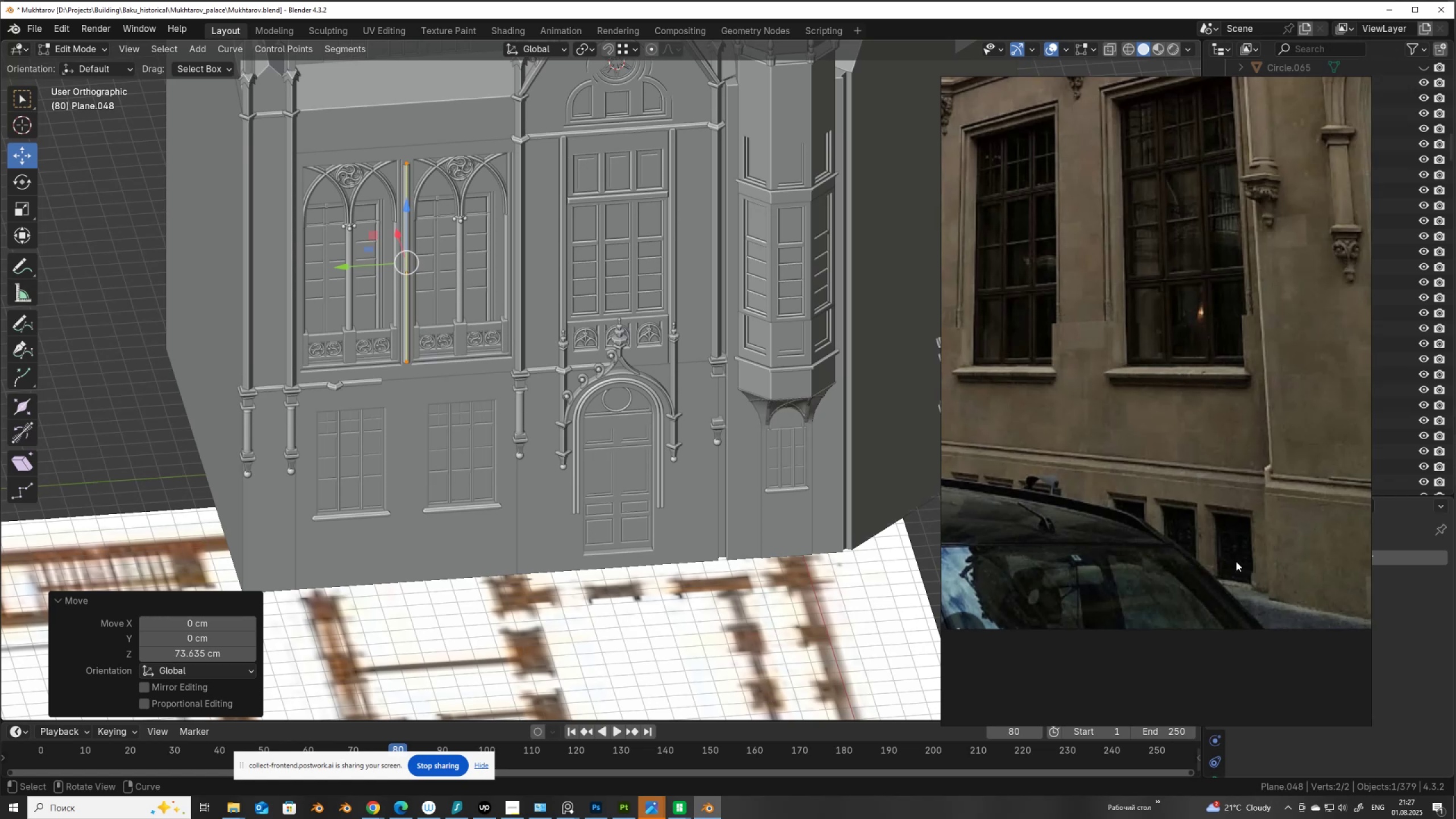 
scroll: coordinate [1206, 516], scroll_direction: down, amount: 9.0
 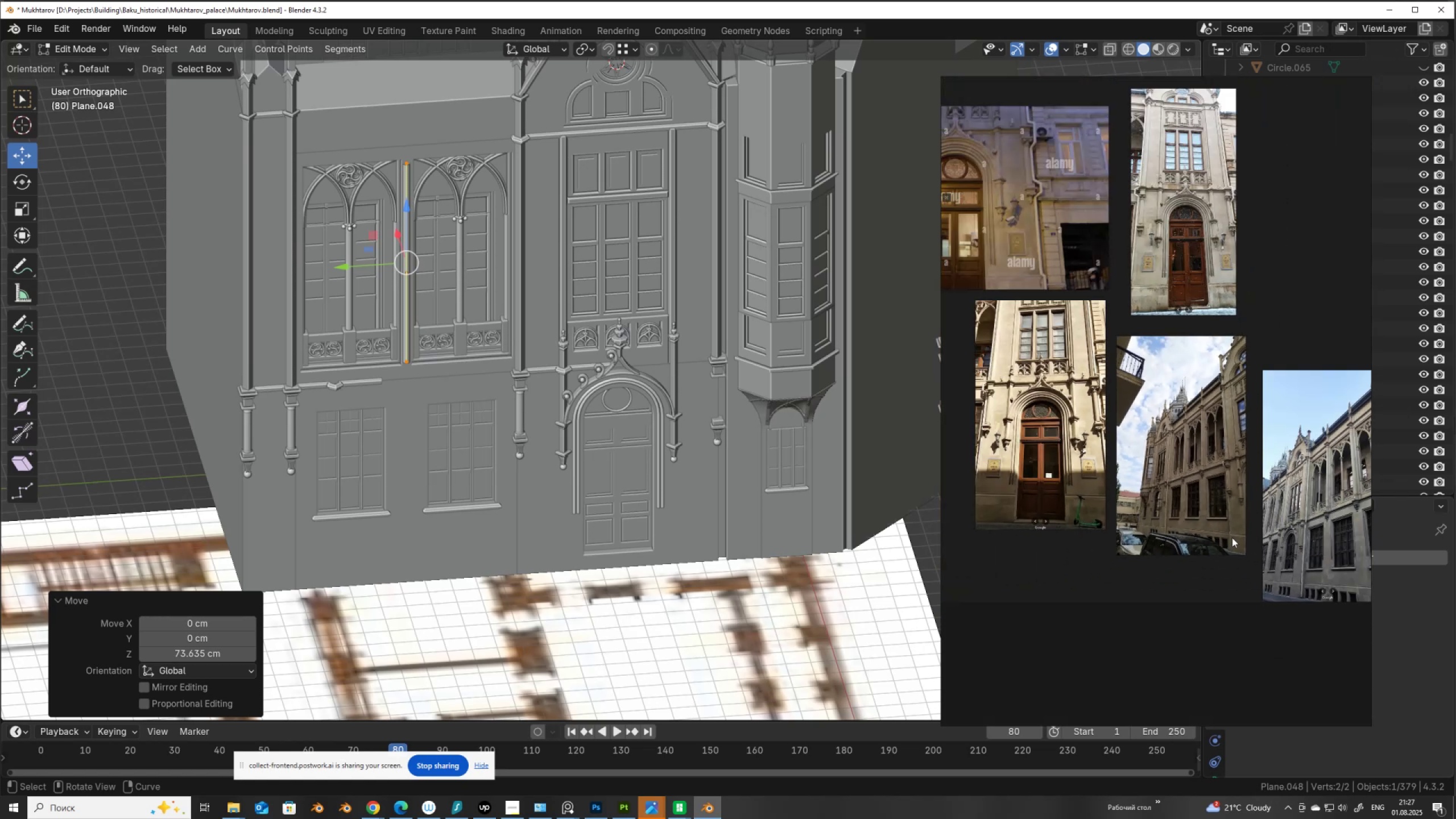 
scroll: coordinate [1318, 625], scroll_direction: up, amount: 10.0
 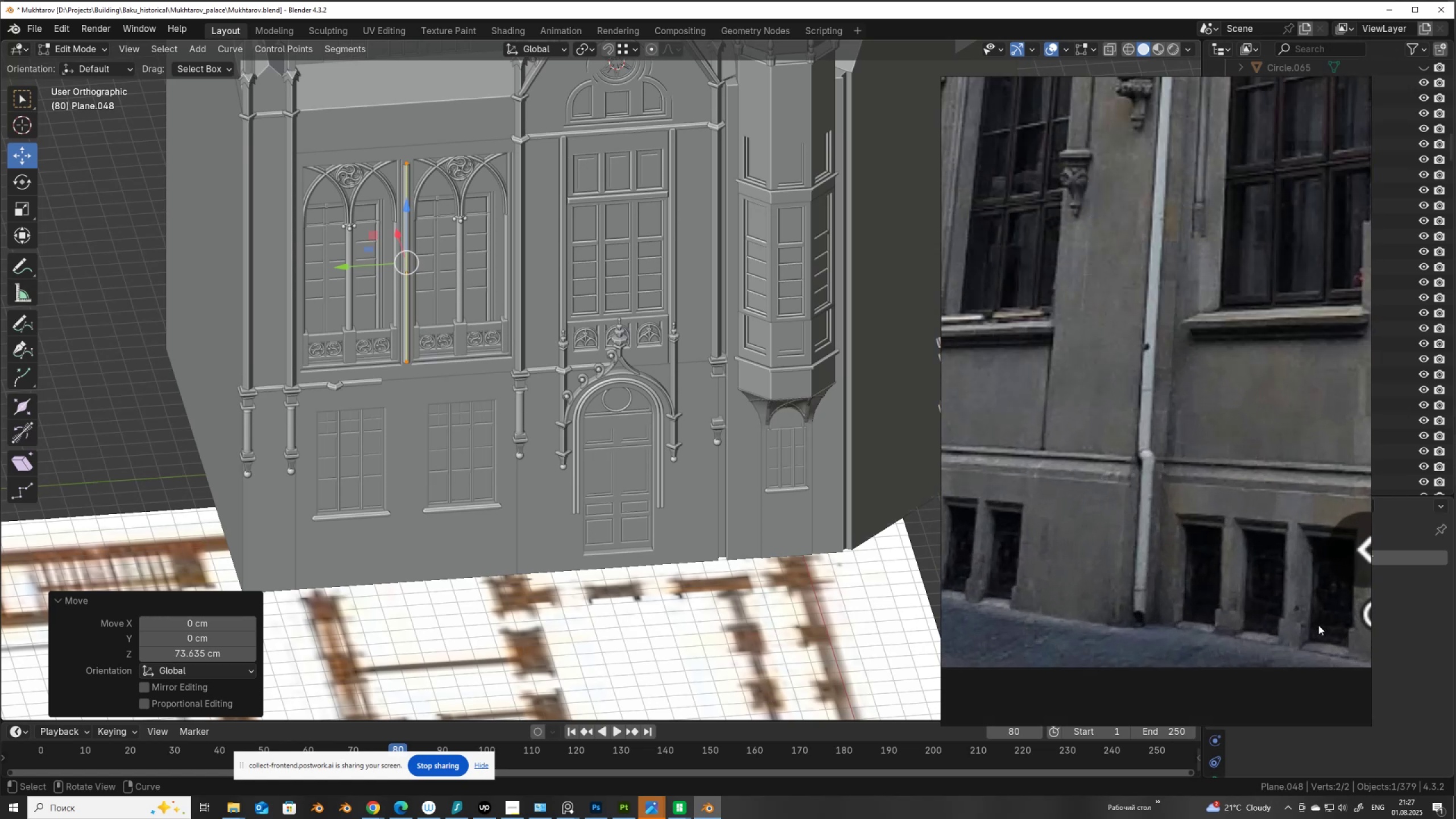 
scroll: coordinate [1076, 438], scroll_direction: down, amount: 17.0
 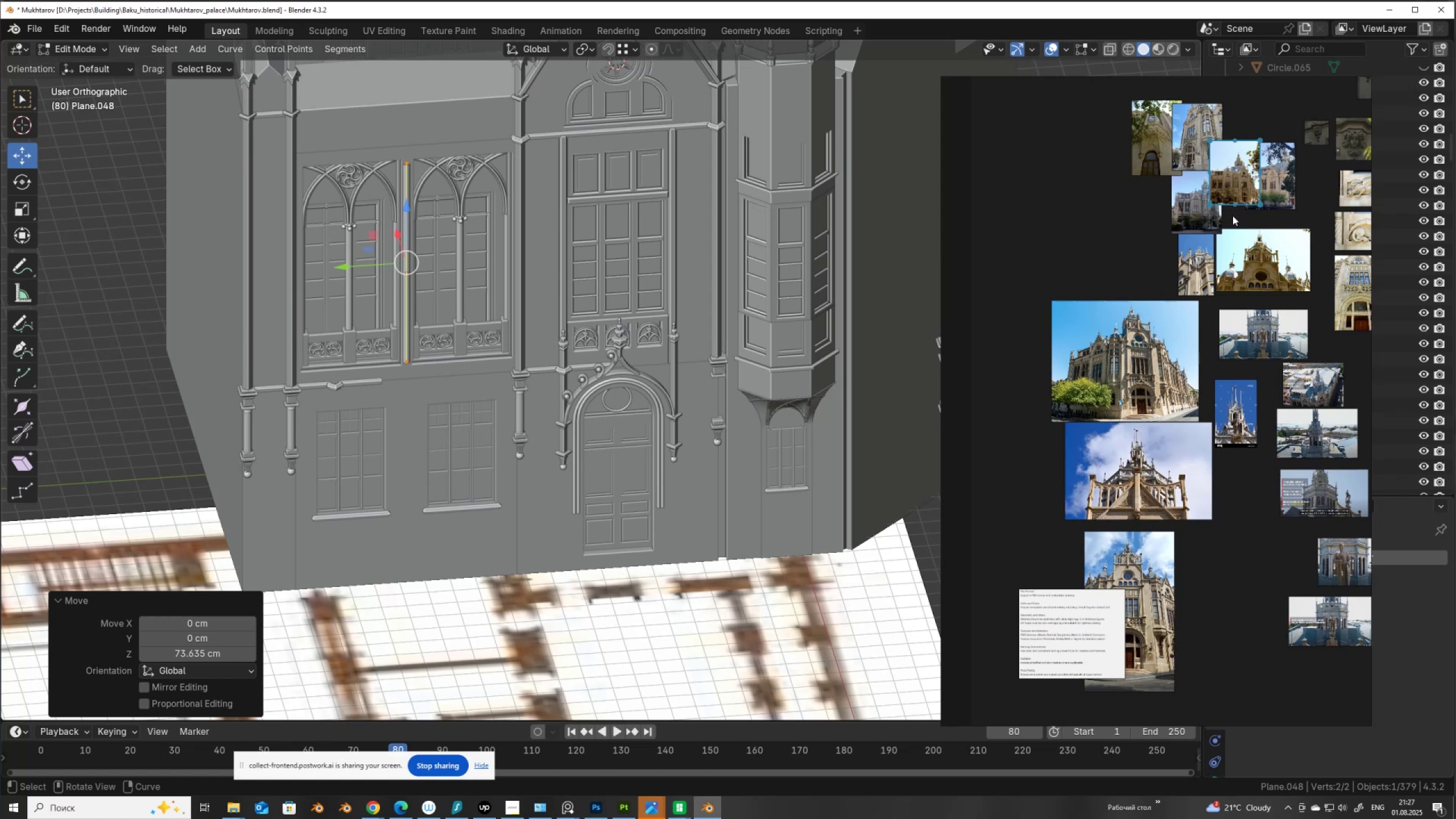 
scroll: coordinate [1292, 196], scroll_direction: up, amount: 3.0
 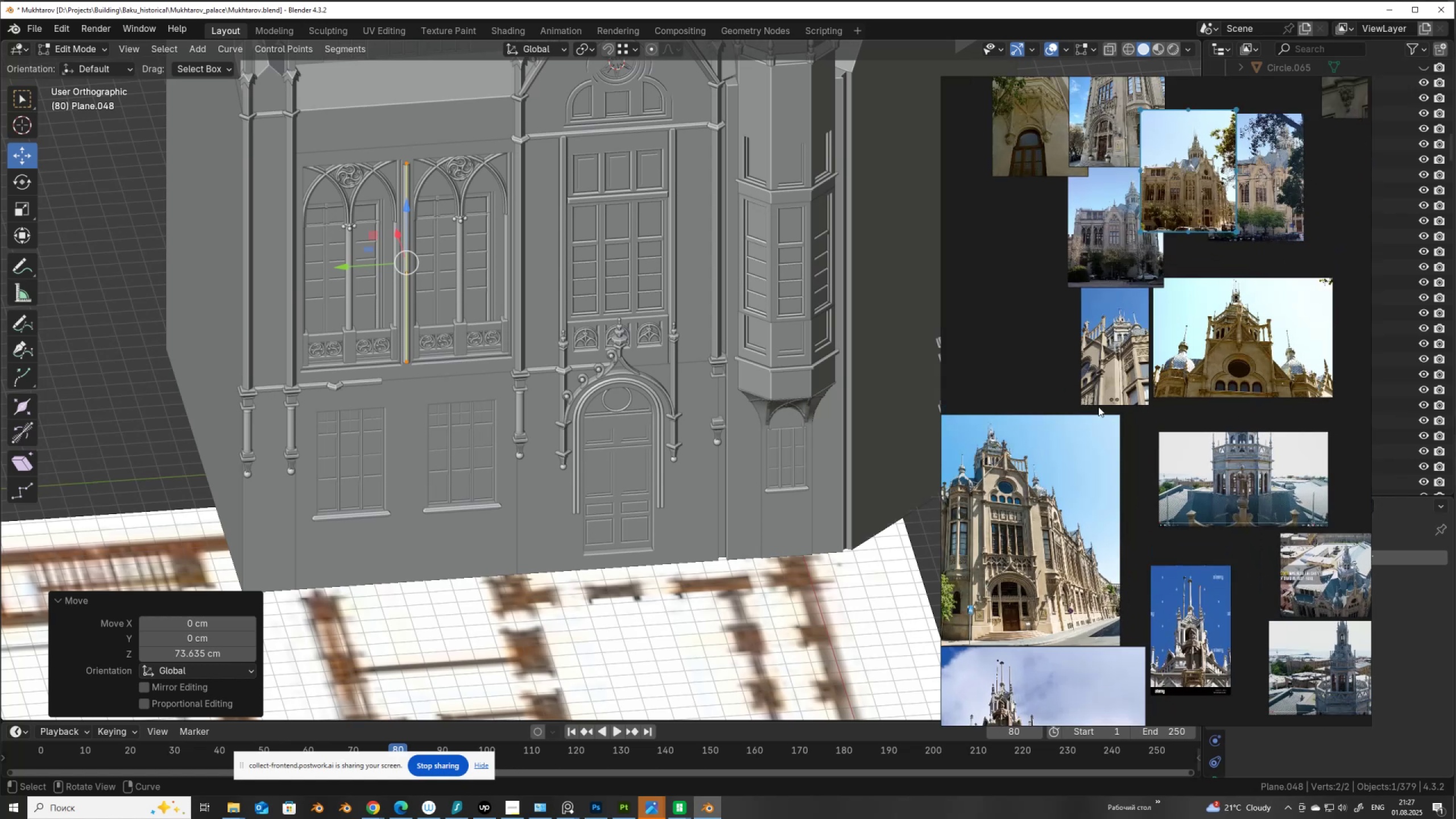 
scroll: coordinate [1095, 294], scroll_direction: down, amount: 4.0
 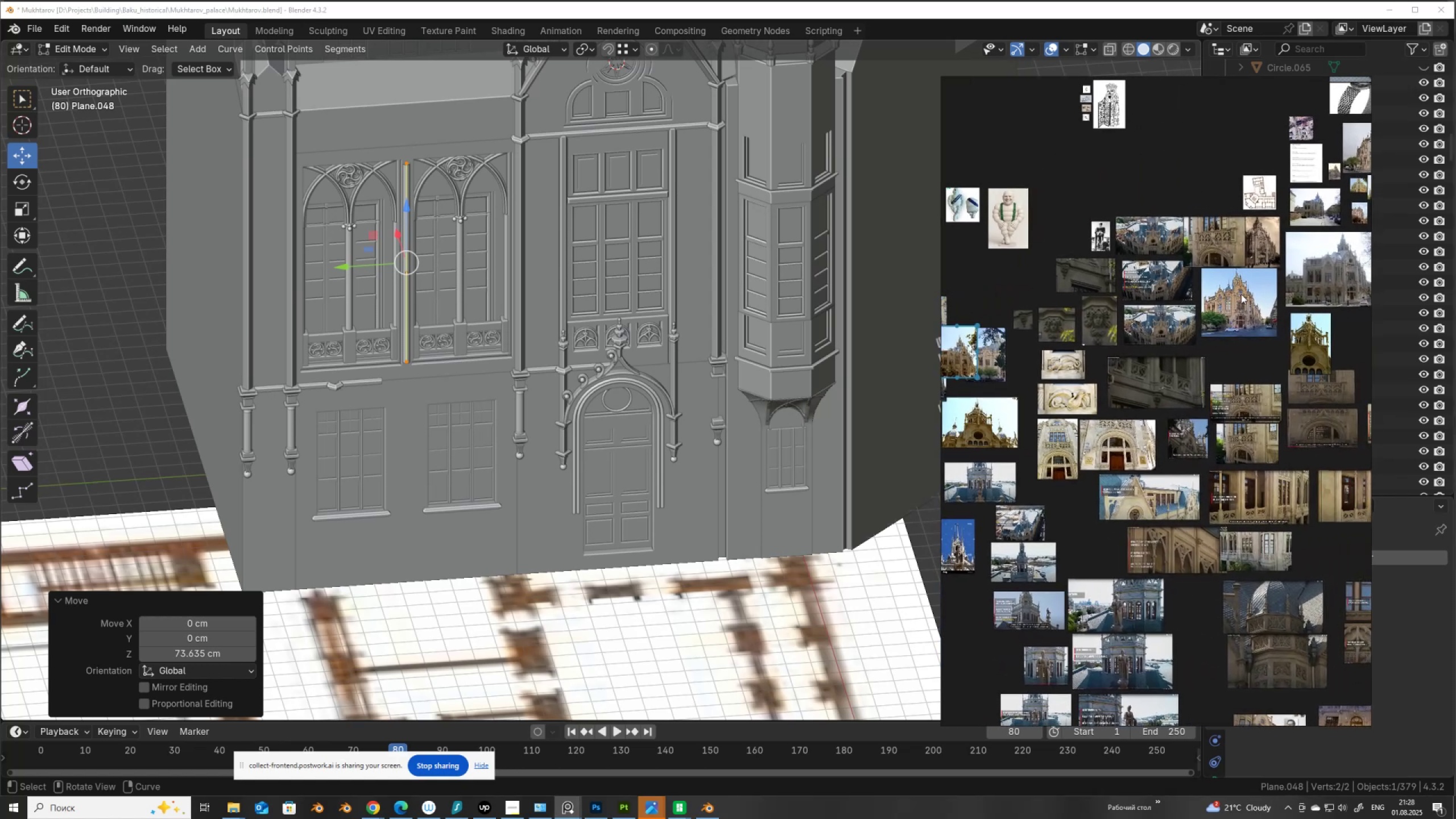 
scroll: coordinate [1114, 366], scroll_direction: up, amount: 10.0
 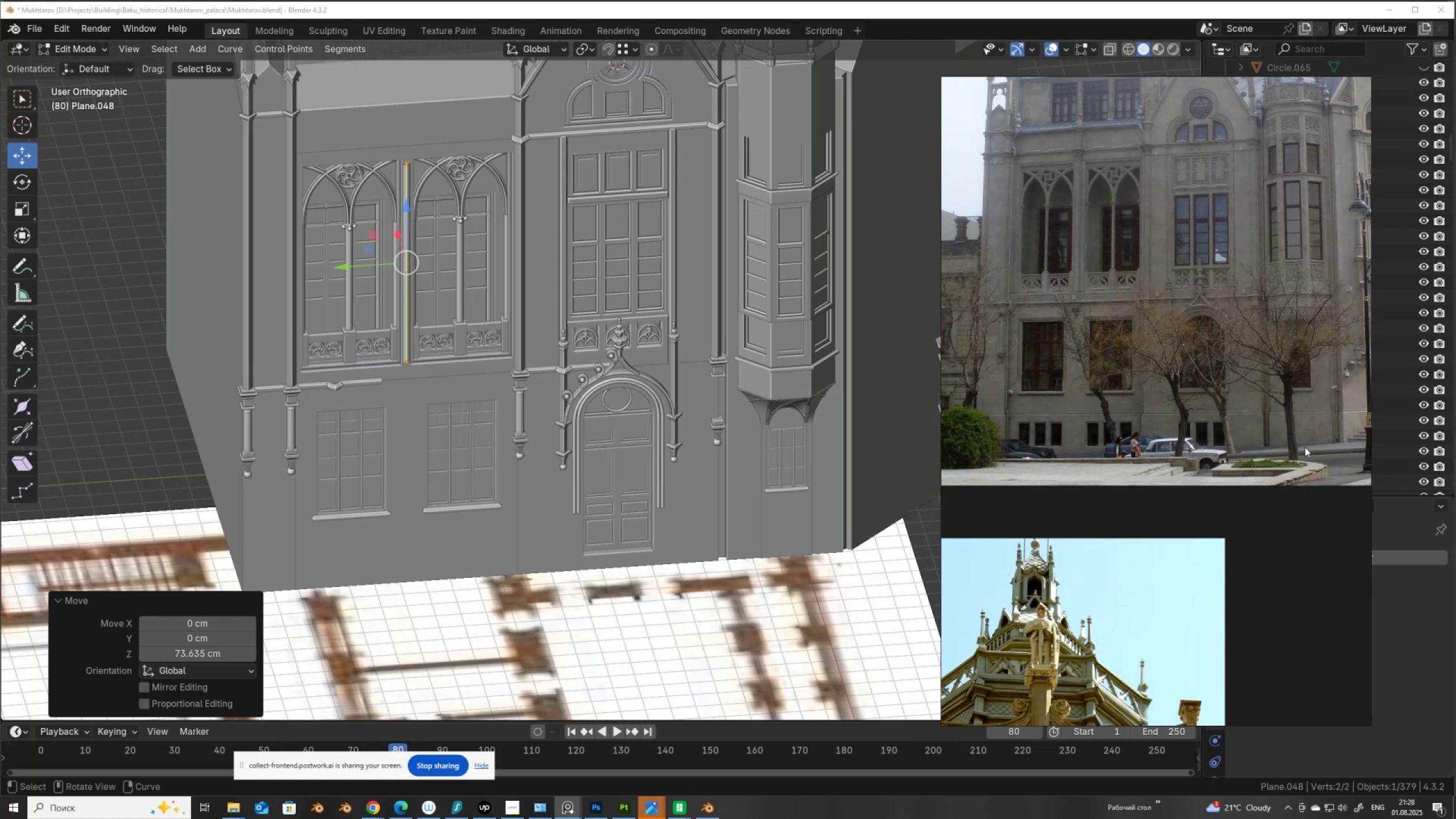 
scroll: coordinate [653, 364], scroll_direction: down, amount: 2.0
 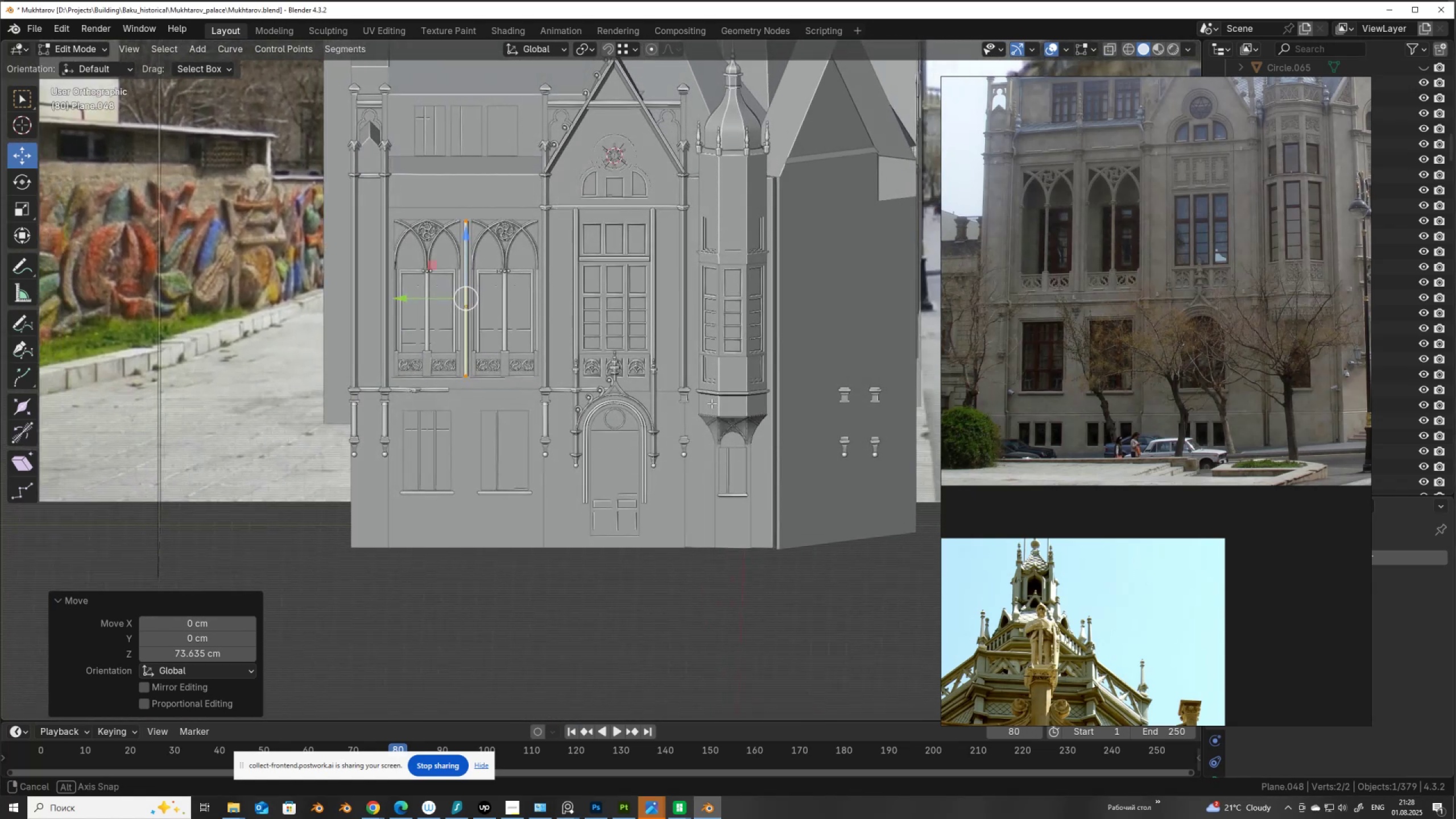 
wait(9.31)
 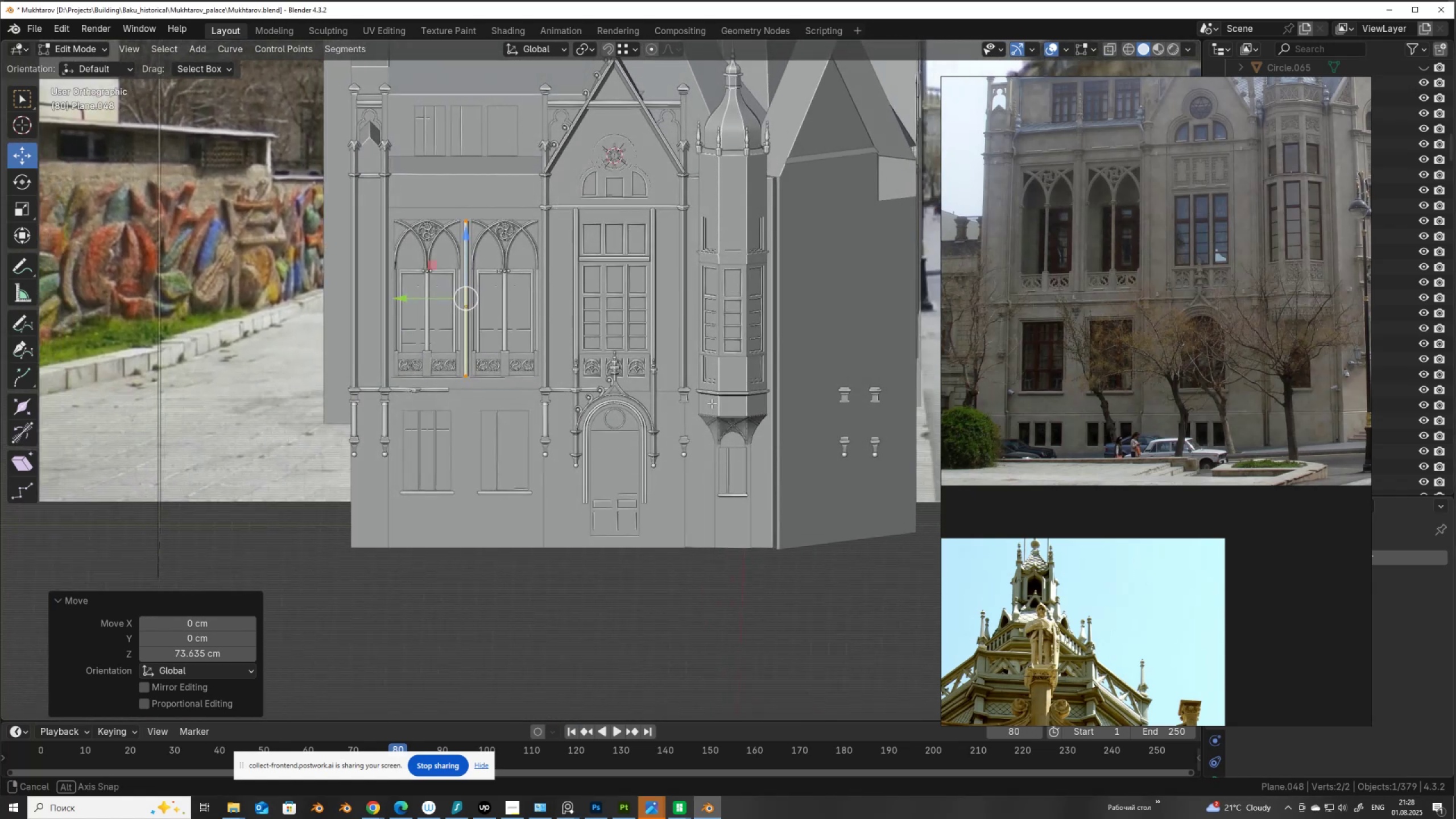 
scroll: coordinate [705, 407], scroll_direction: down, amount: 1.0
 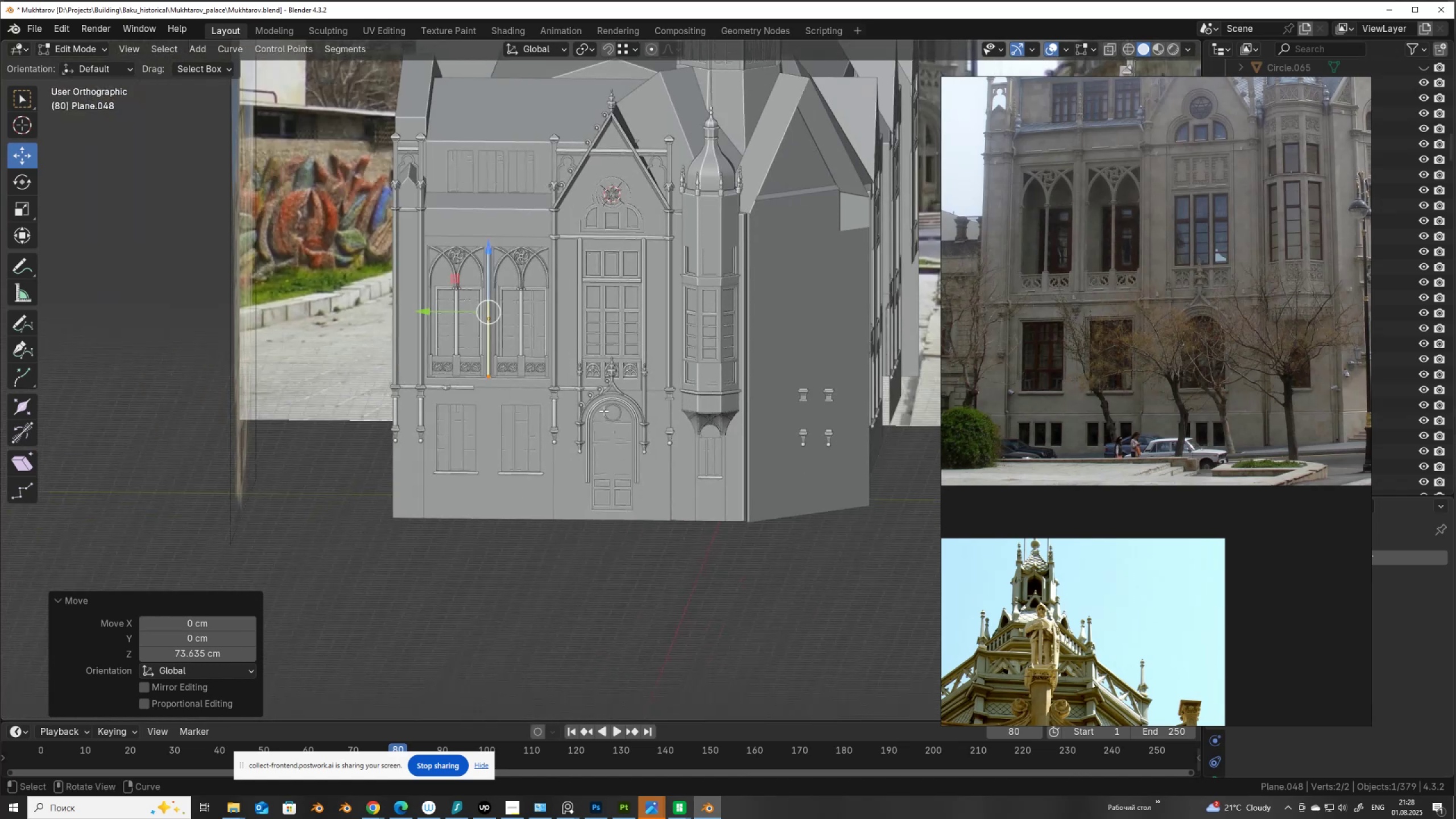 
hold_key(key=ShiftLeft, duration=0.61)
 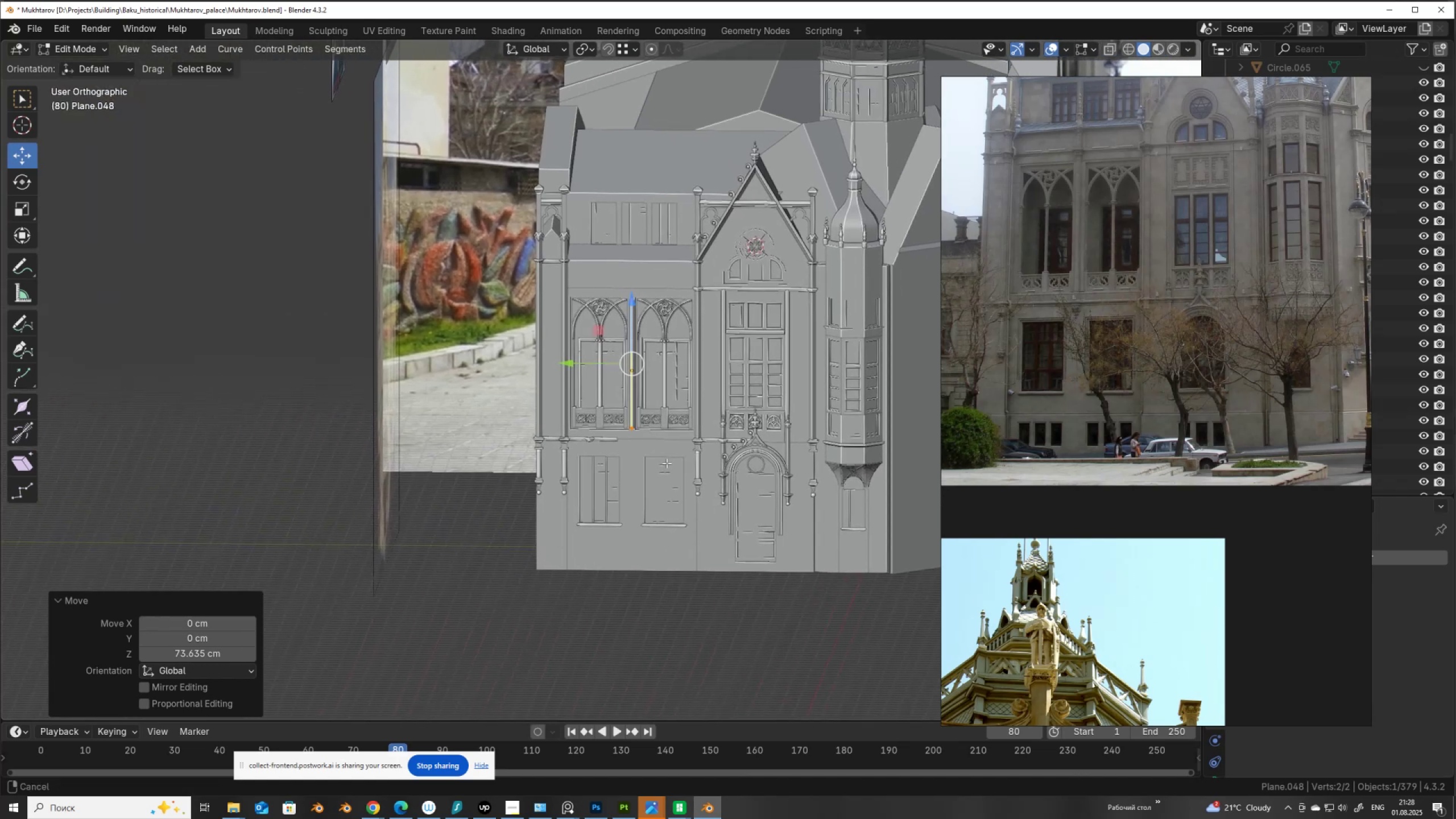 
scroll: coordinate [673, 462], scroll_direction: up, amount: 3.0
 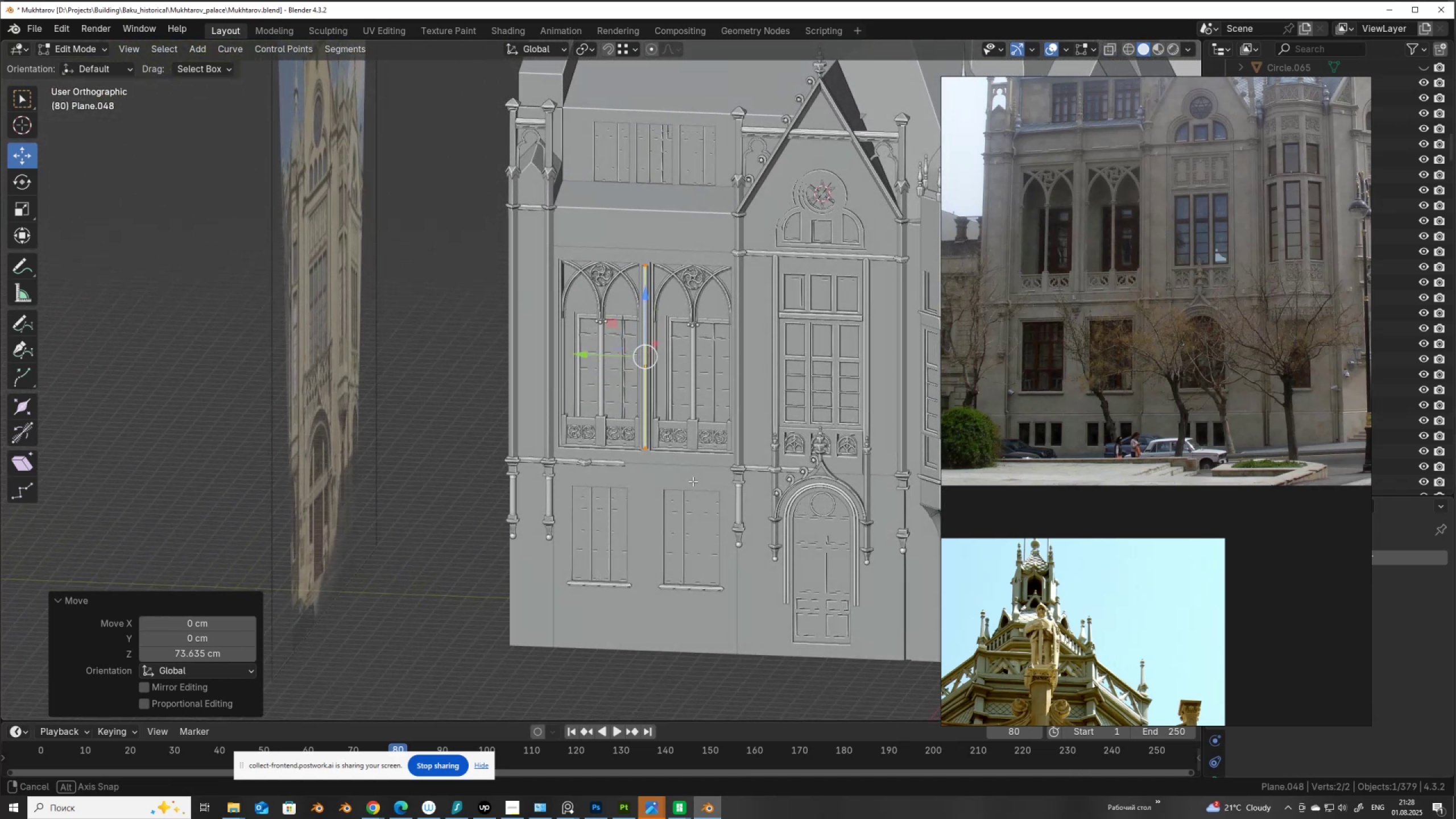 
wait(5.78)
 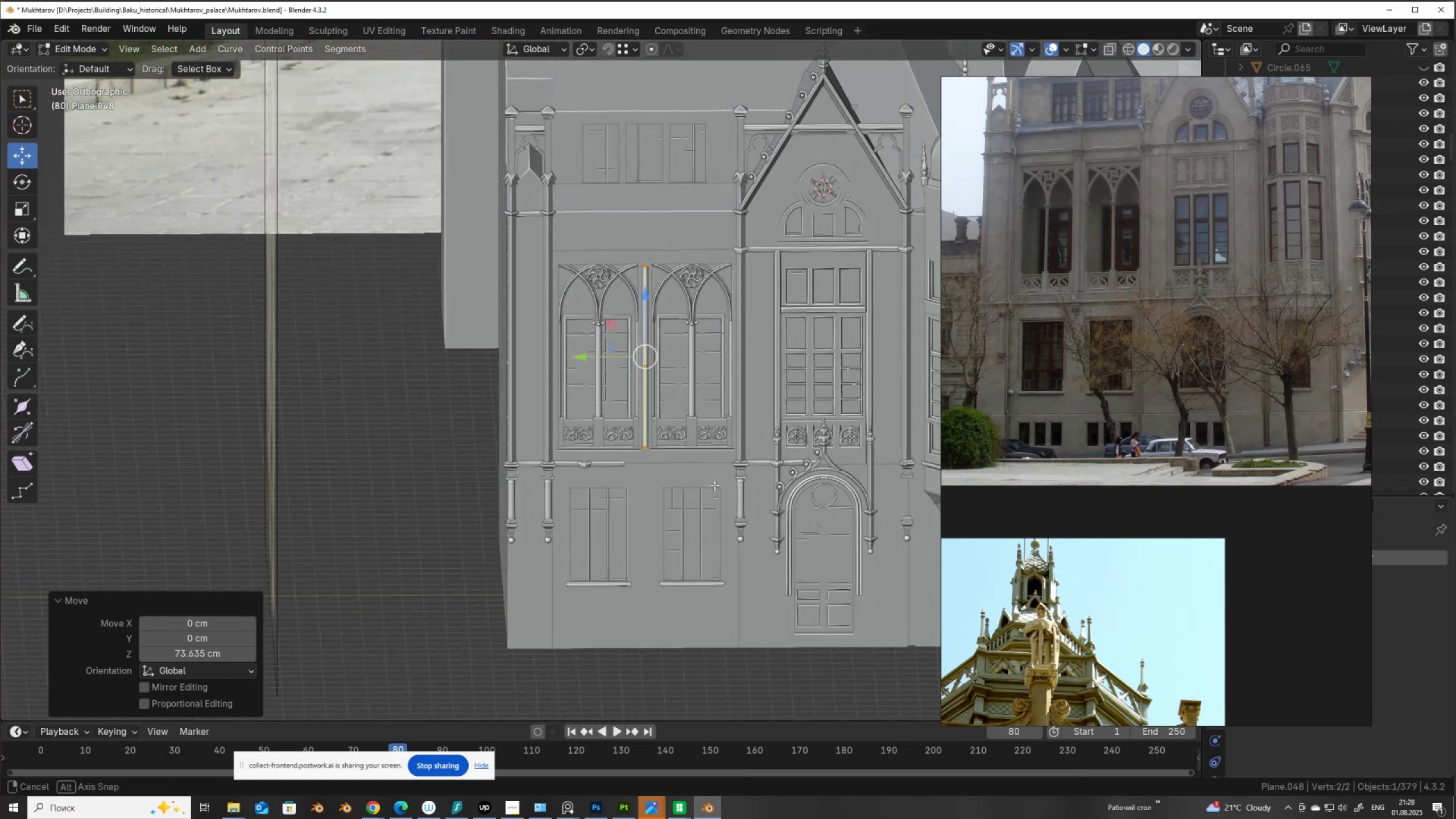 
scroll: coordinate [619, 530], scroll_direction: up, amount: 9.0
 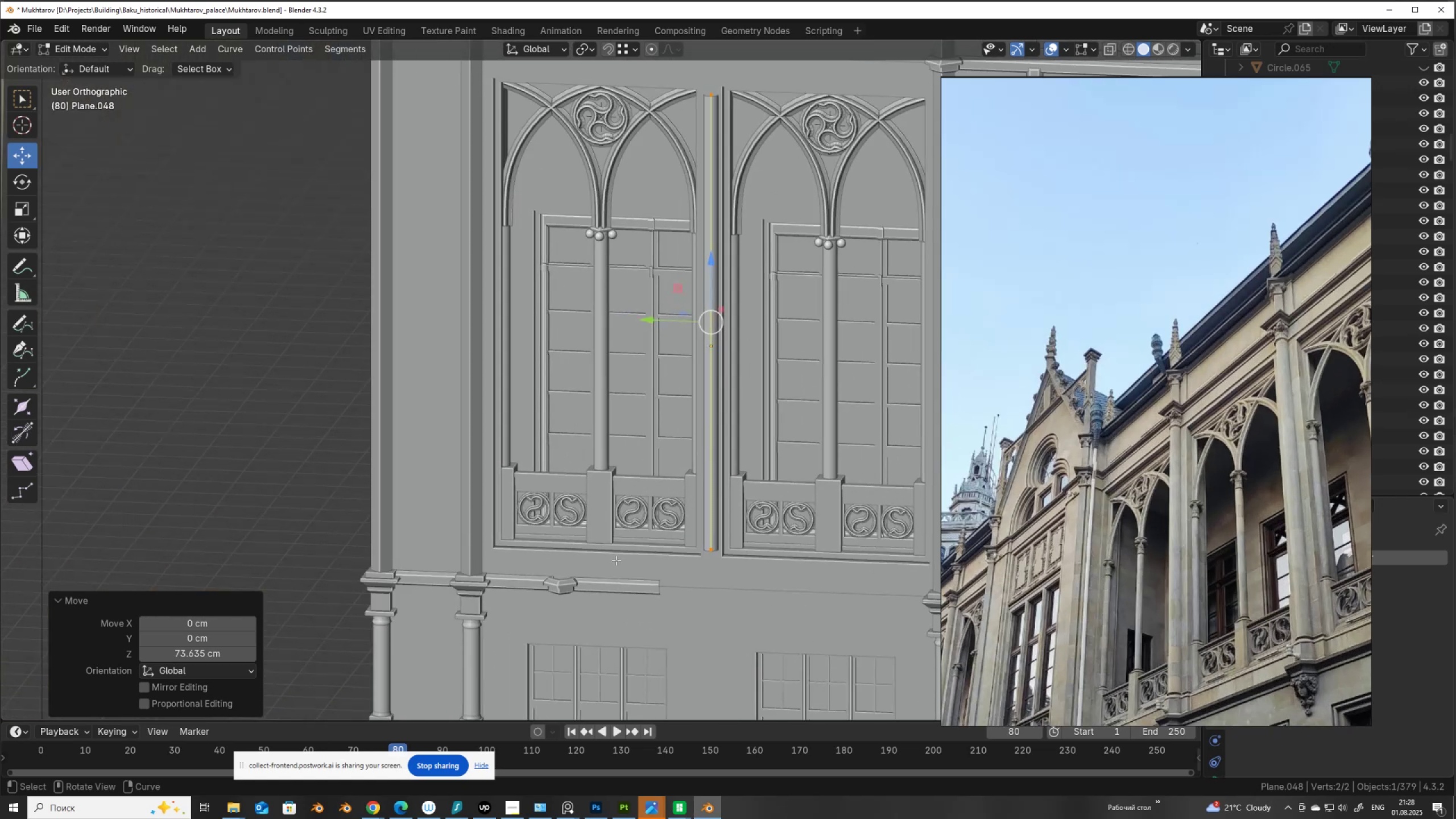 
hold_key(key=ShiftLeft, duration=0.7)
 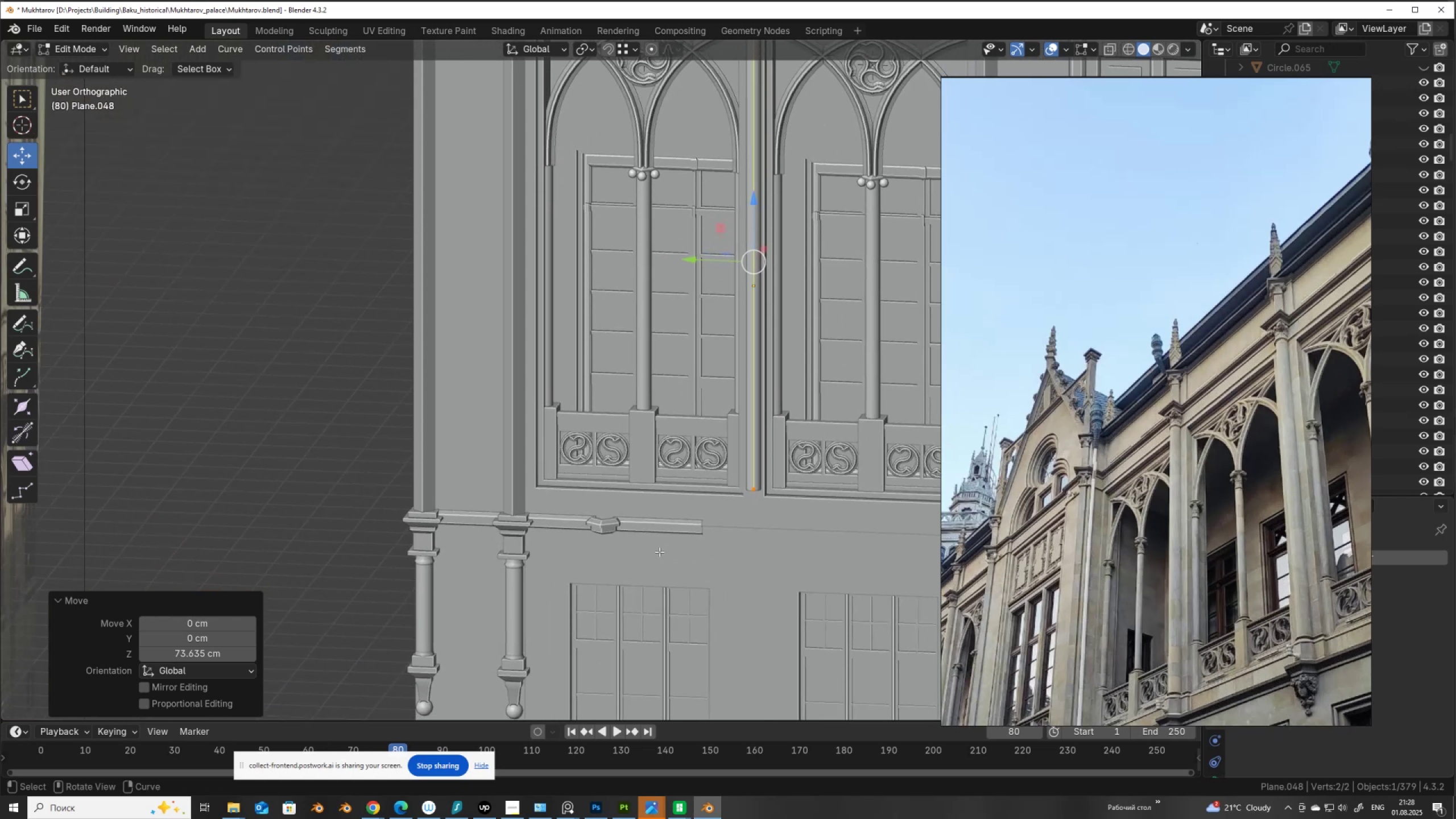 
key(Tab)
 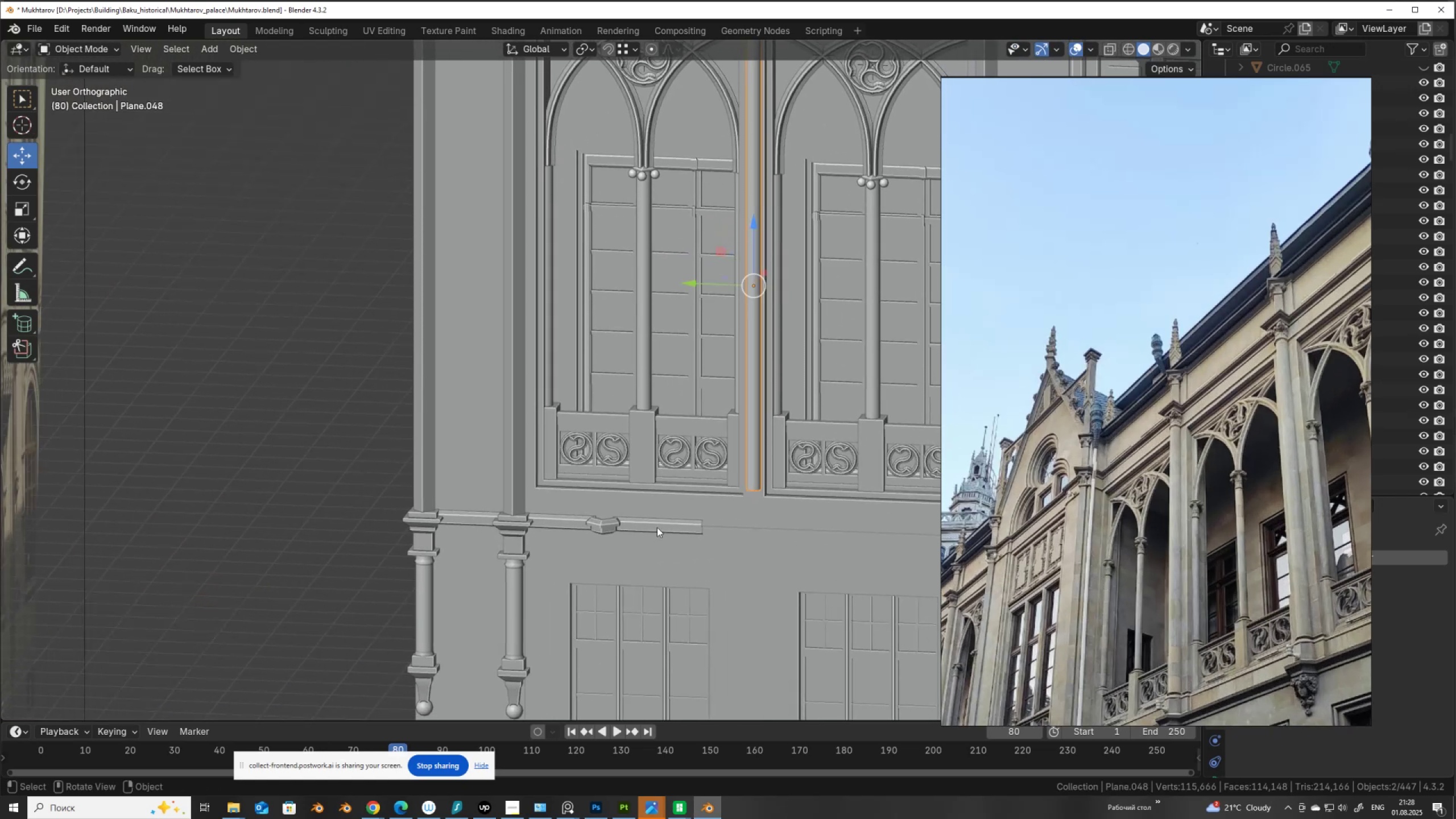 
left_click([657, 527])
 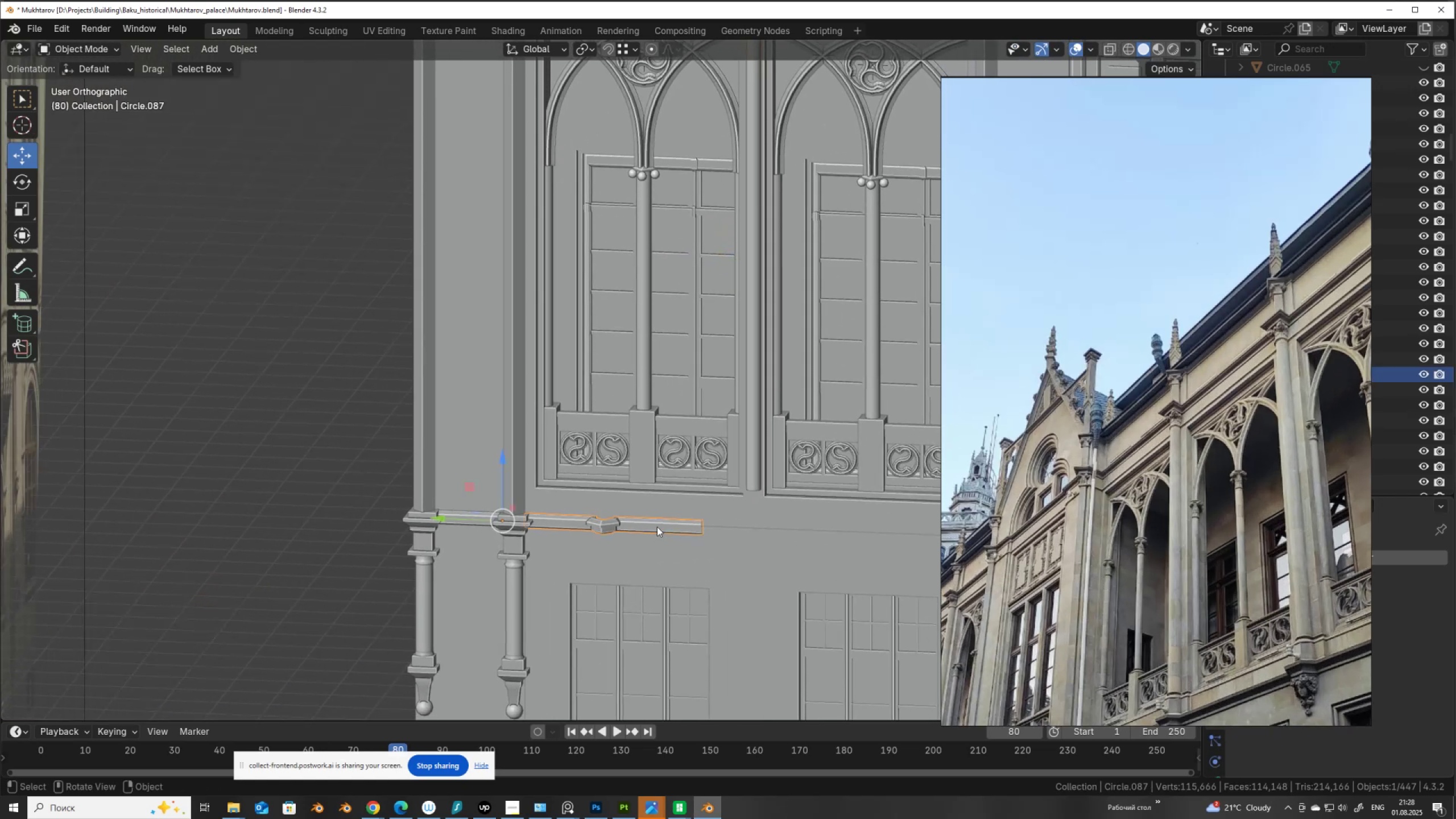 
key(Tab)
 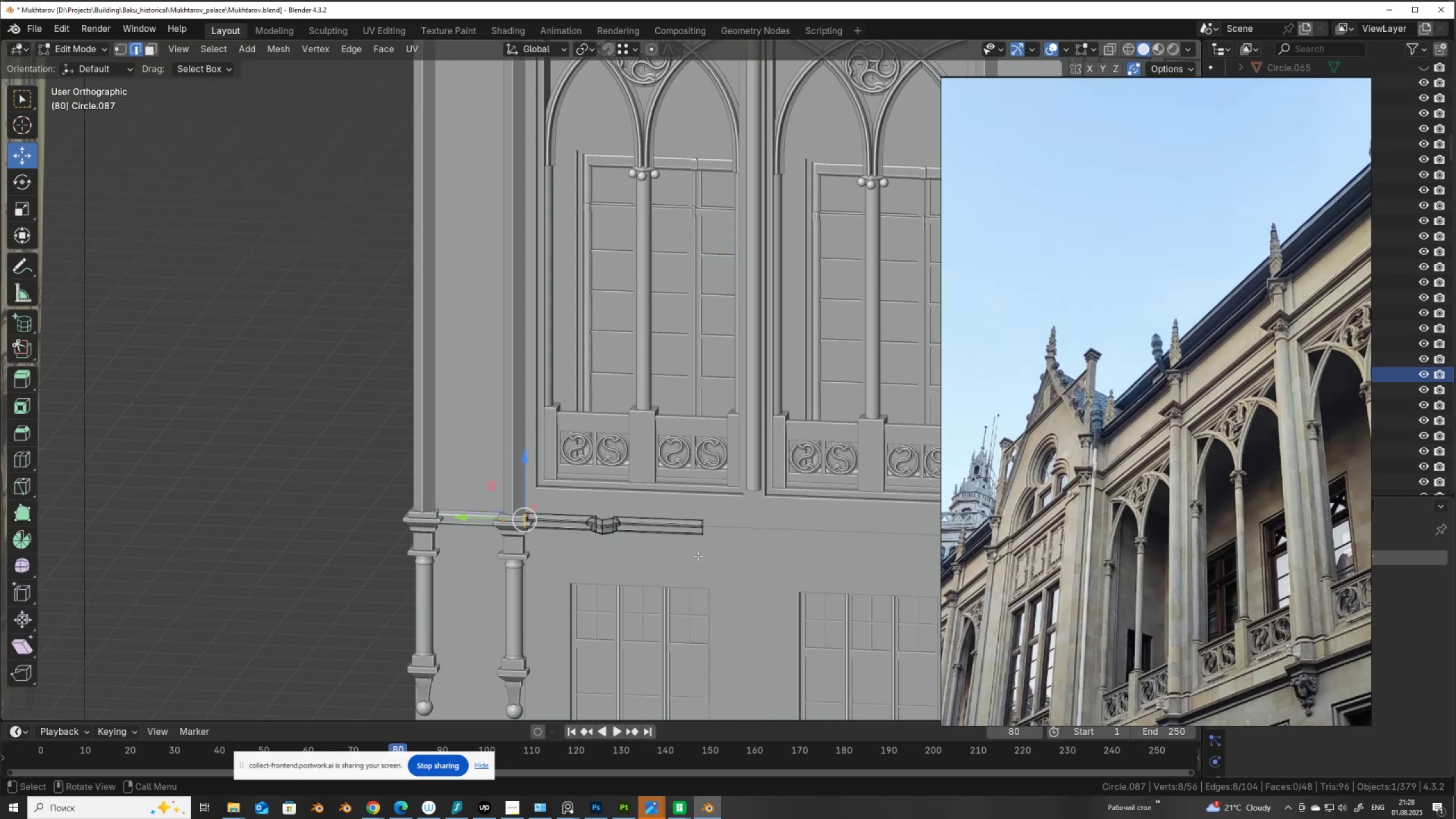 
left_click_drag(start_coordinate=[742, 559], to_coordinate=[575, 502])
 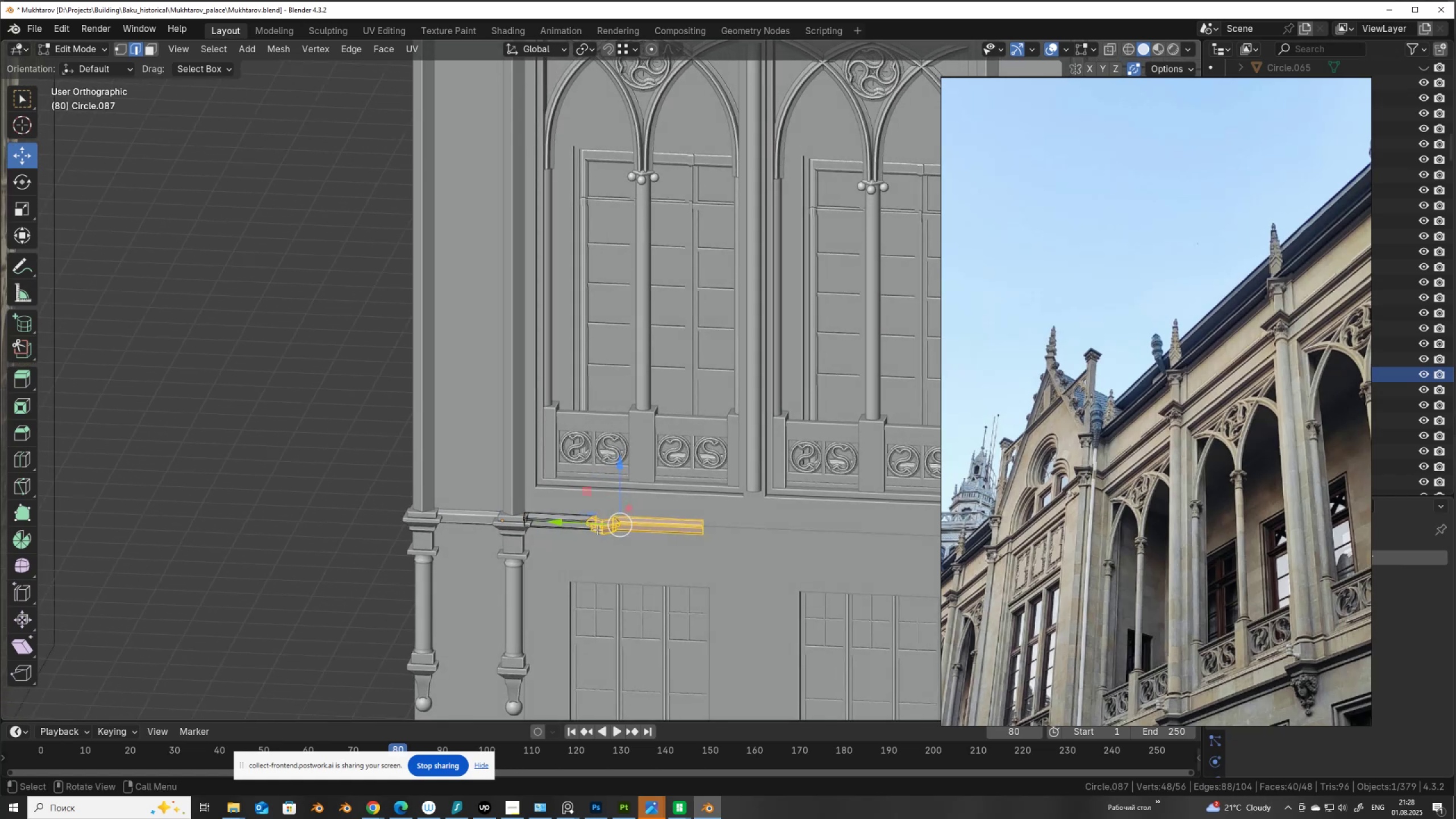 
left_click_drag(start_coordinate=[579, 520], to_coordinate=[734, 539])
 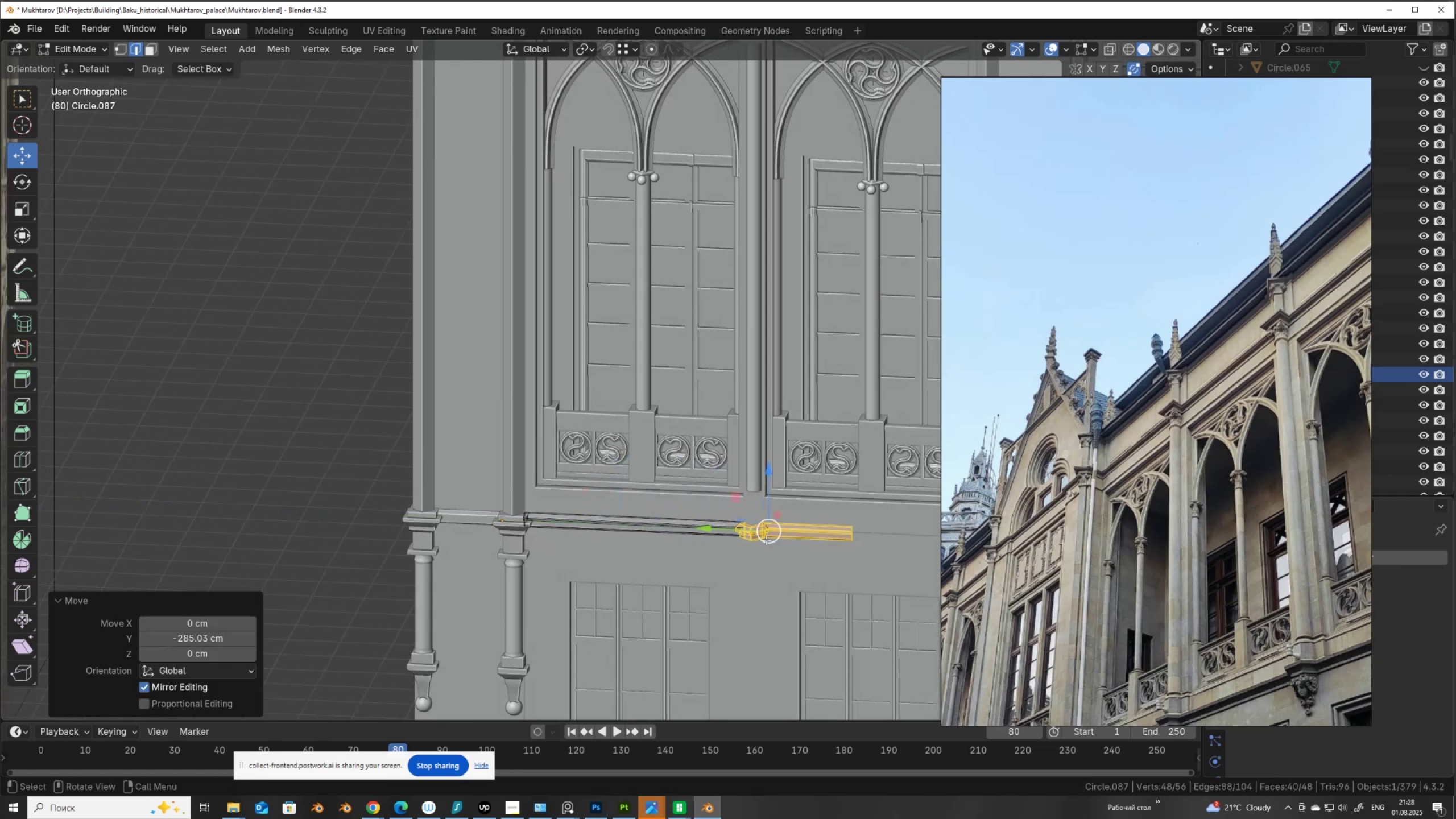 
key(1)
 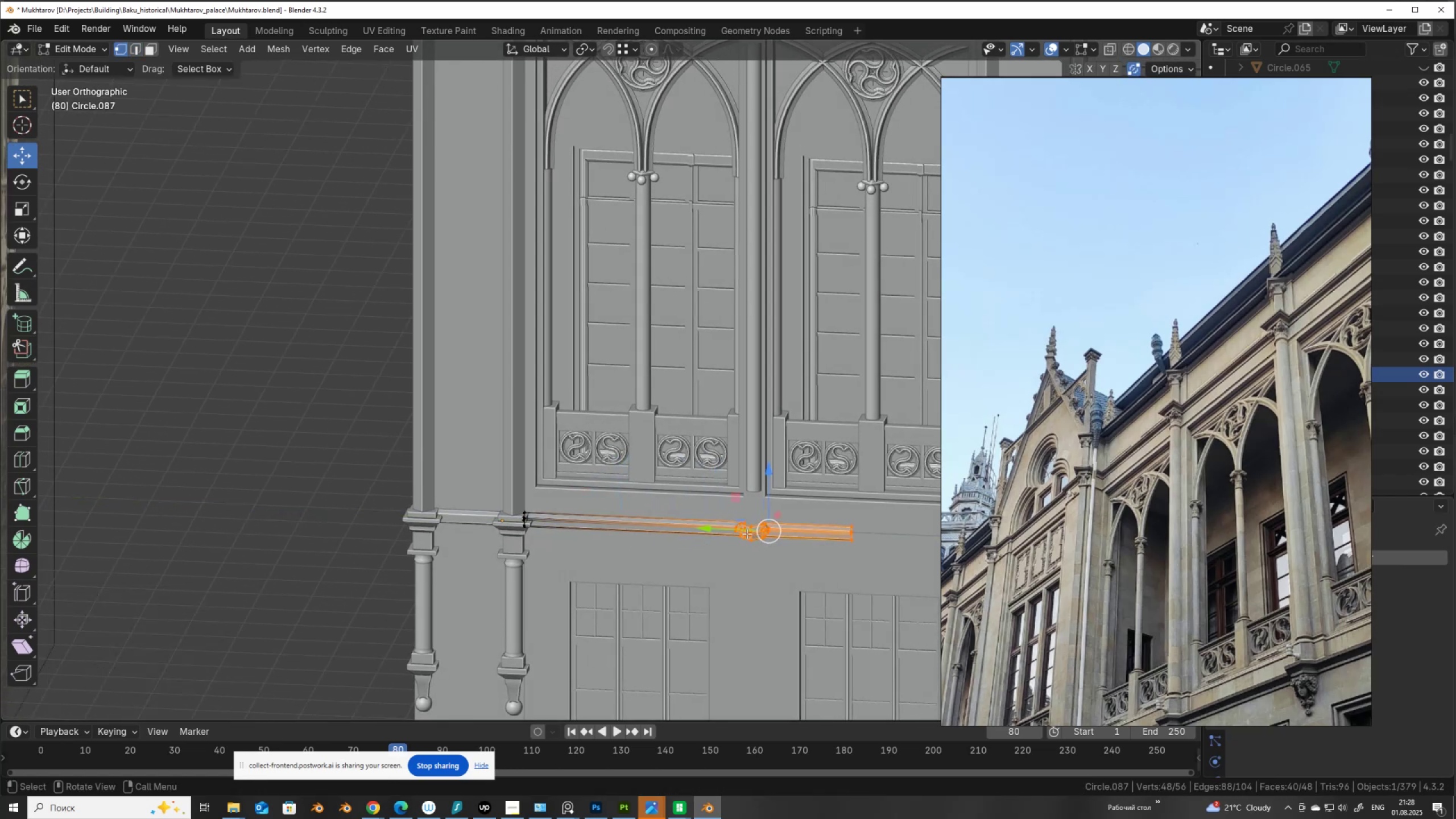 
key(CapsLock)
 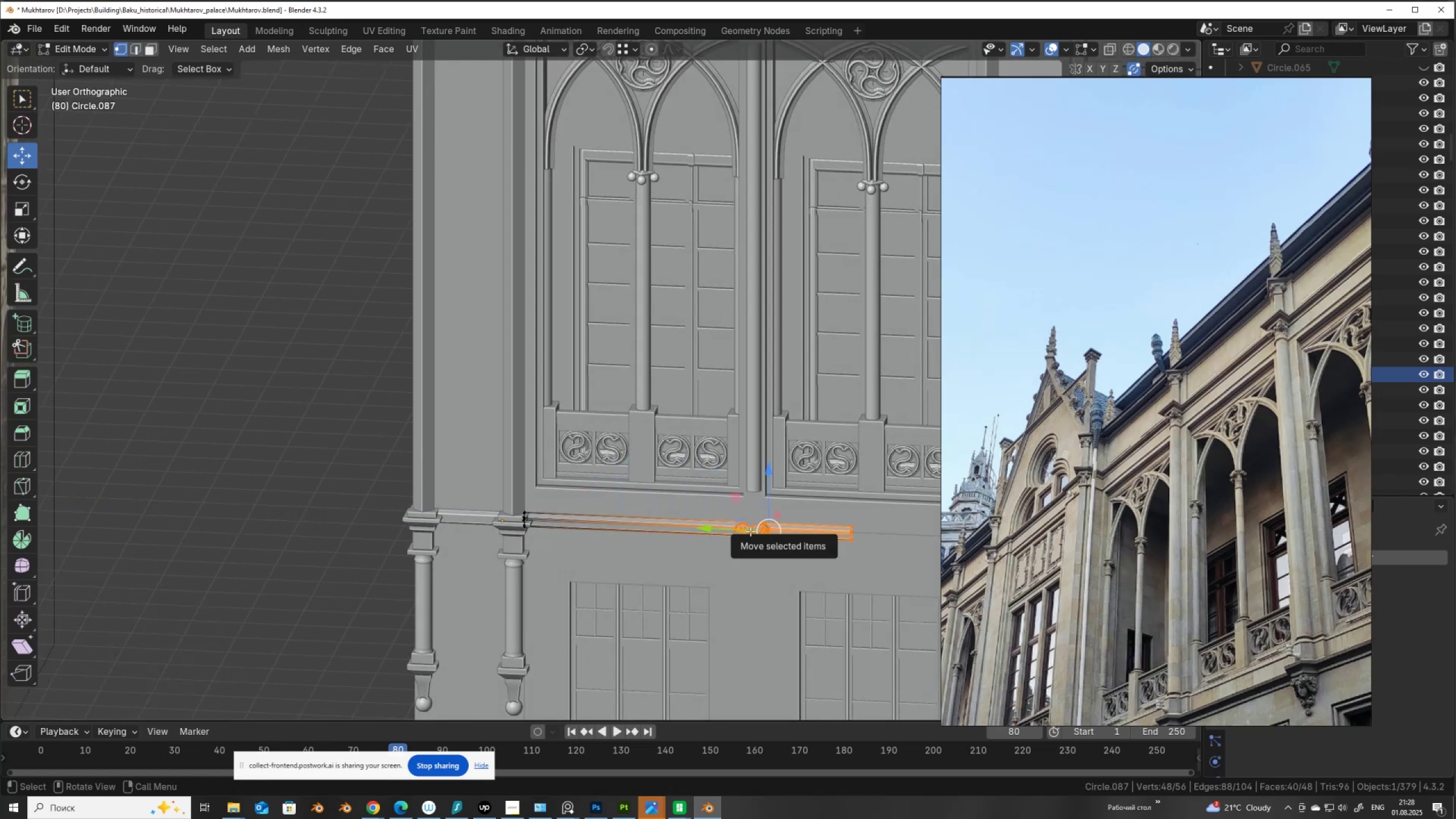 
hold_key(key=ShiftLeft, duration=1.24)
left_click([751, 533])
 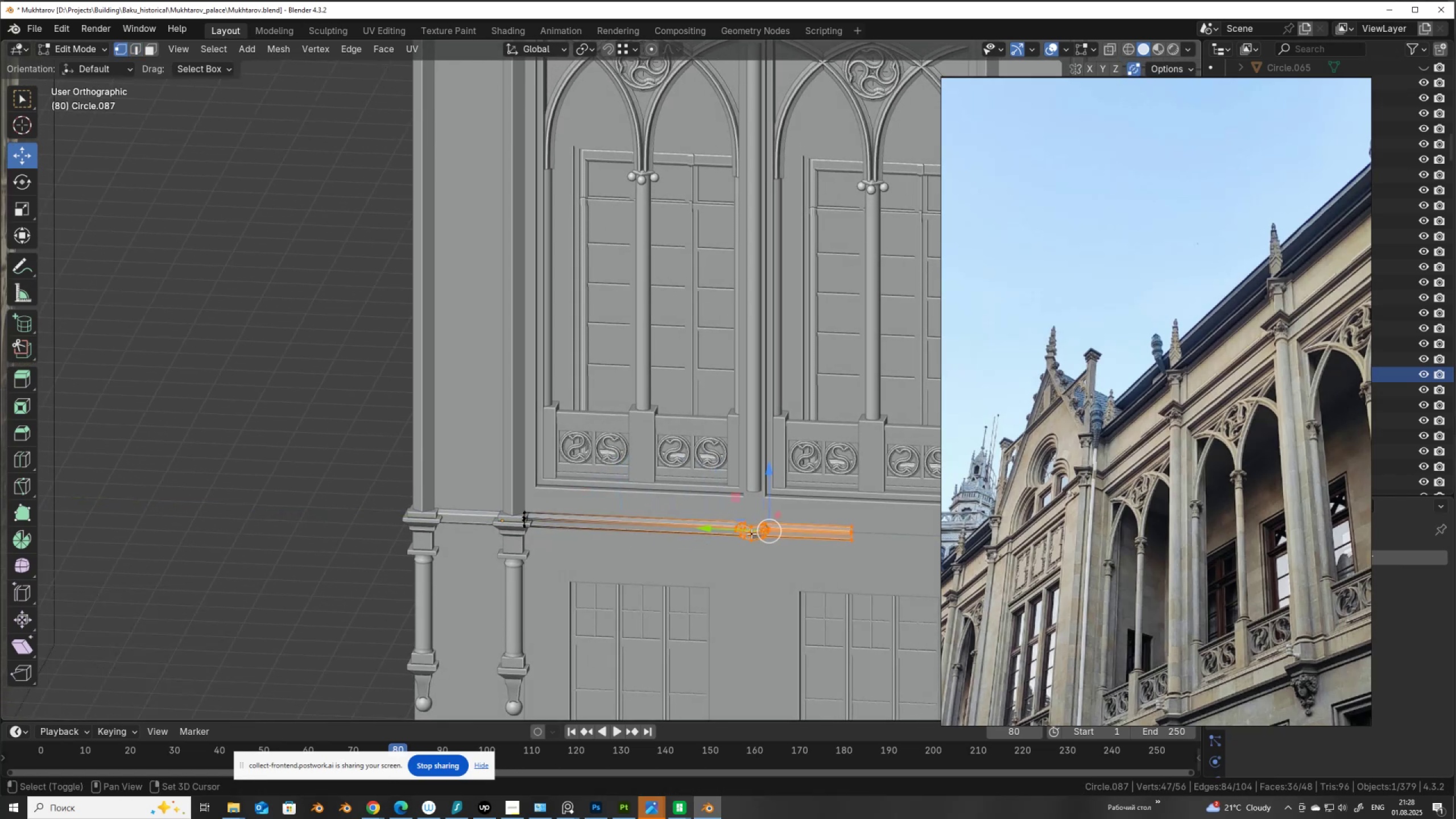 
left_click([751, 533])
 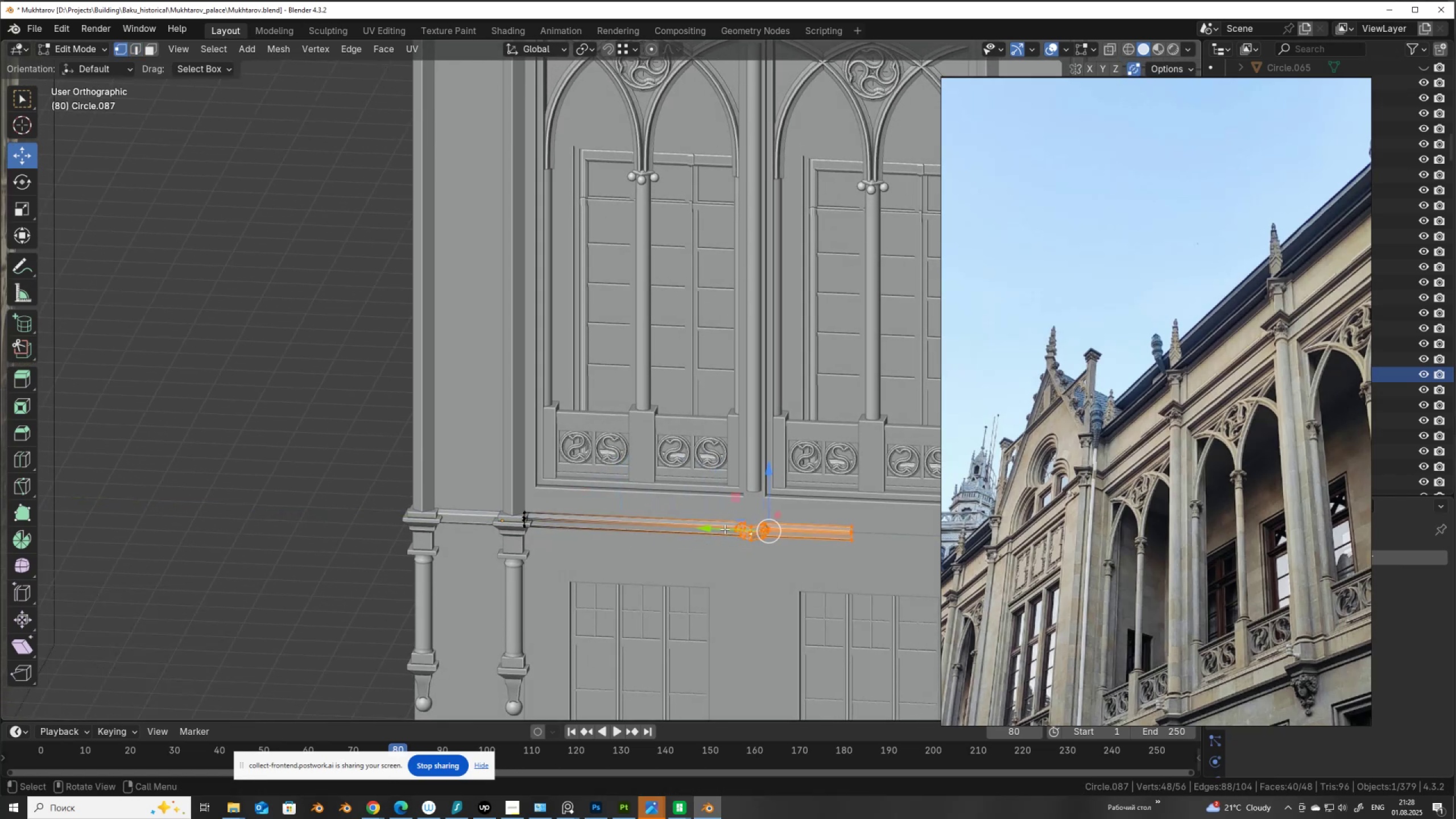 
left_click_drag(start_coordinate=[719, 528], to_coordinate=[751, 491])
 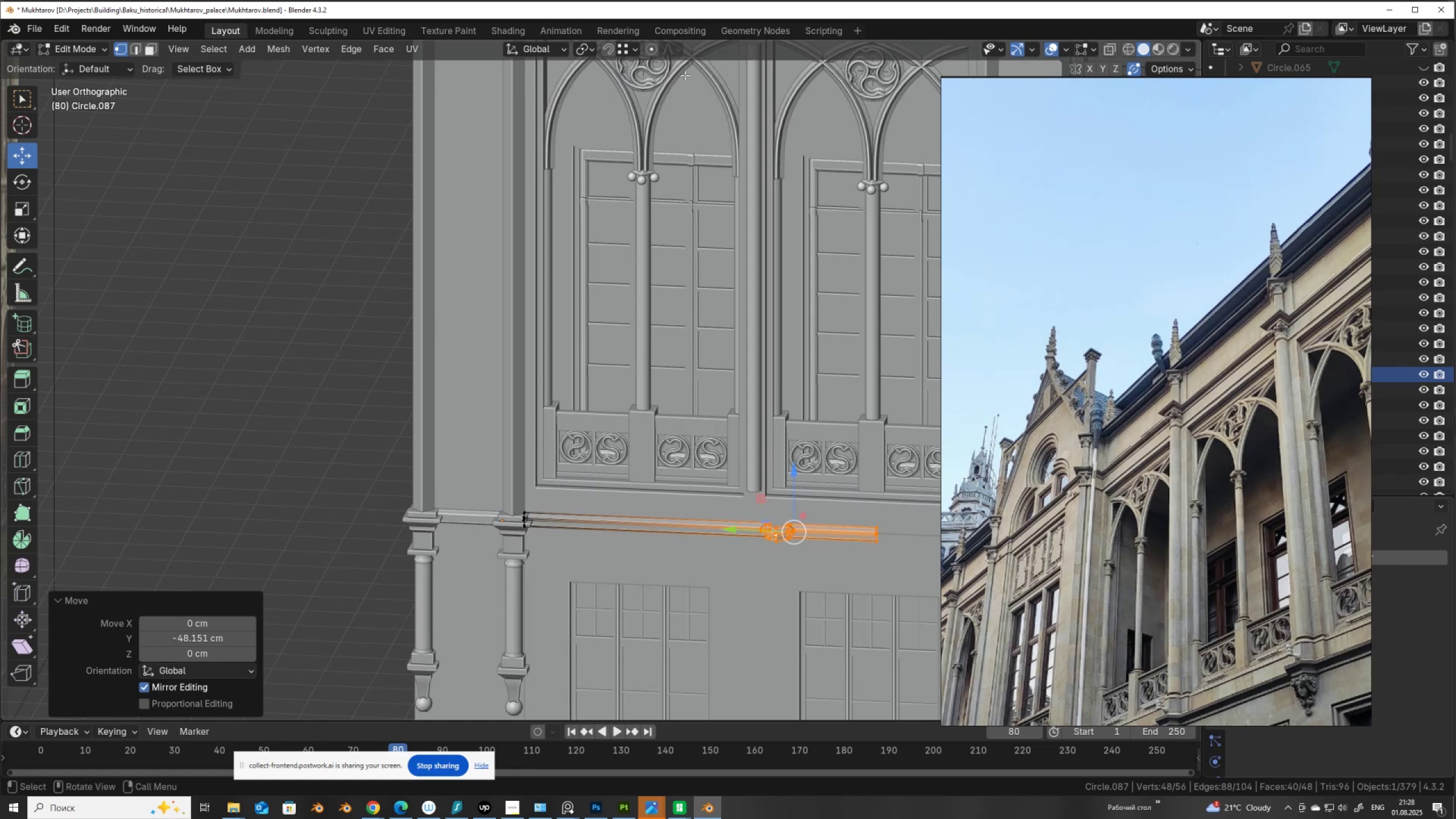 
hold_key(key=ControlLeft, duration=1.47)
 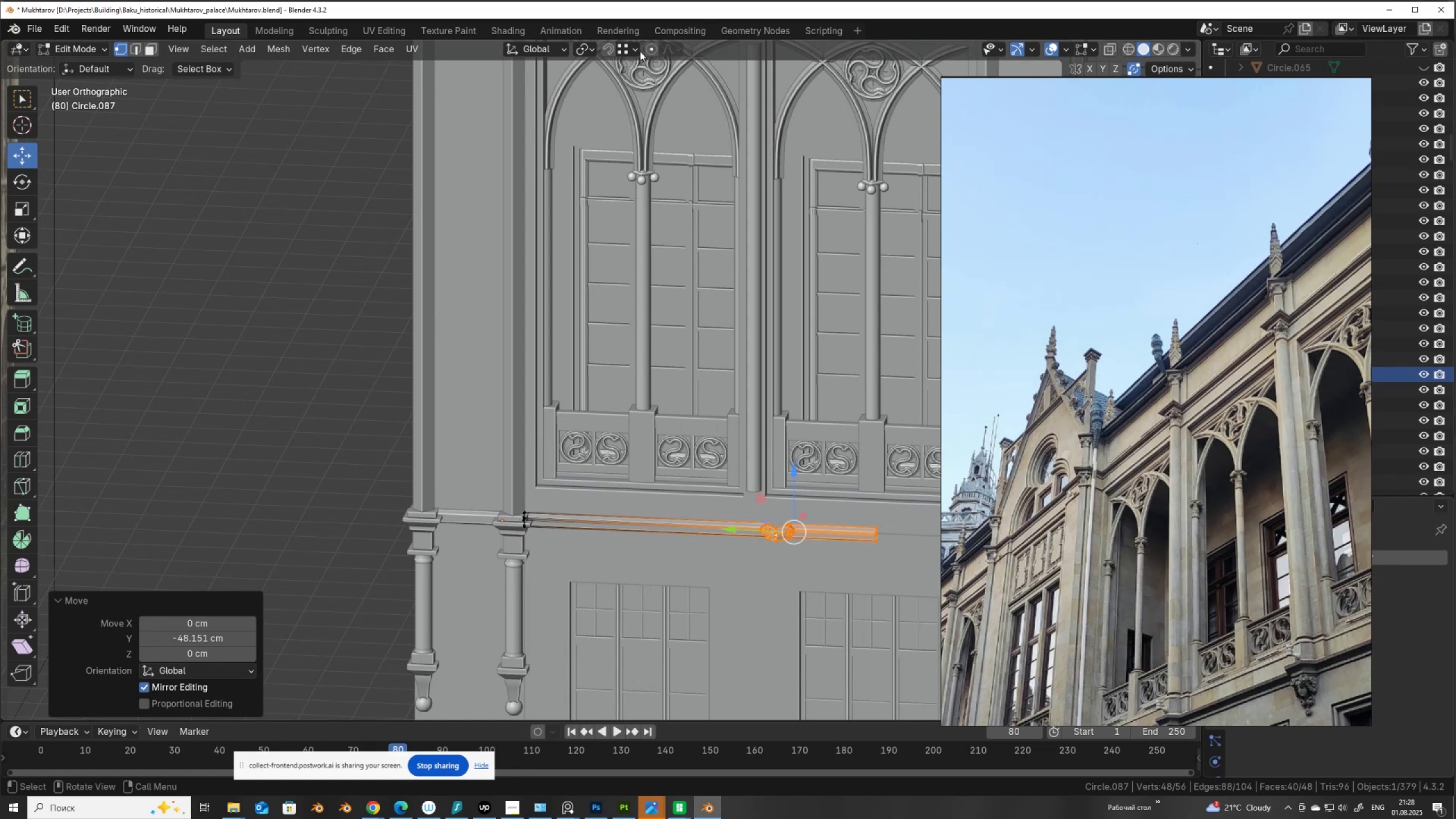 
left_click([632, 49])
 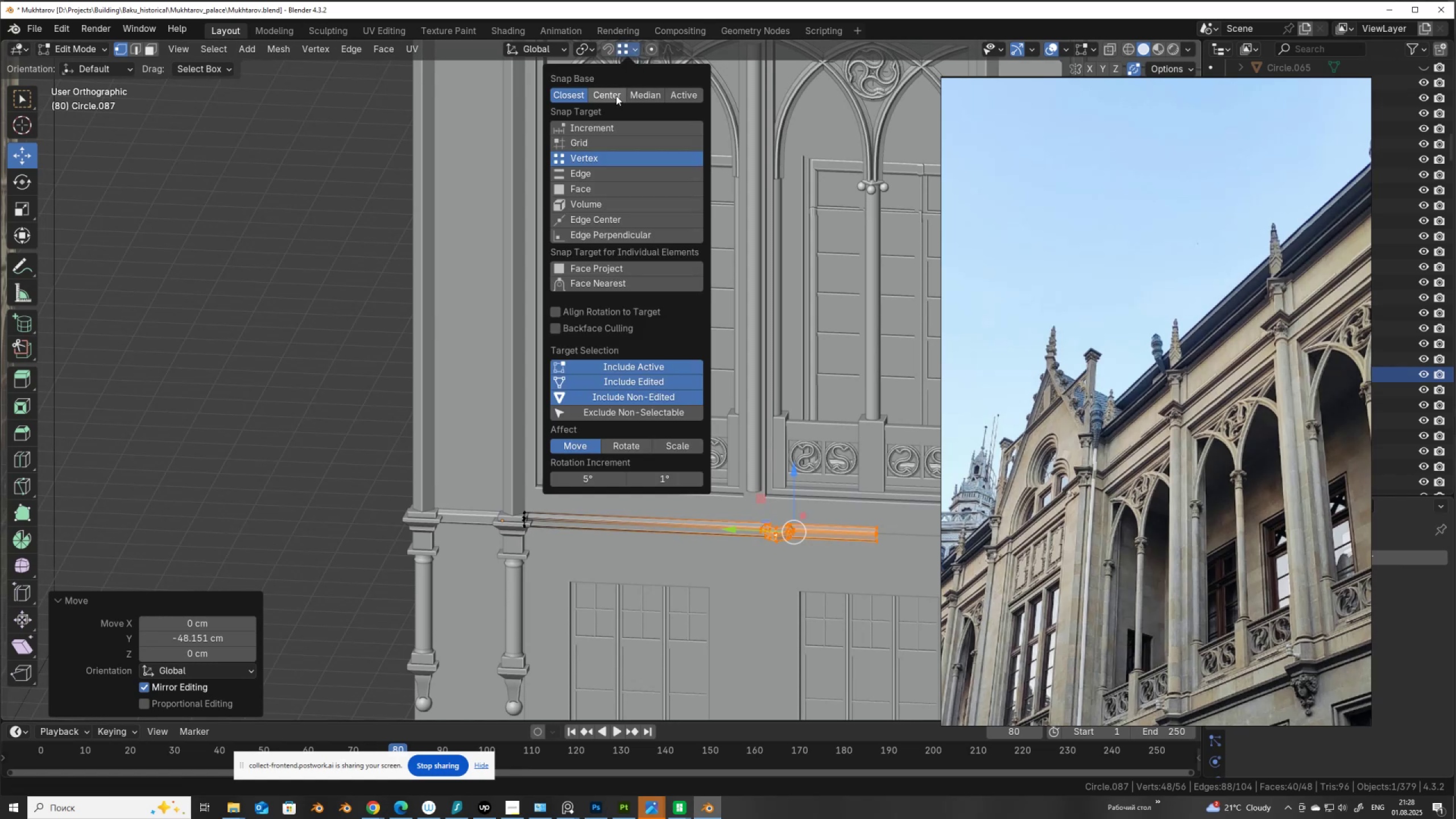 
left_click([615, 95])
 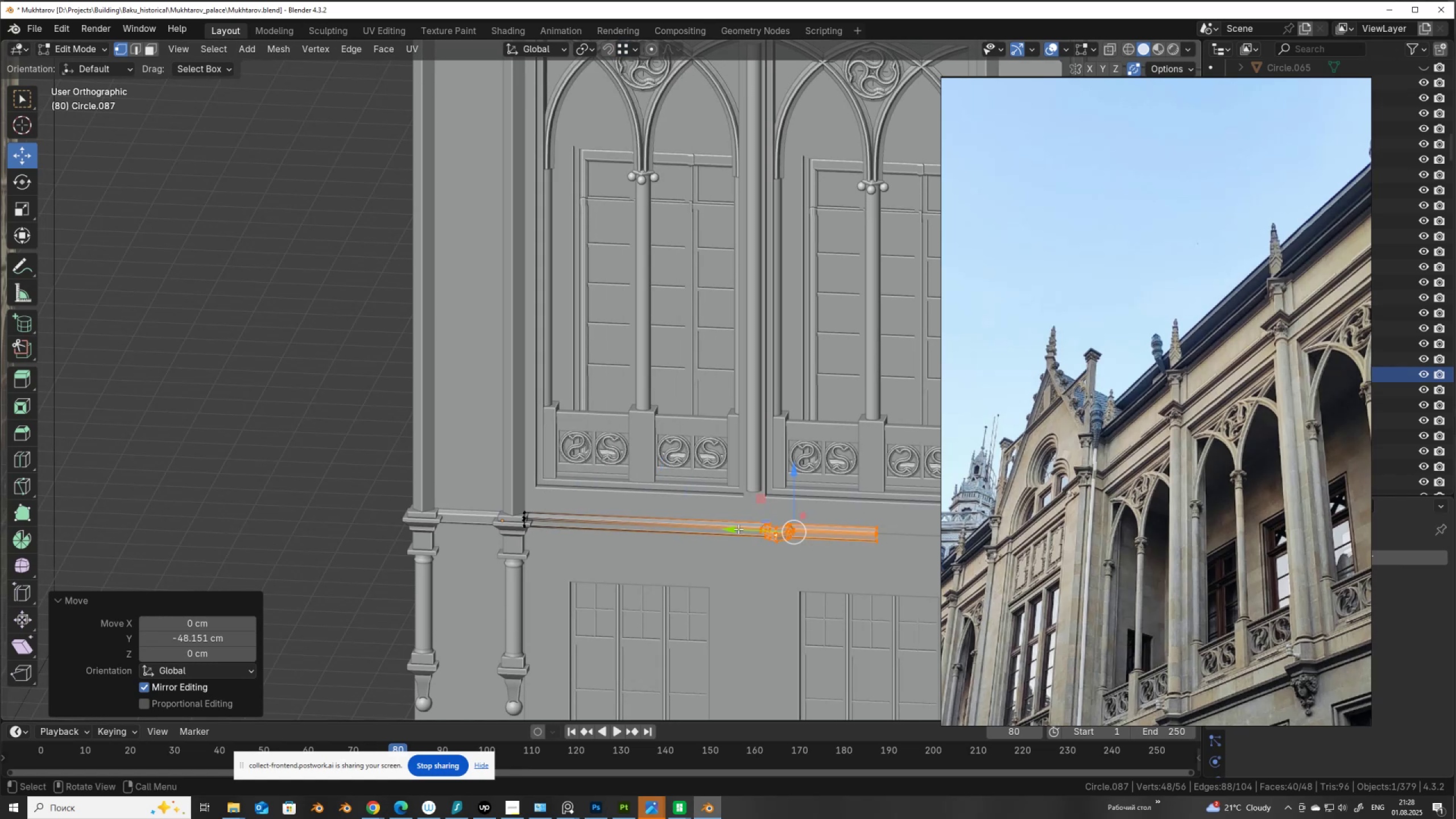 
left_click_drag(start_coordinate=[739, 526], to_coordinate=[753, 490])
 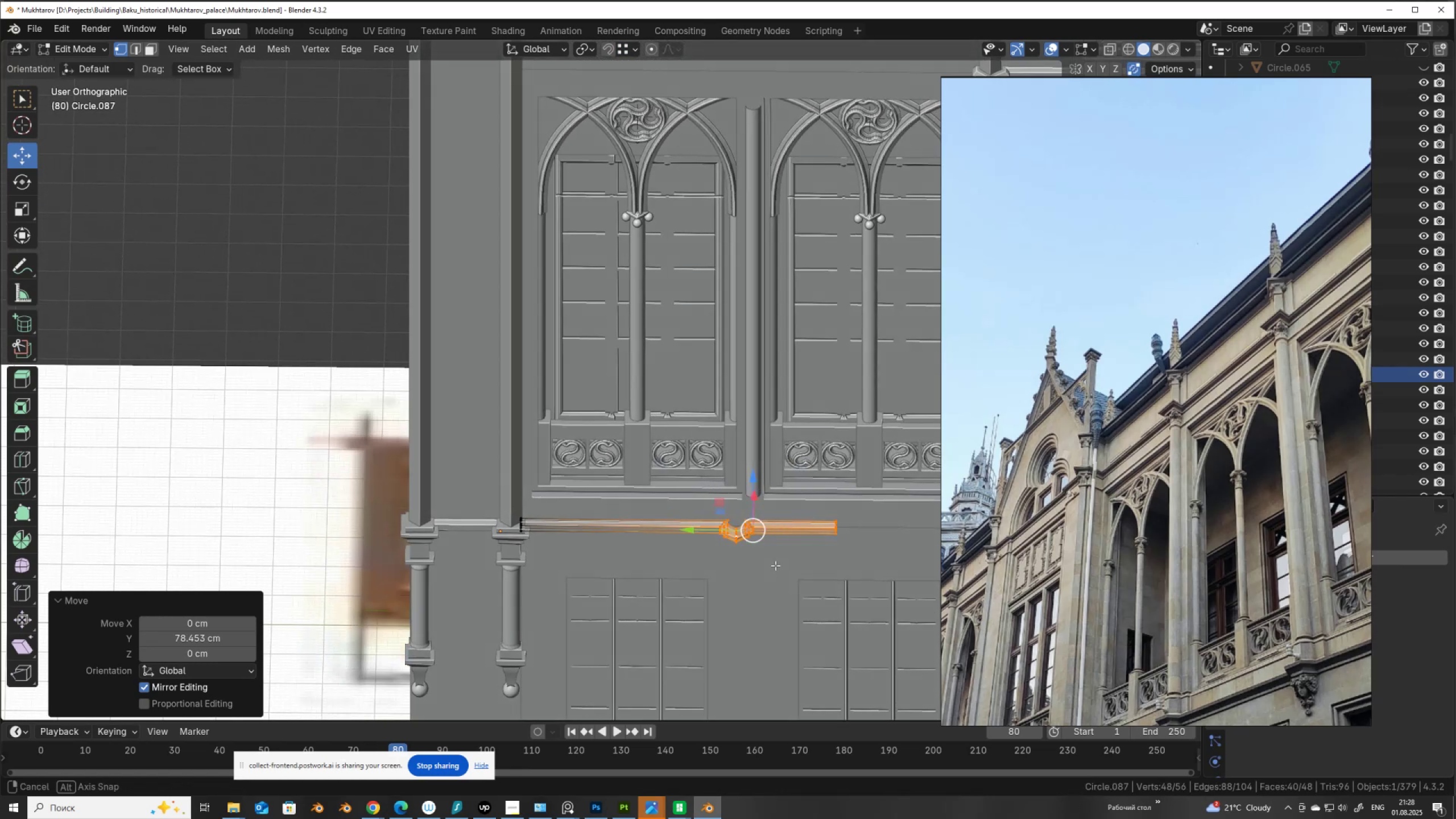 
hold_key(key=ControlLeft, duration=1.52)
 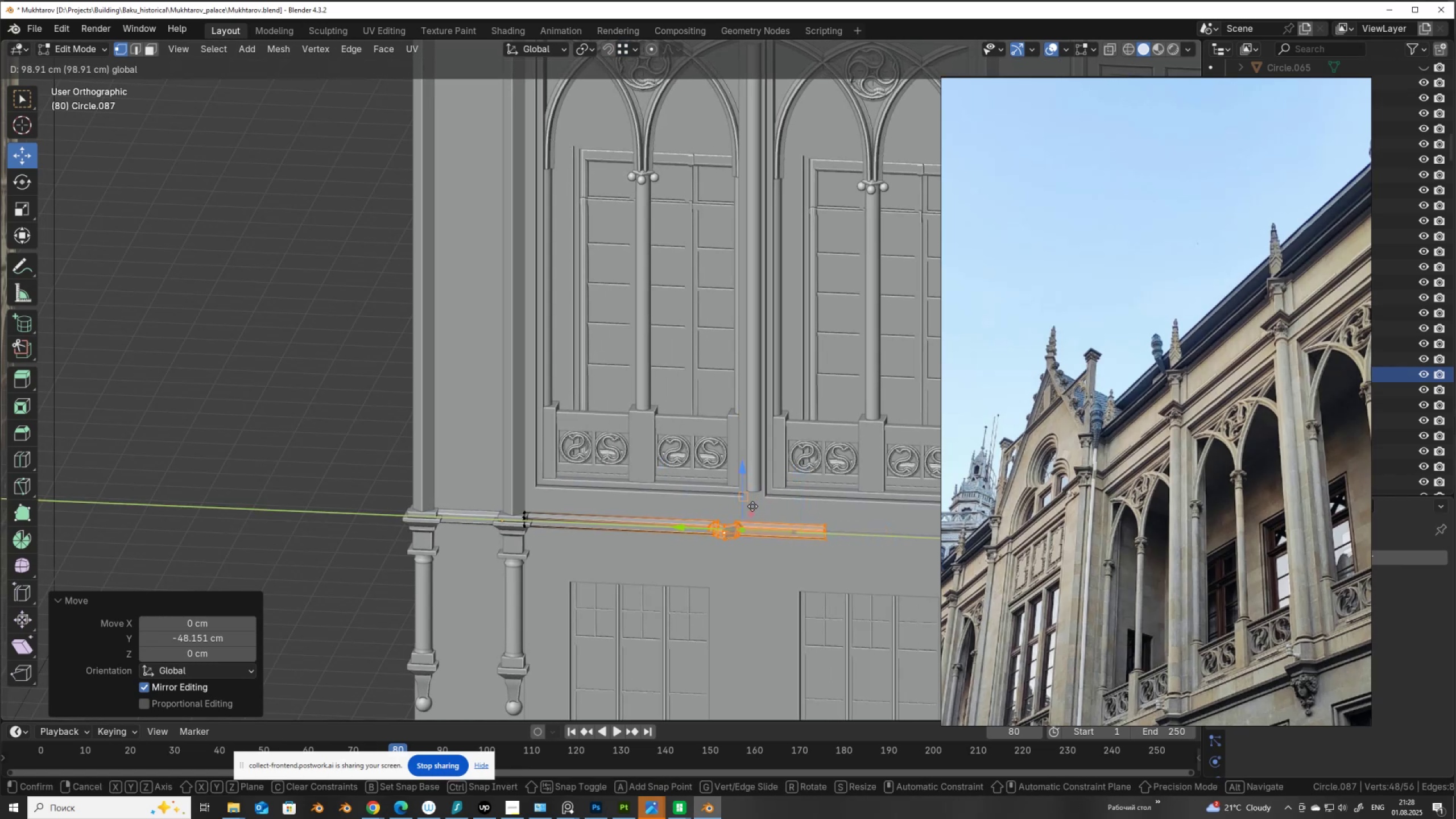 
hold_key(key=ControlLeft, duration=1.52)
 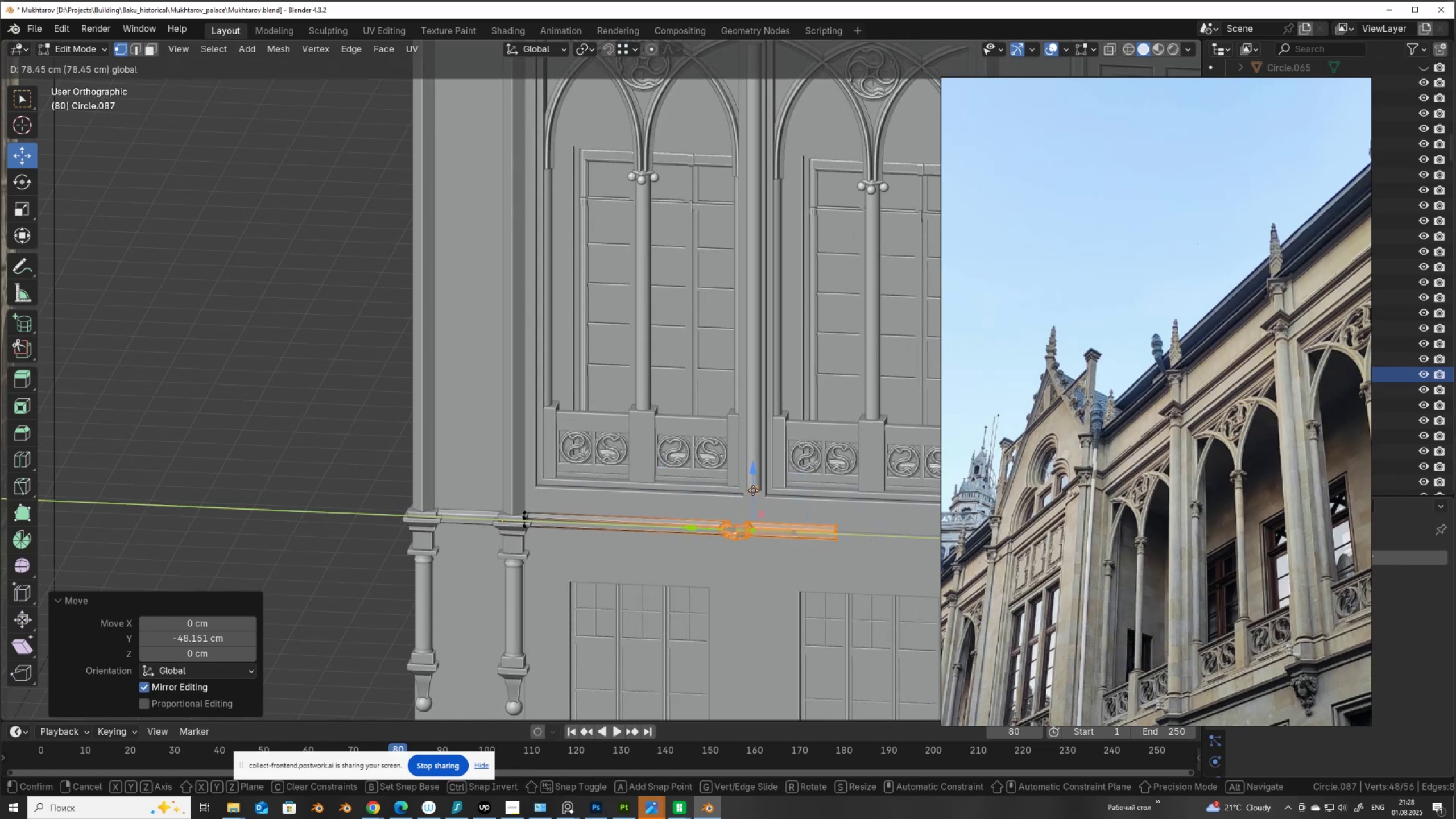 
hold_key(key=ControlLeft, duration=0.65)
 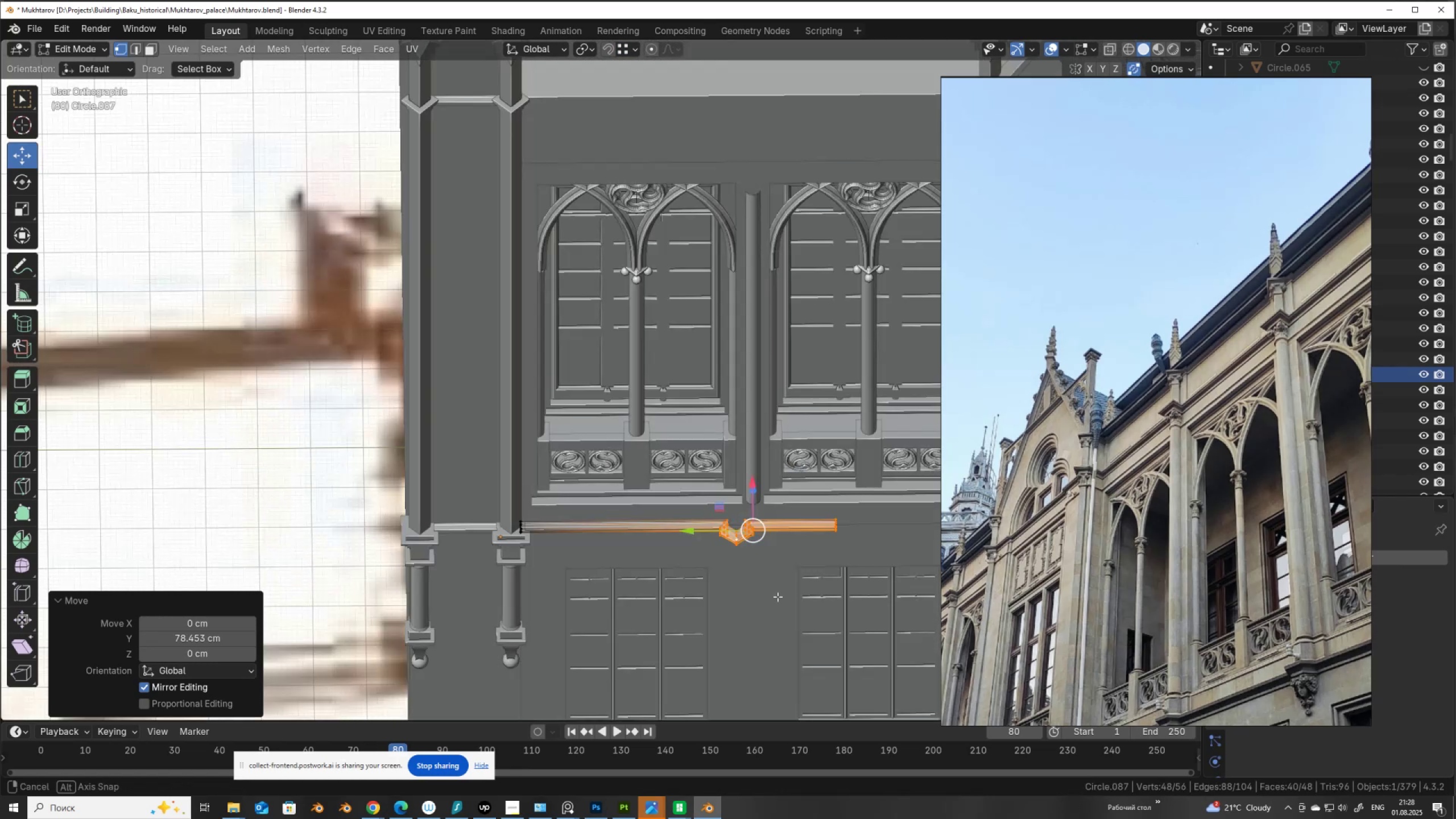 
scroll: coordinate [777, 597], scroll_direction: up, amount: 1.0
 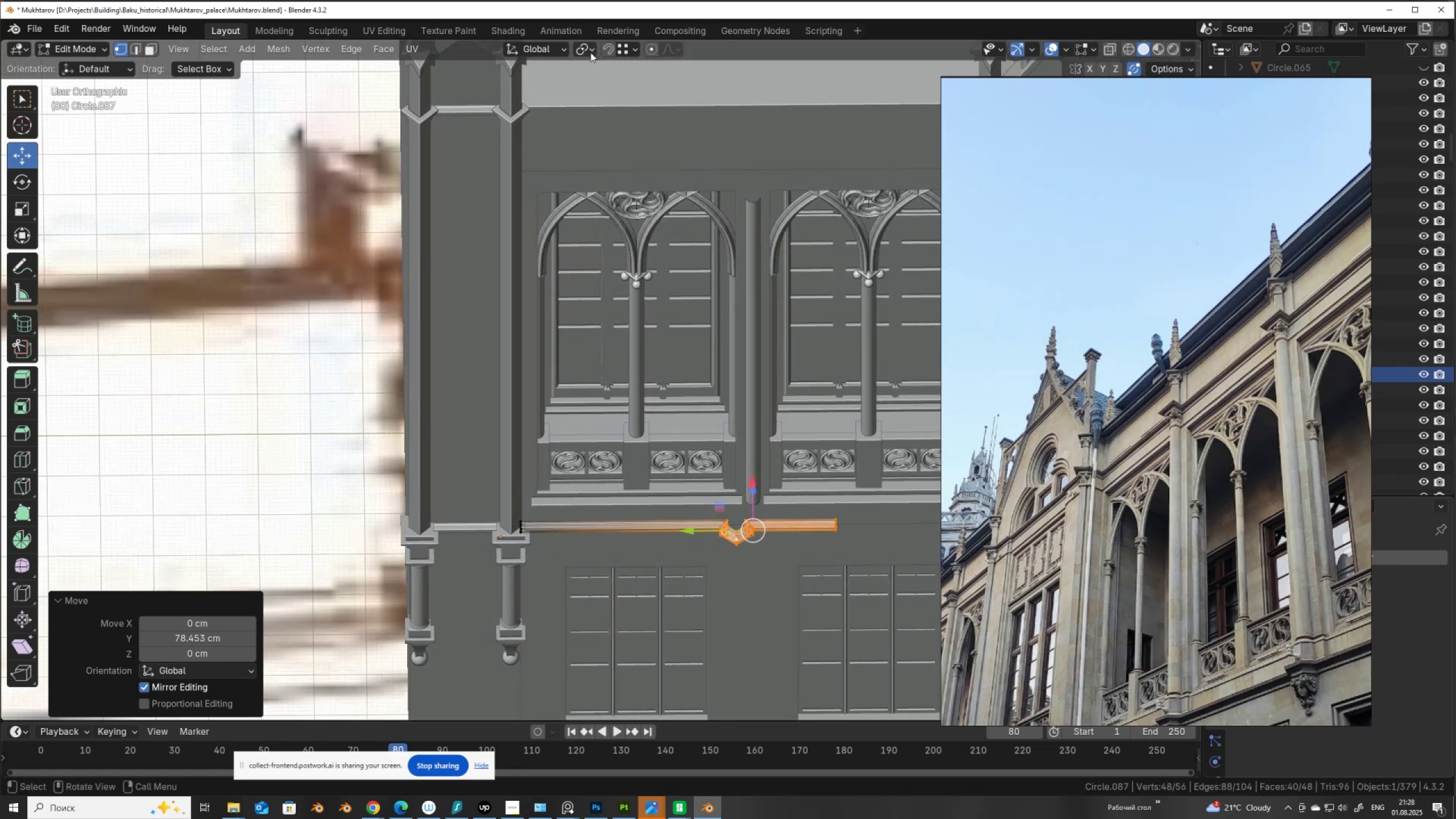 
left_click([581, 48])
 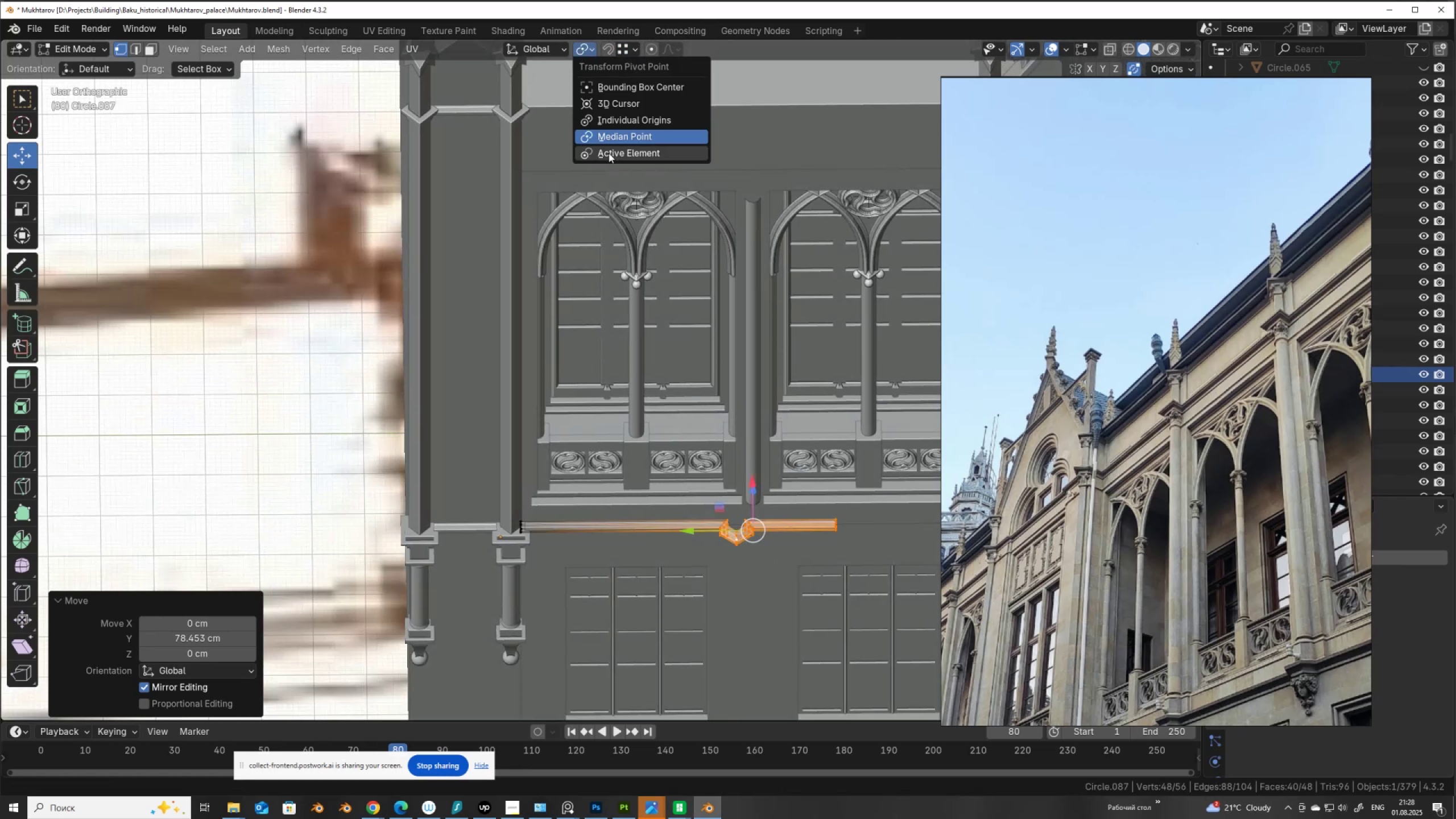 
left_click([609, 153])
 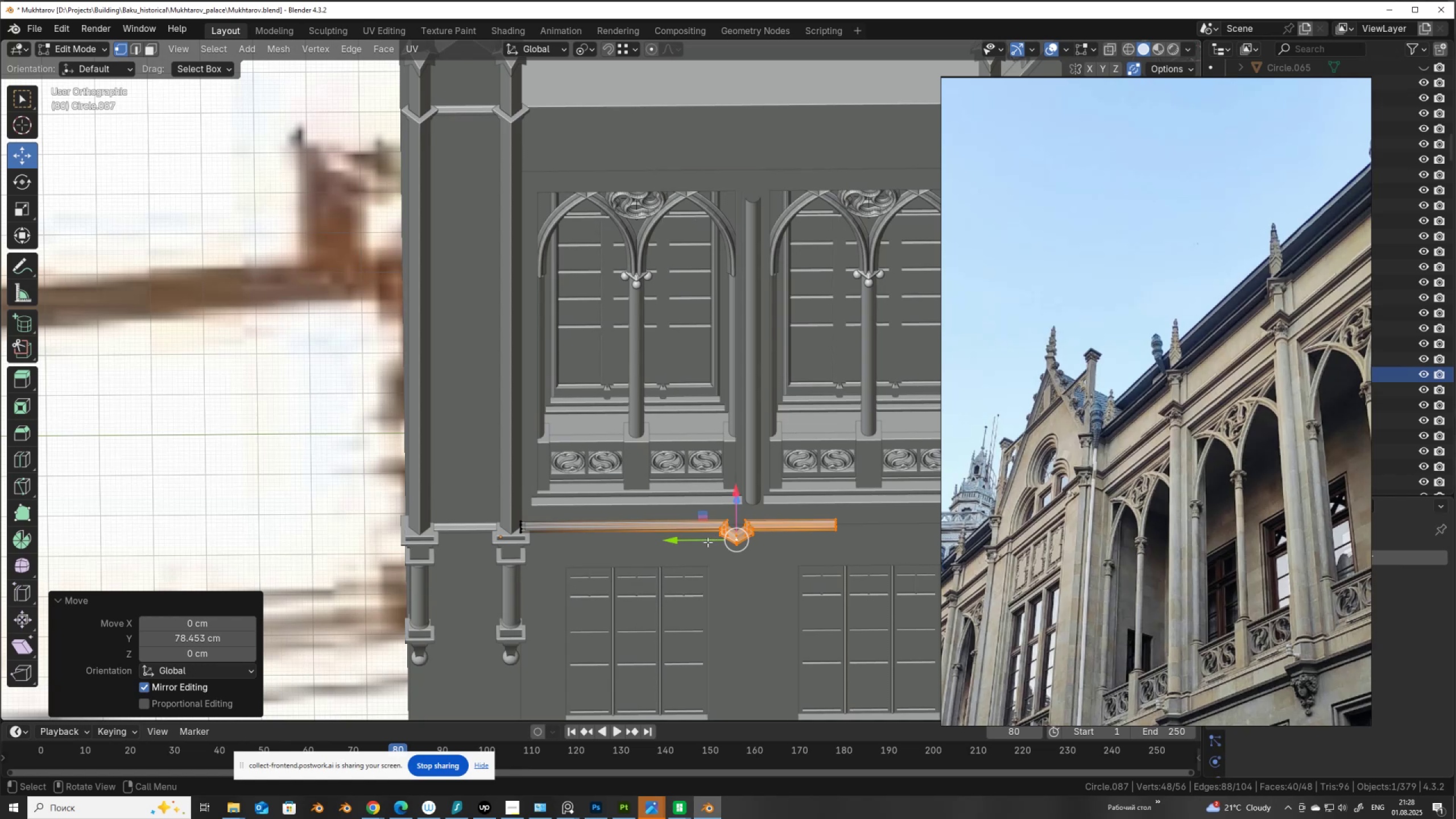 
left_click_drag(start_coordinate=[703, 539], to_coordinate=[752, 504])
 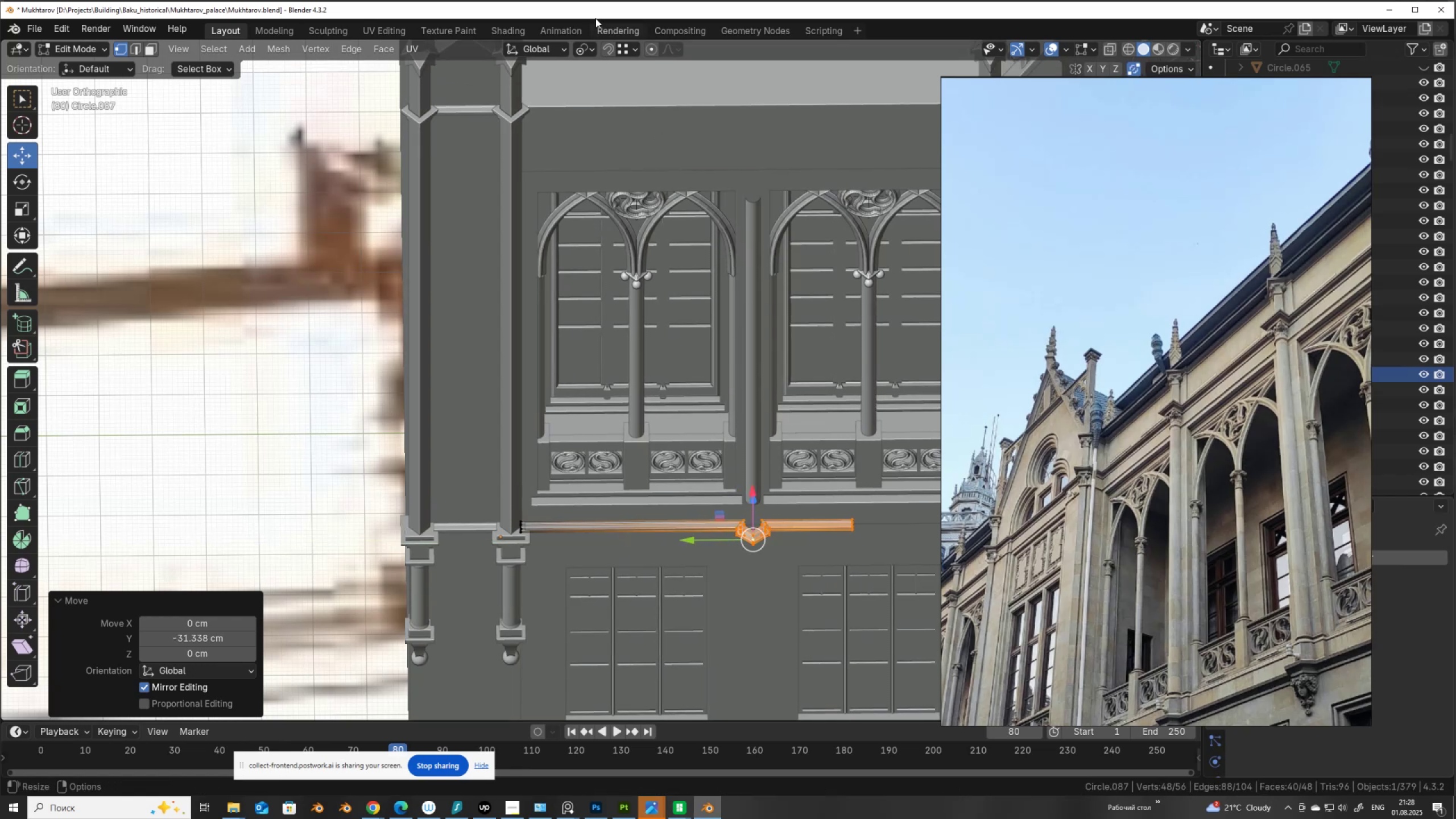 
hold_key(key=ControlLeft, duration=1.15)
 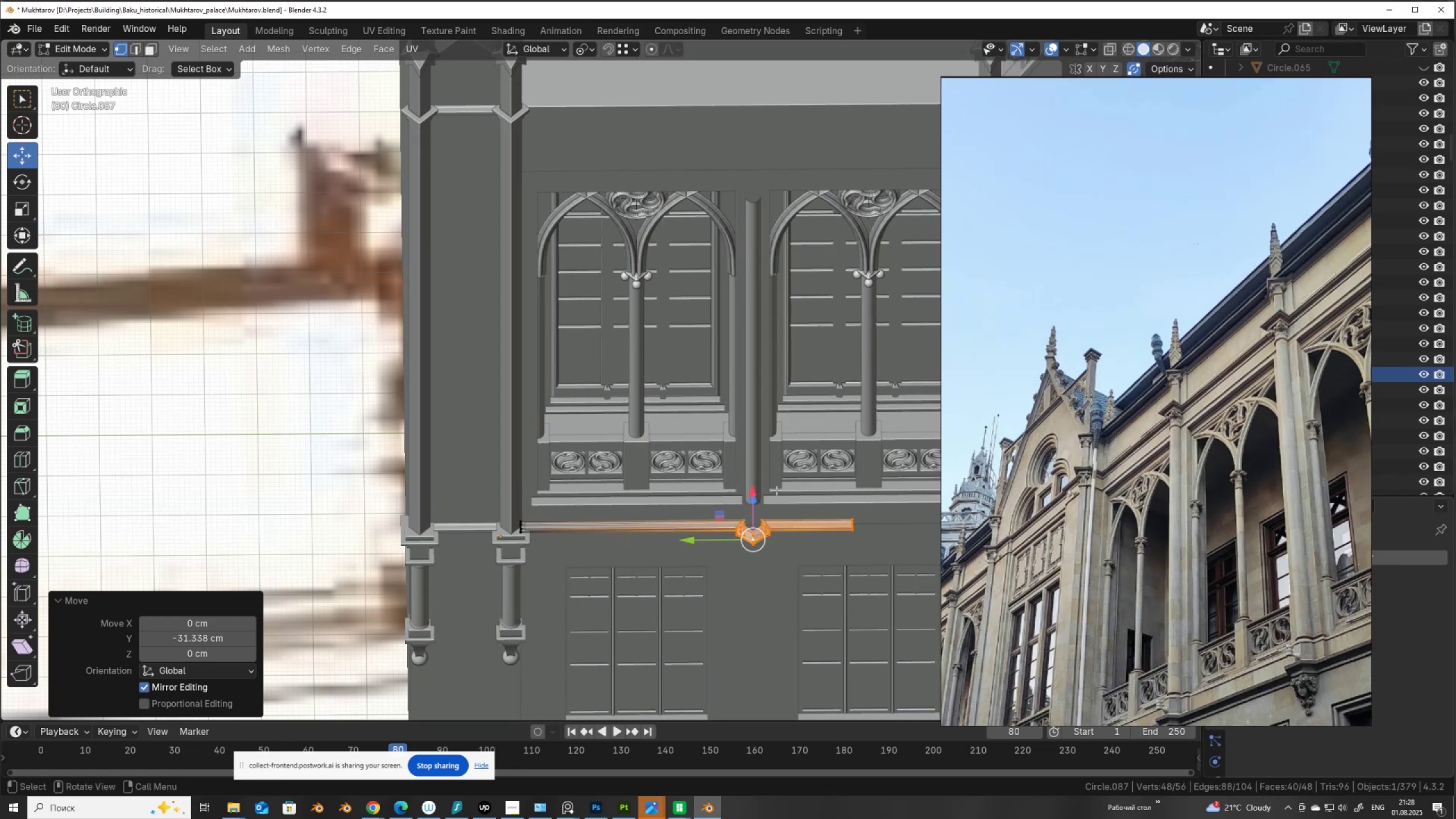 
scroll: coordinate [806, 498], scroll_direction: up, amount: 2.0
 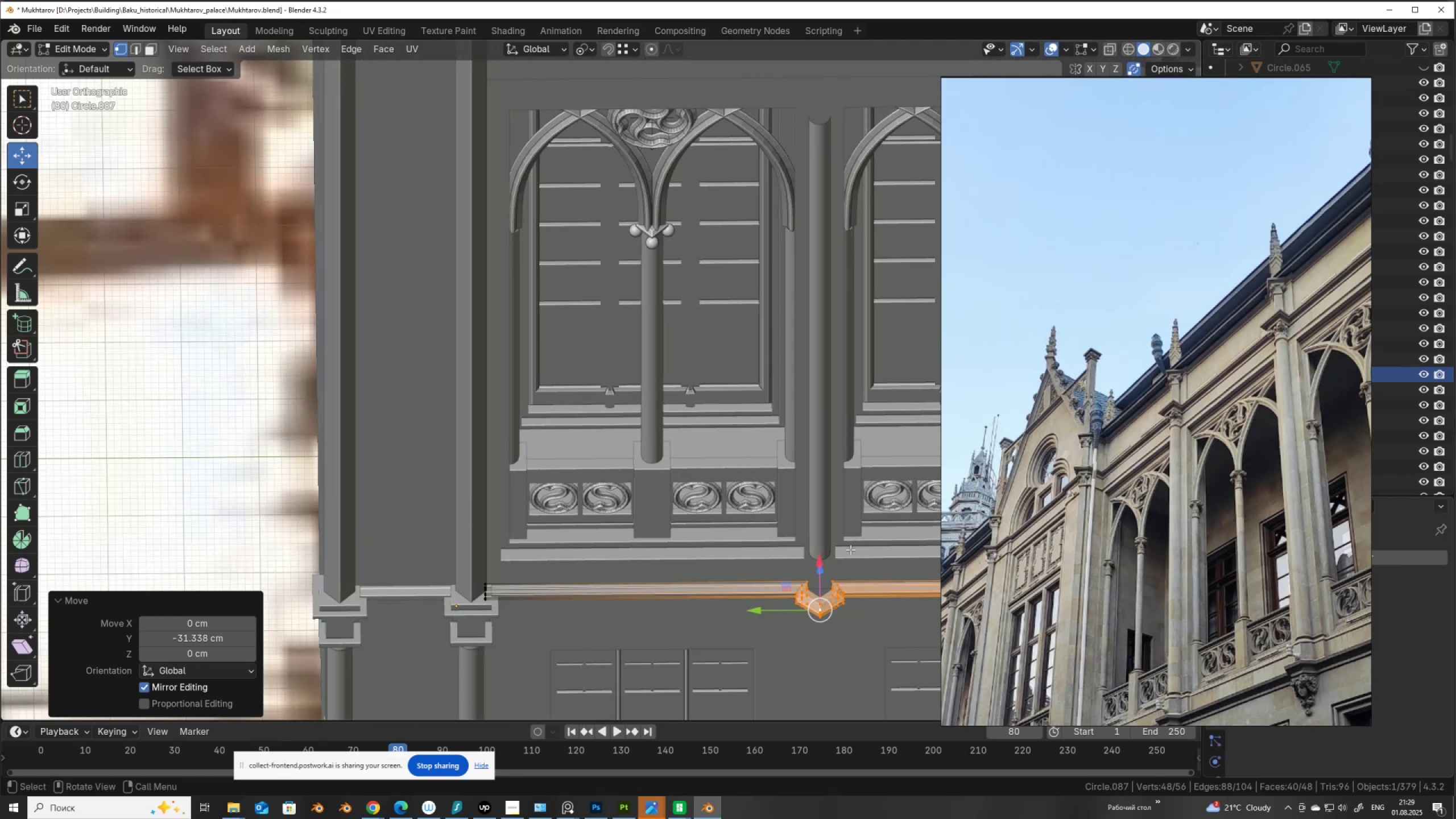 
hold_key(key=ShiftLeft, duration=0.38)
 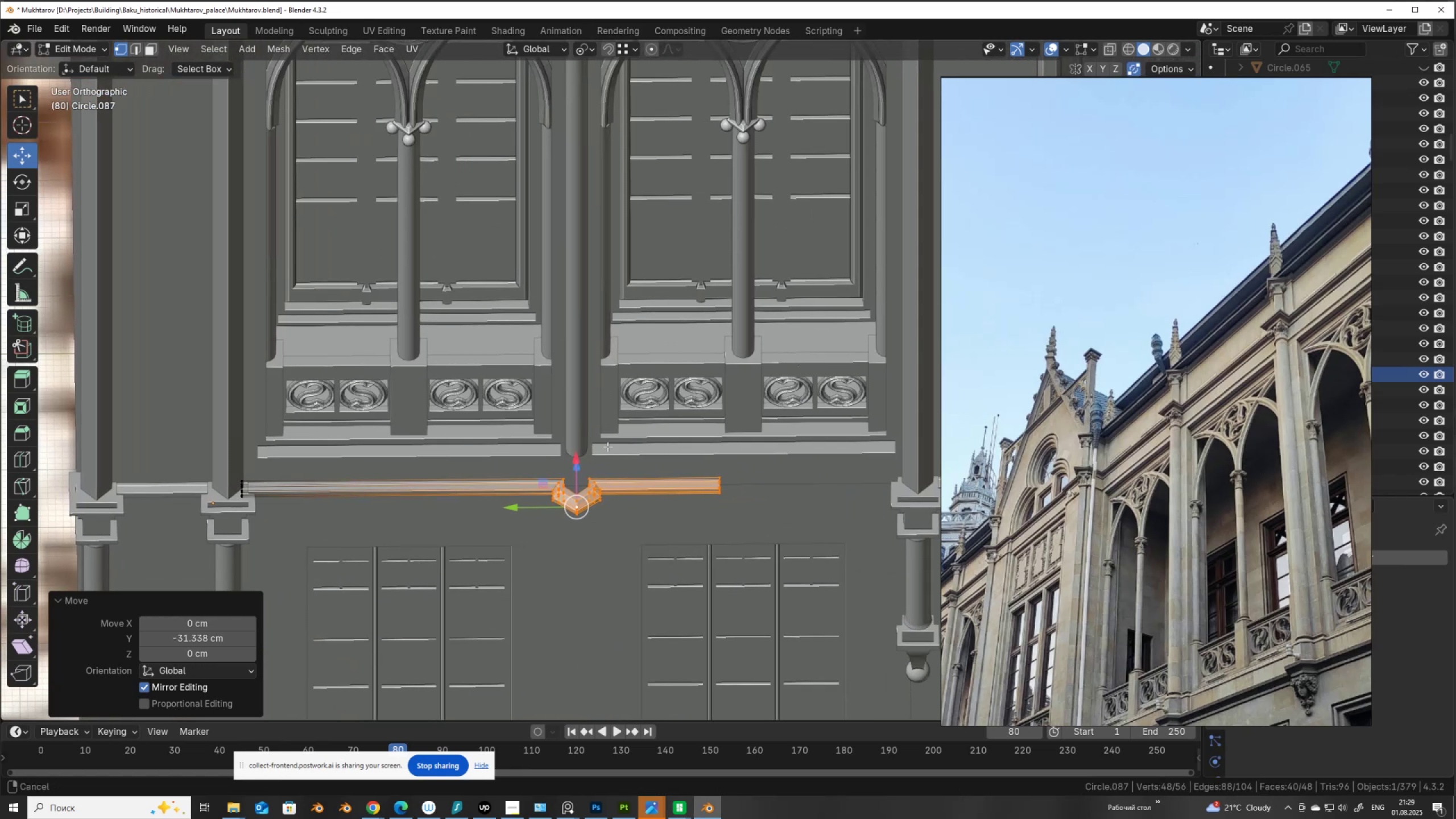 
scroll: coordinate [628, 509], scroll_direction: up, amount: 4.0
 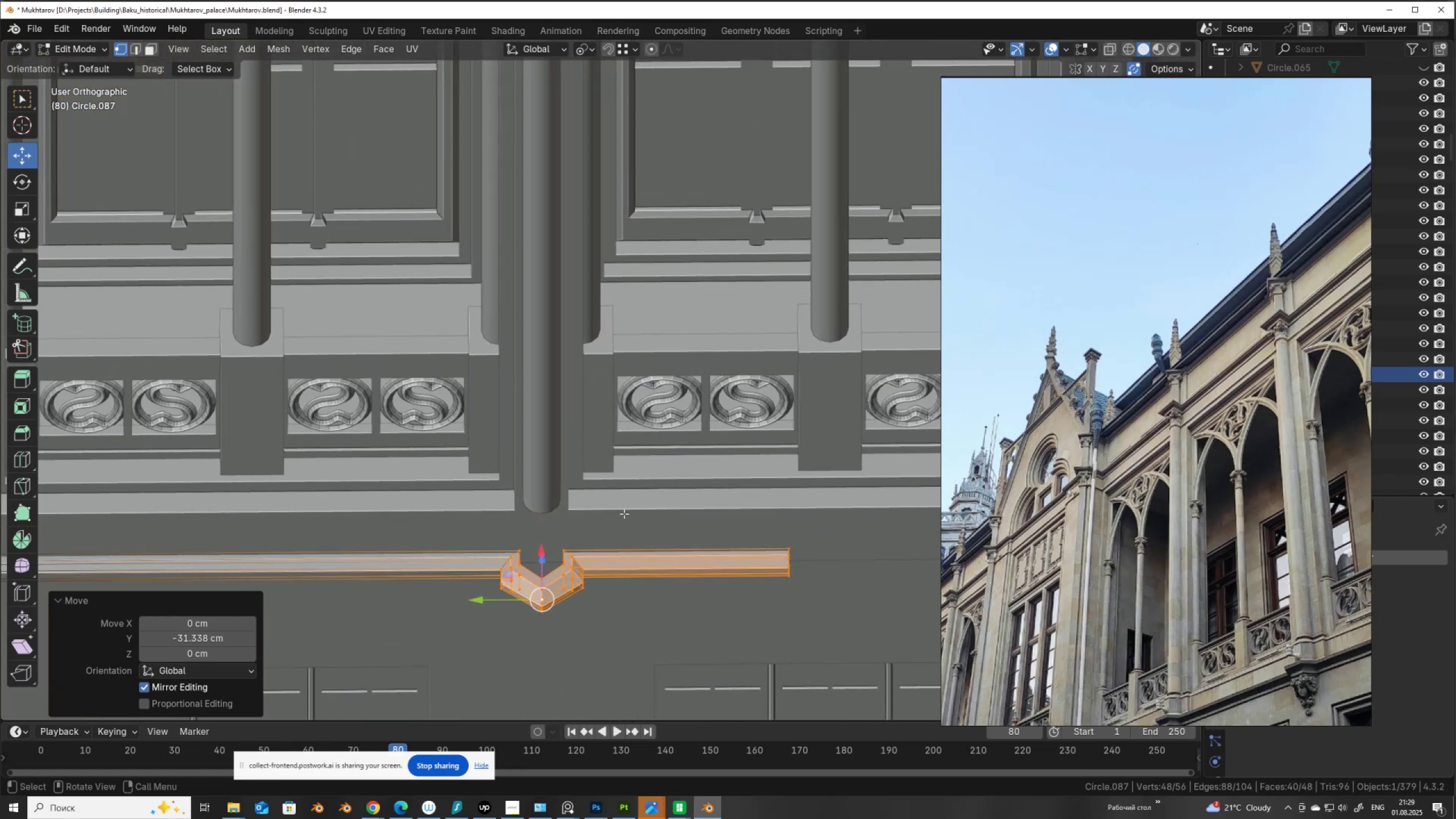 
key(1)
 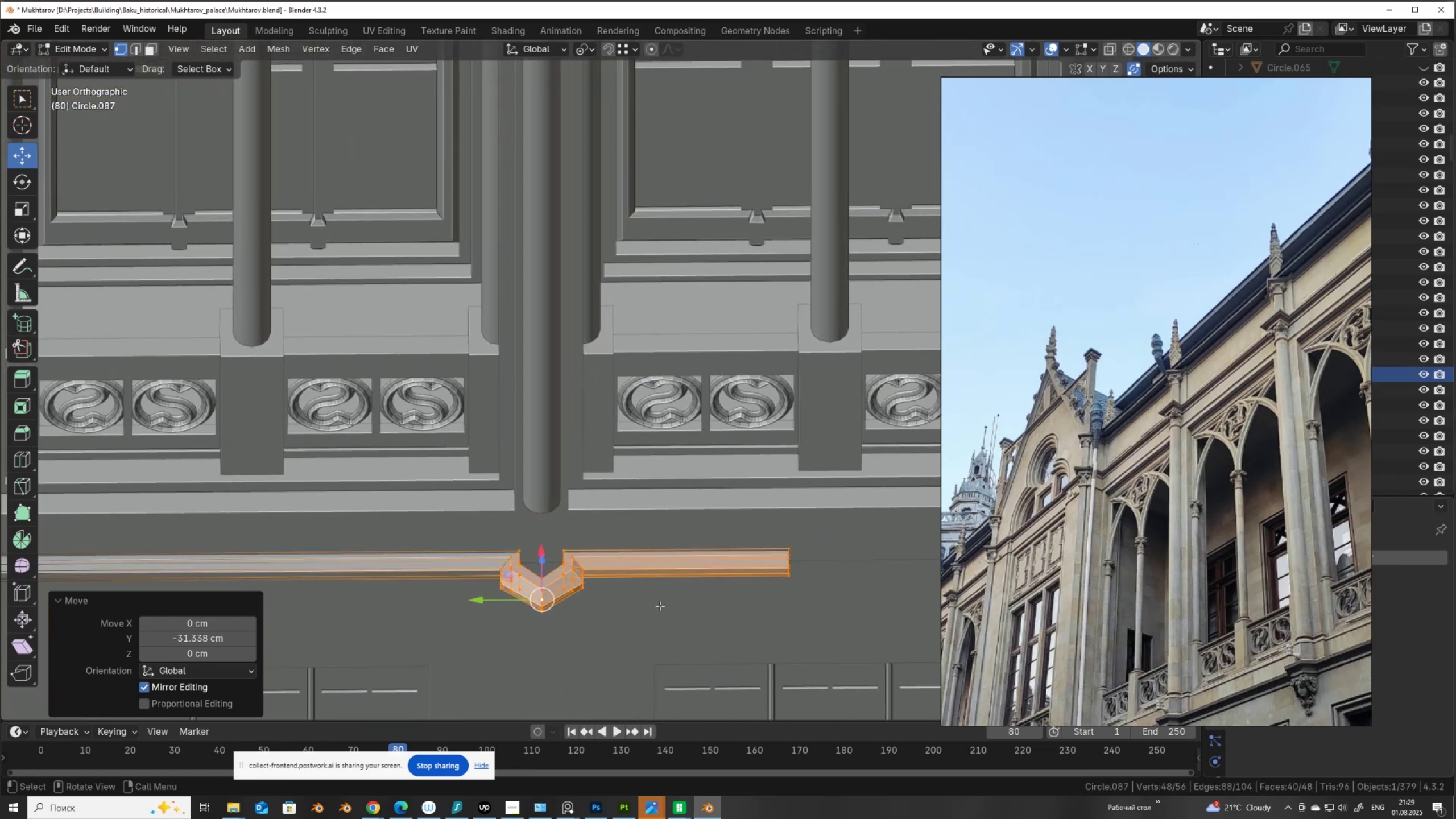 
key(Alt+AltLeft)
 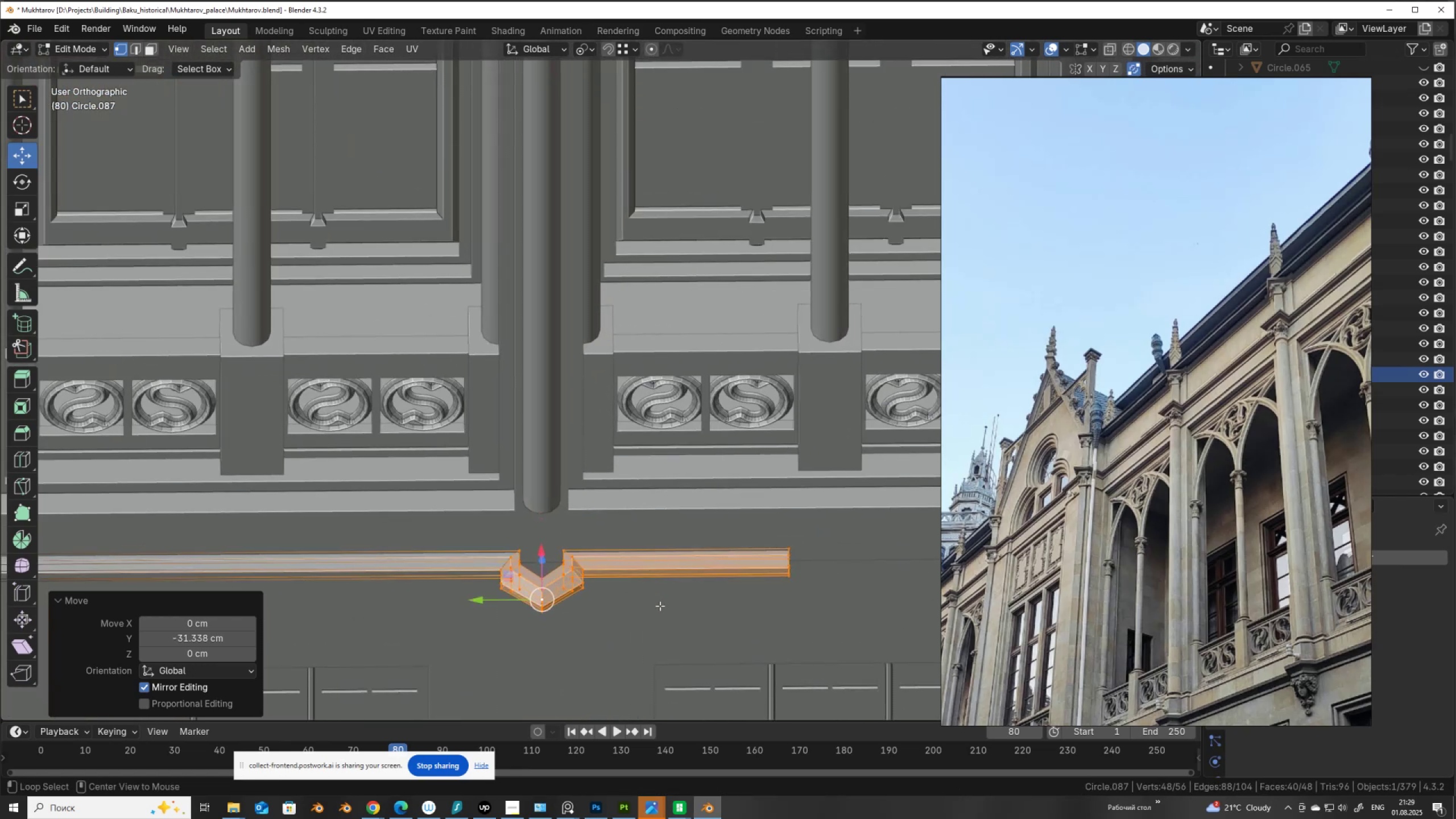 
key(Alt+Z)
 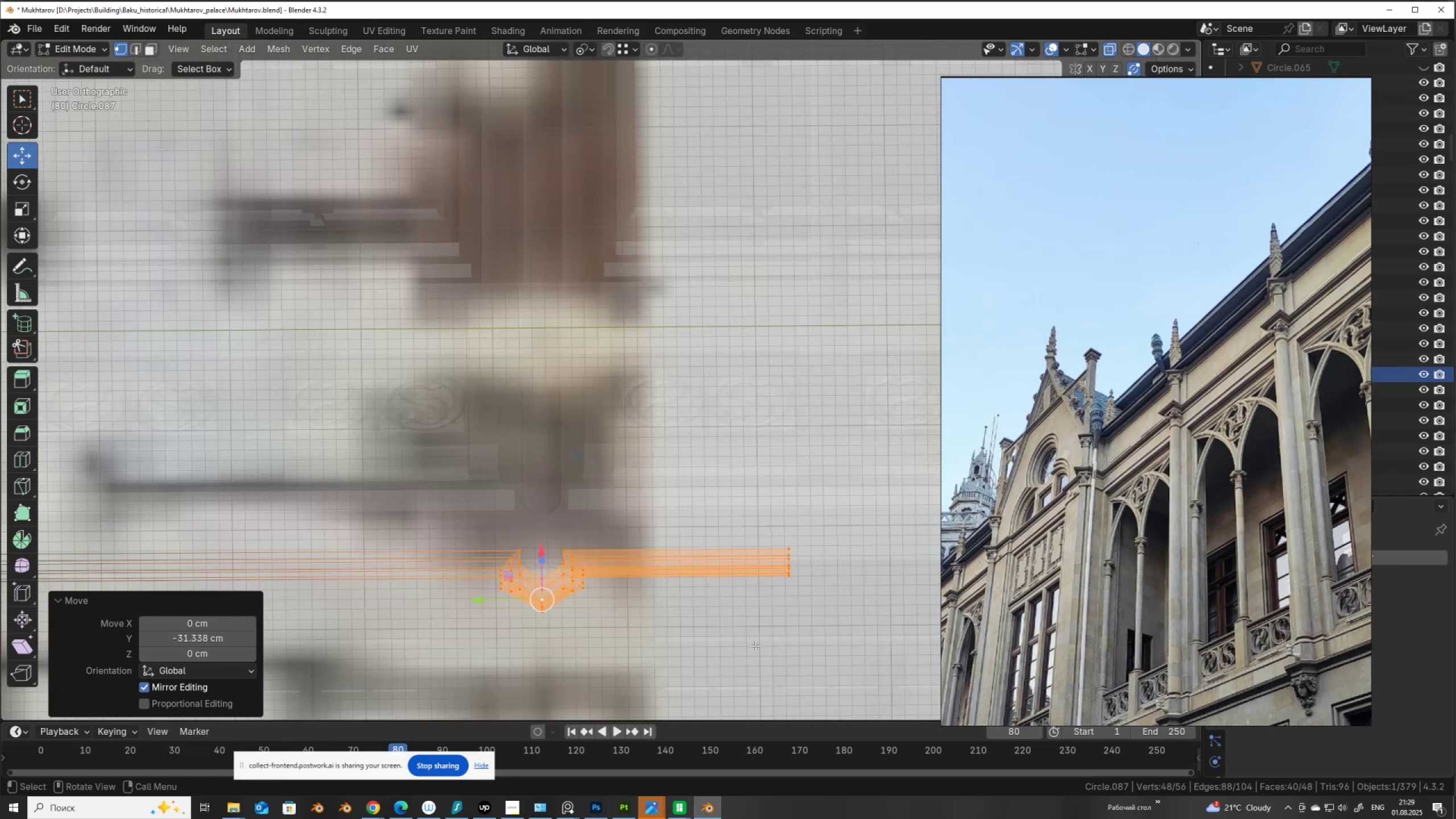 
left_click_drag(start_coordinate=[806, 659], to_coordinate=[544, 532])
 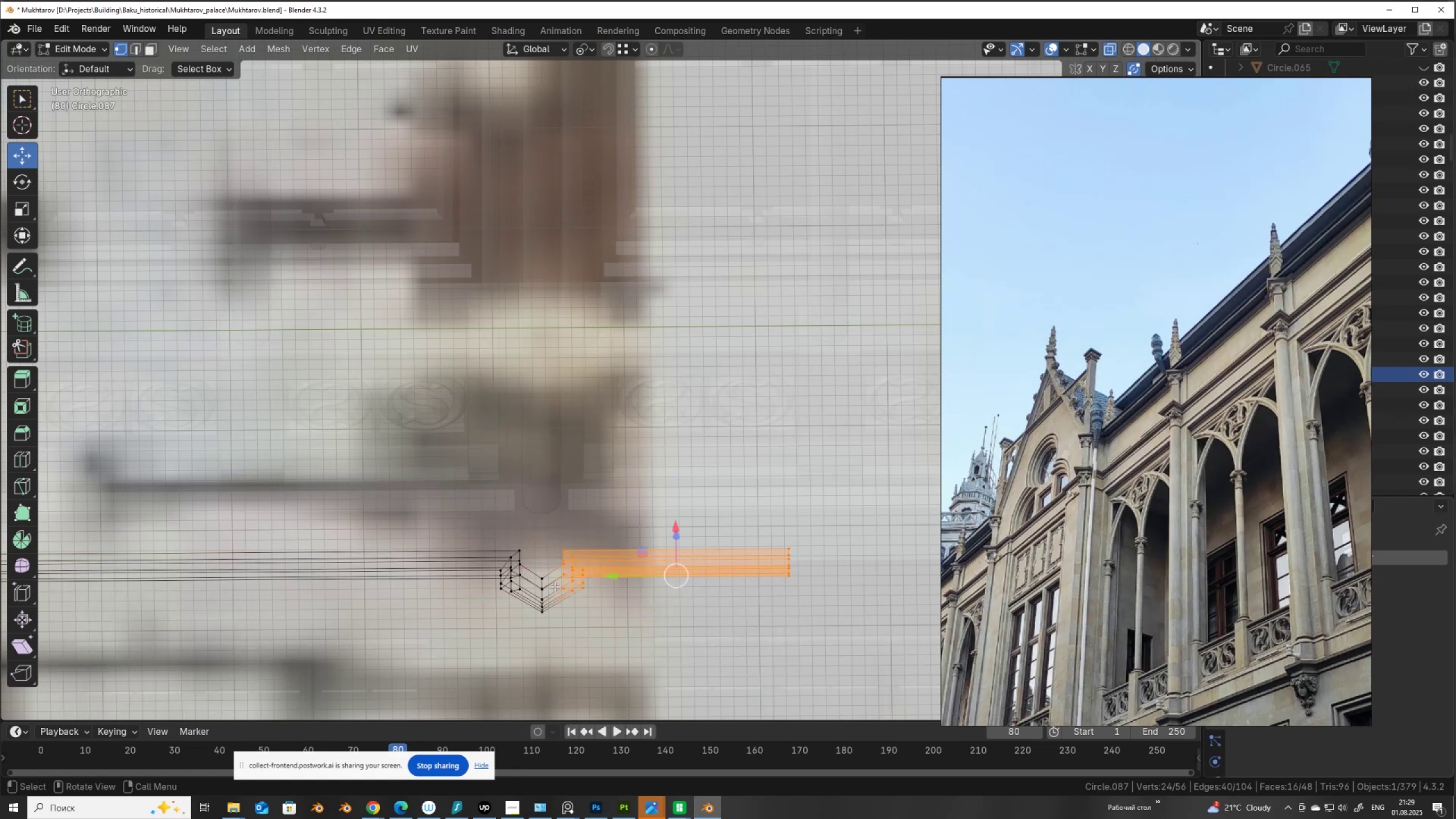 
key(3)
 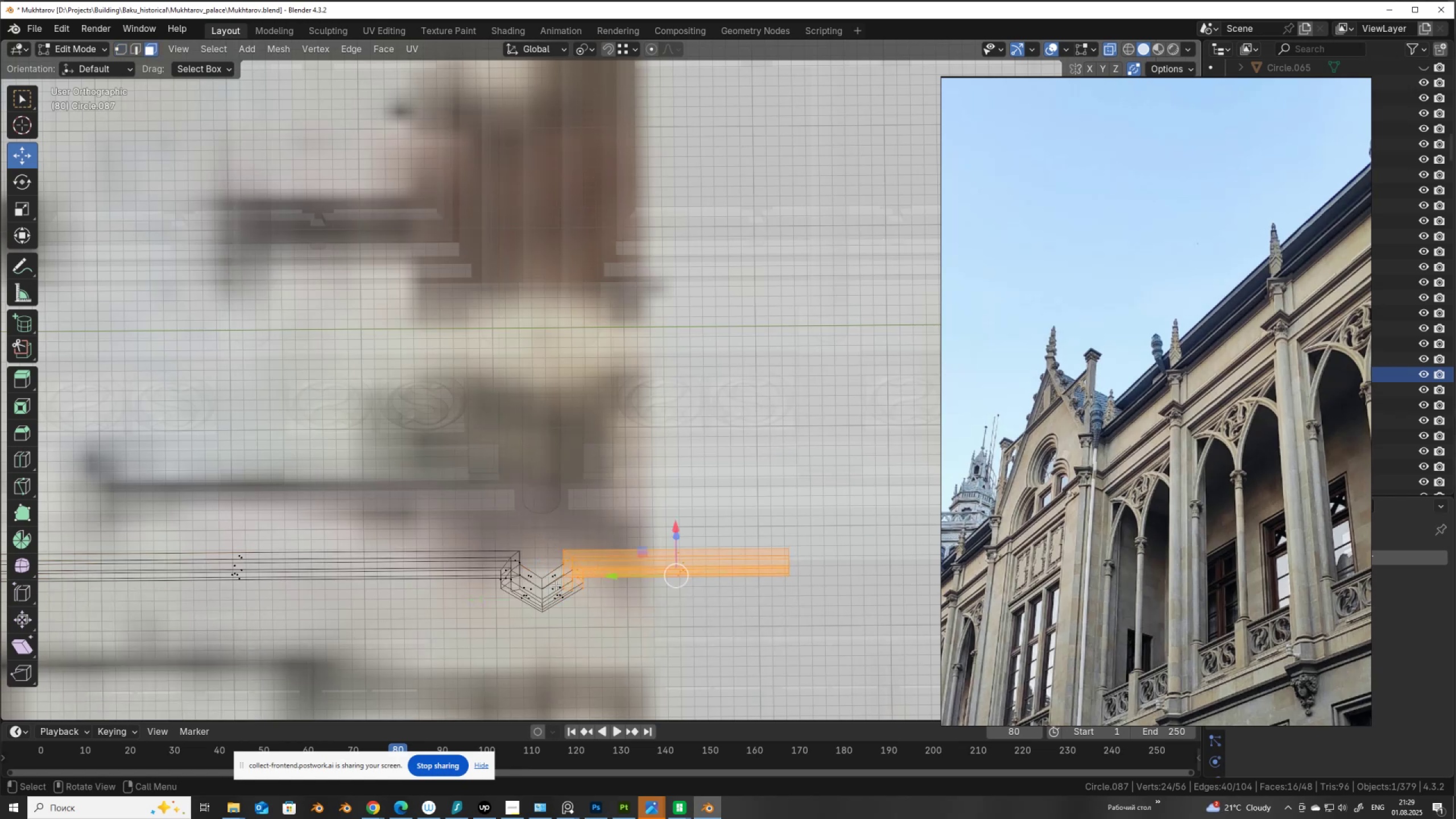 
key(Control+NumpadAdd)
 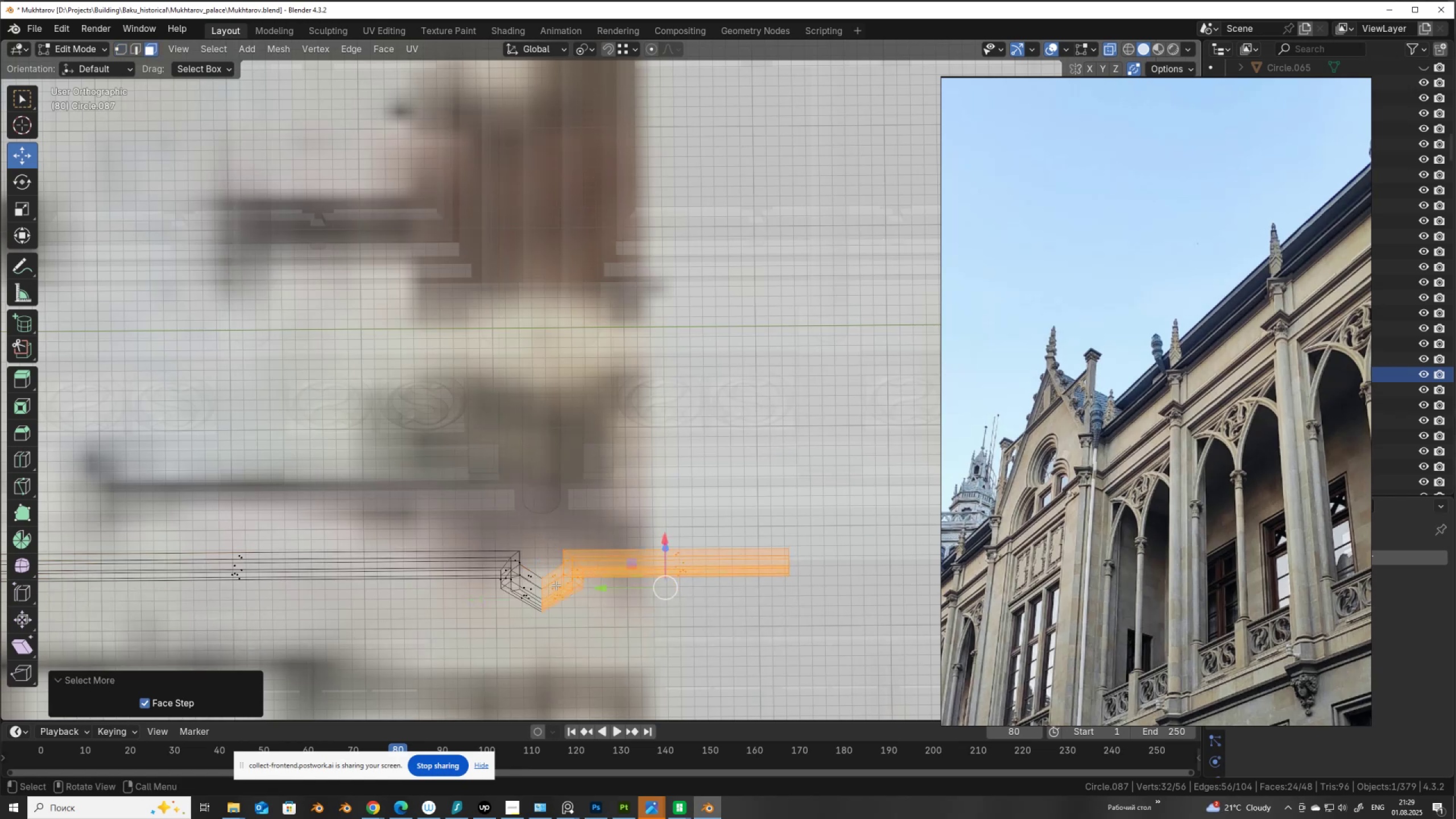 
key(P)
 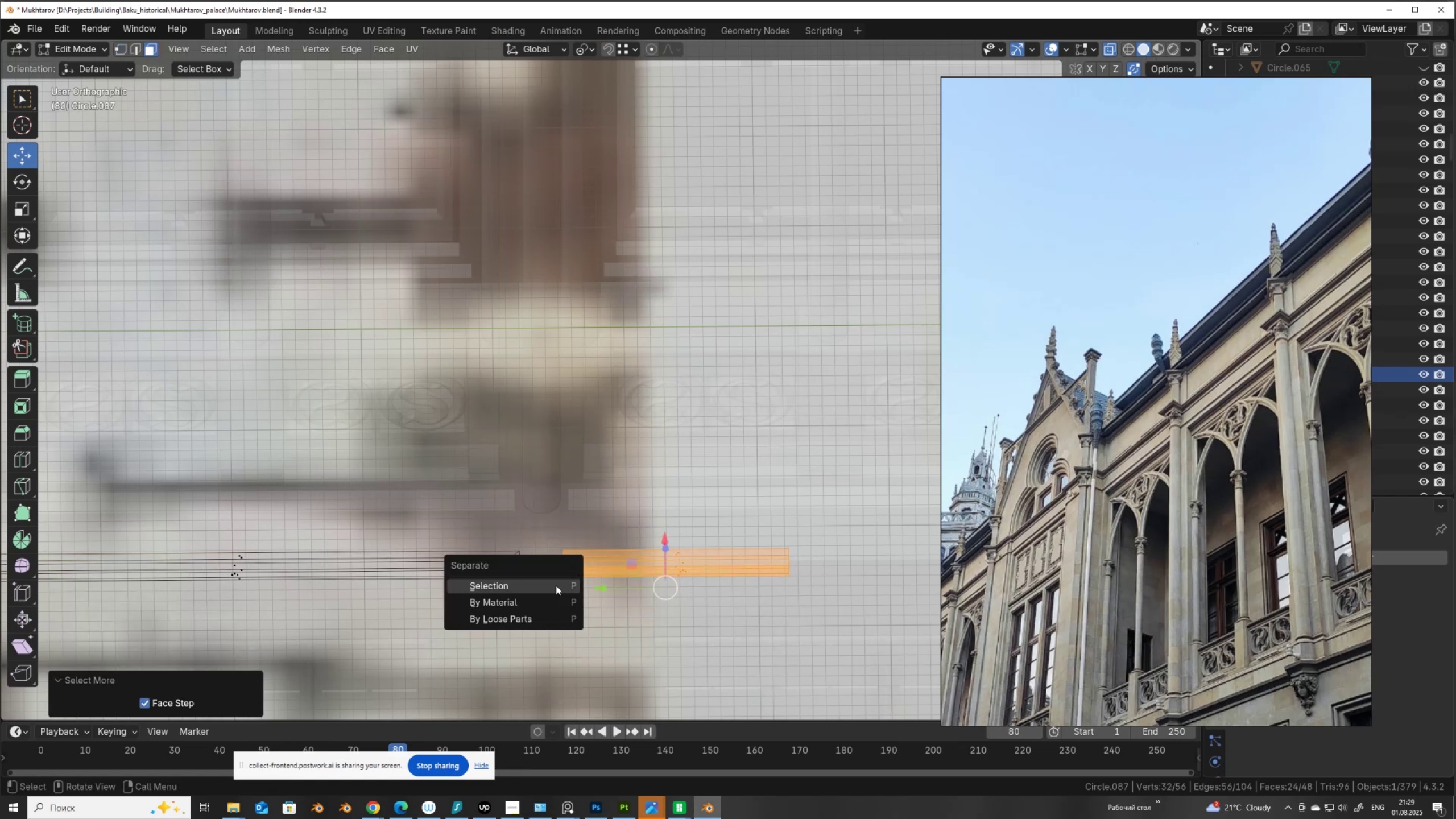 
left_click([556, 585])
 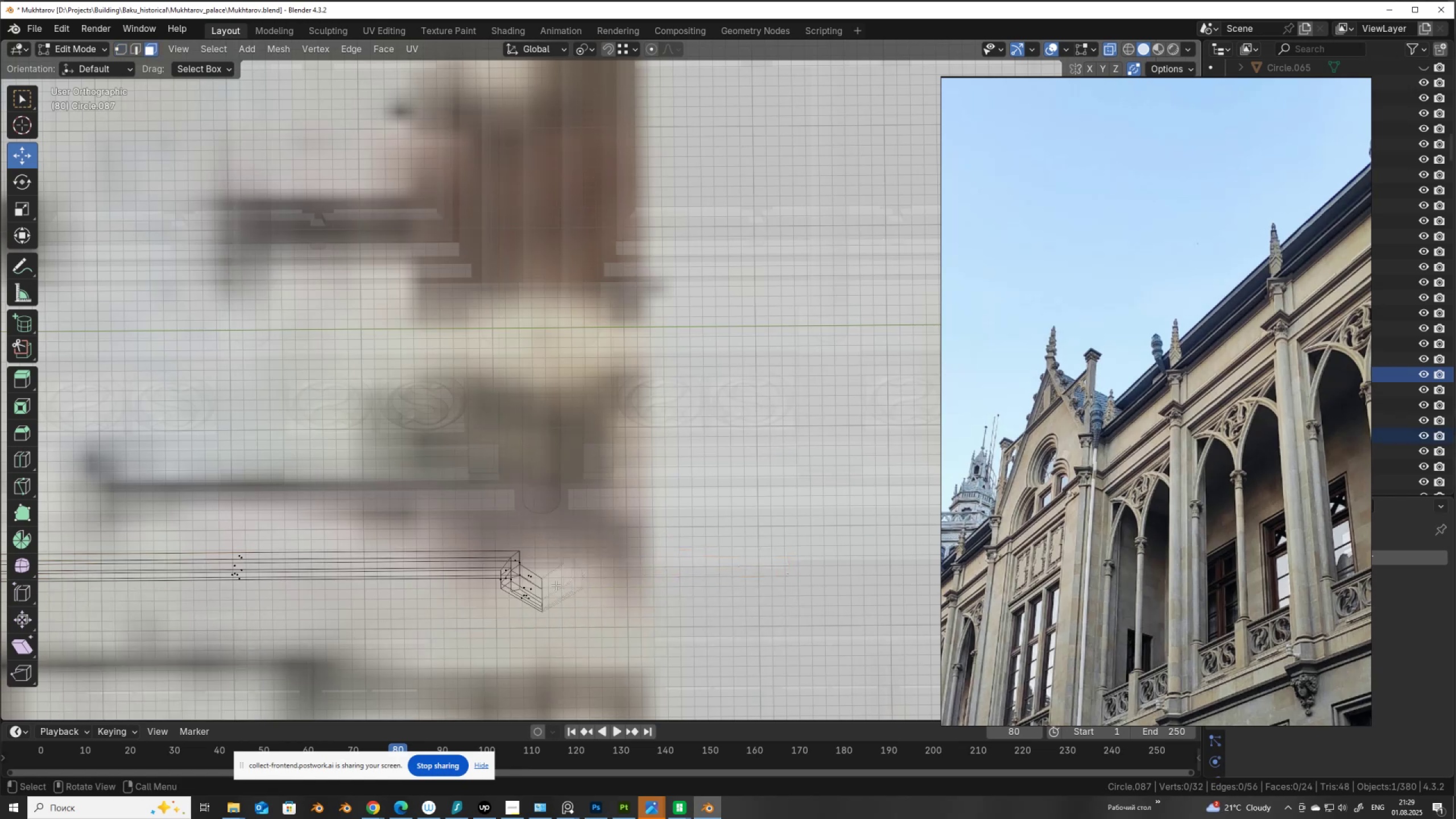 
key(Tab)
 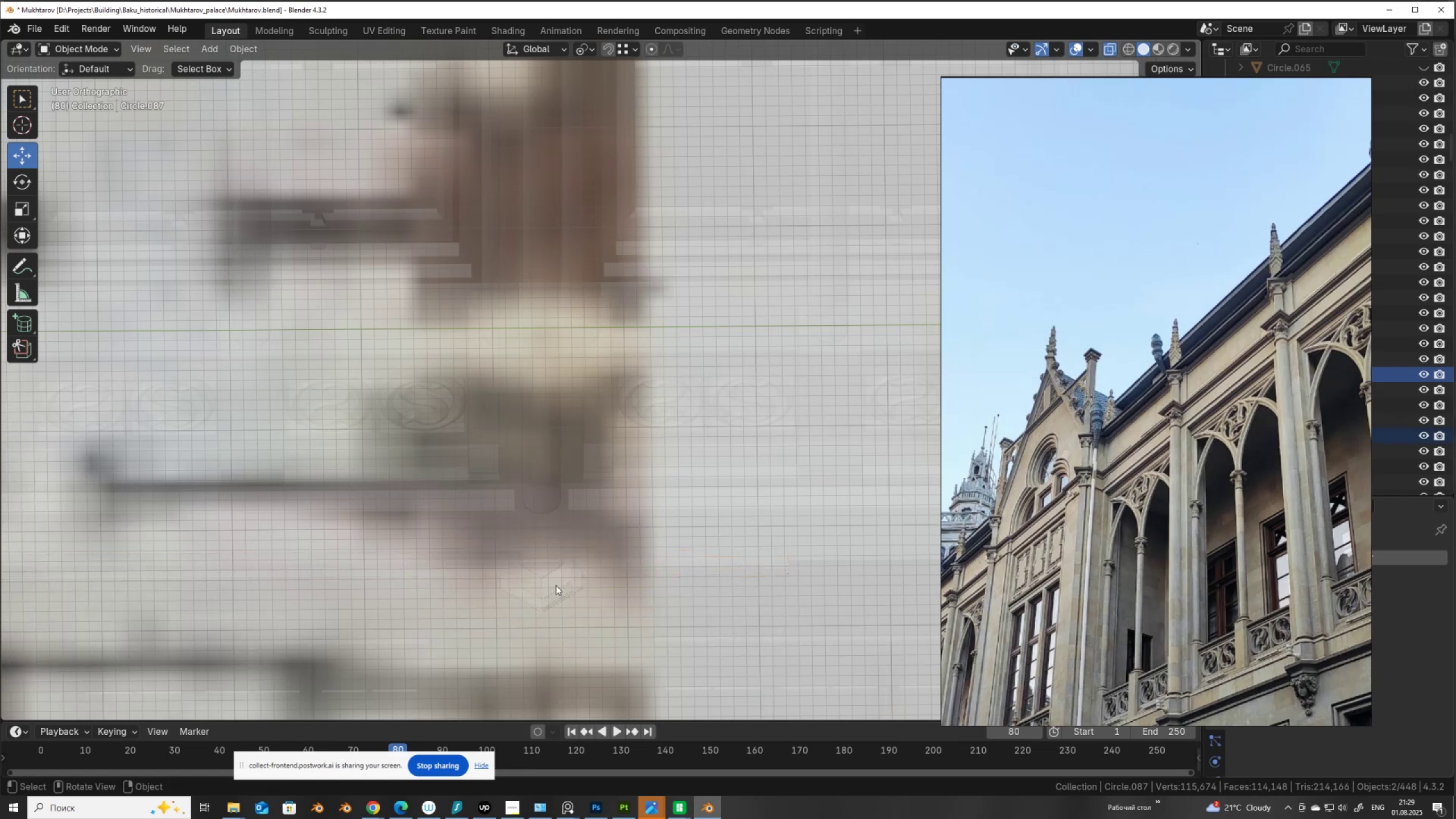 
key(Control+J)
 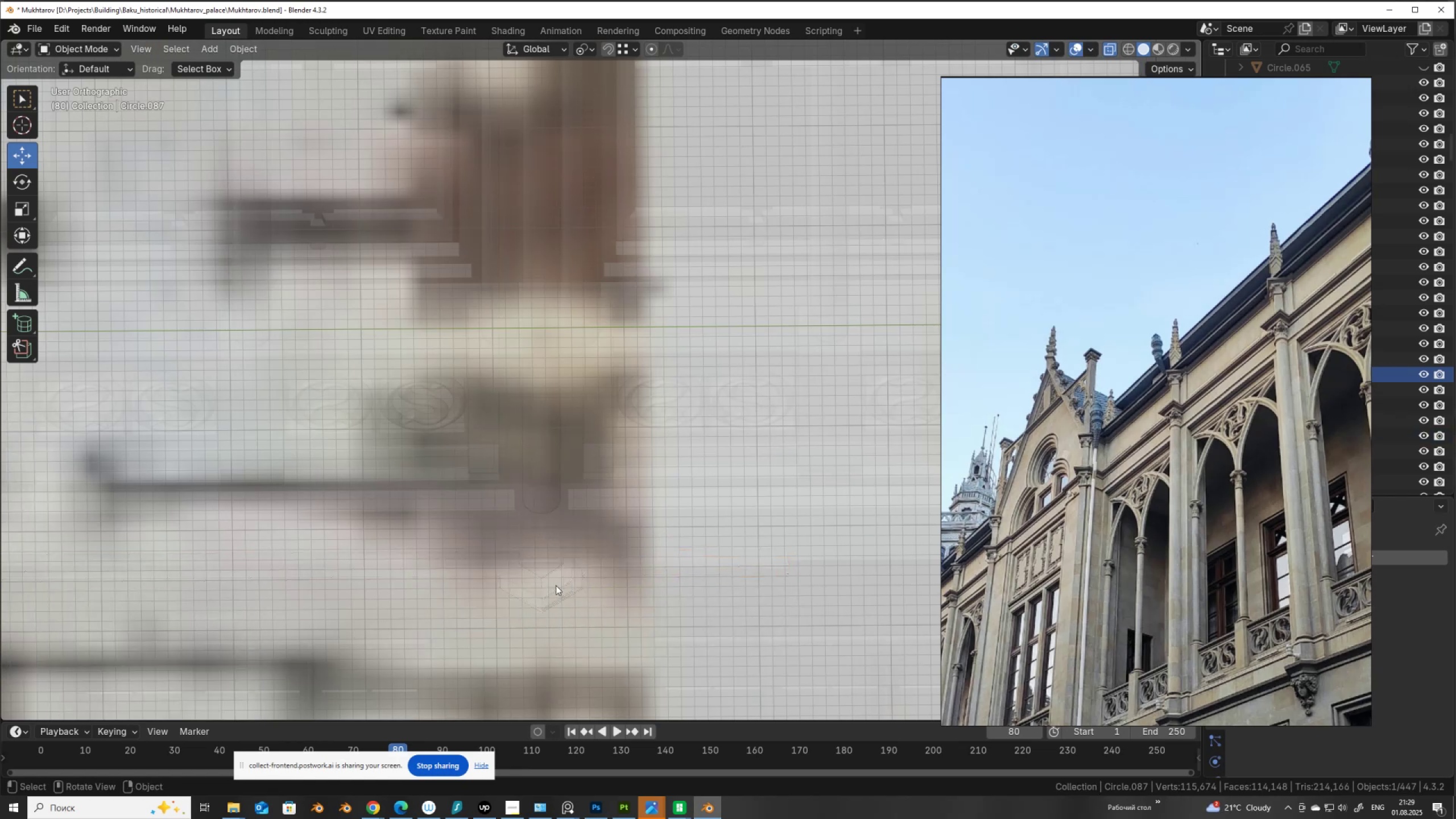 
key(Control+Tab)
 